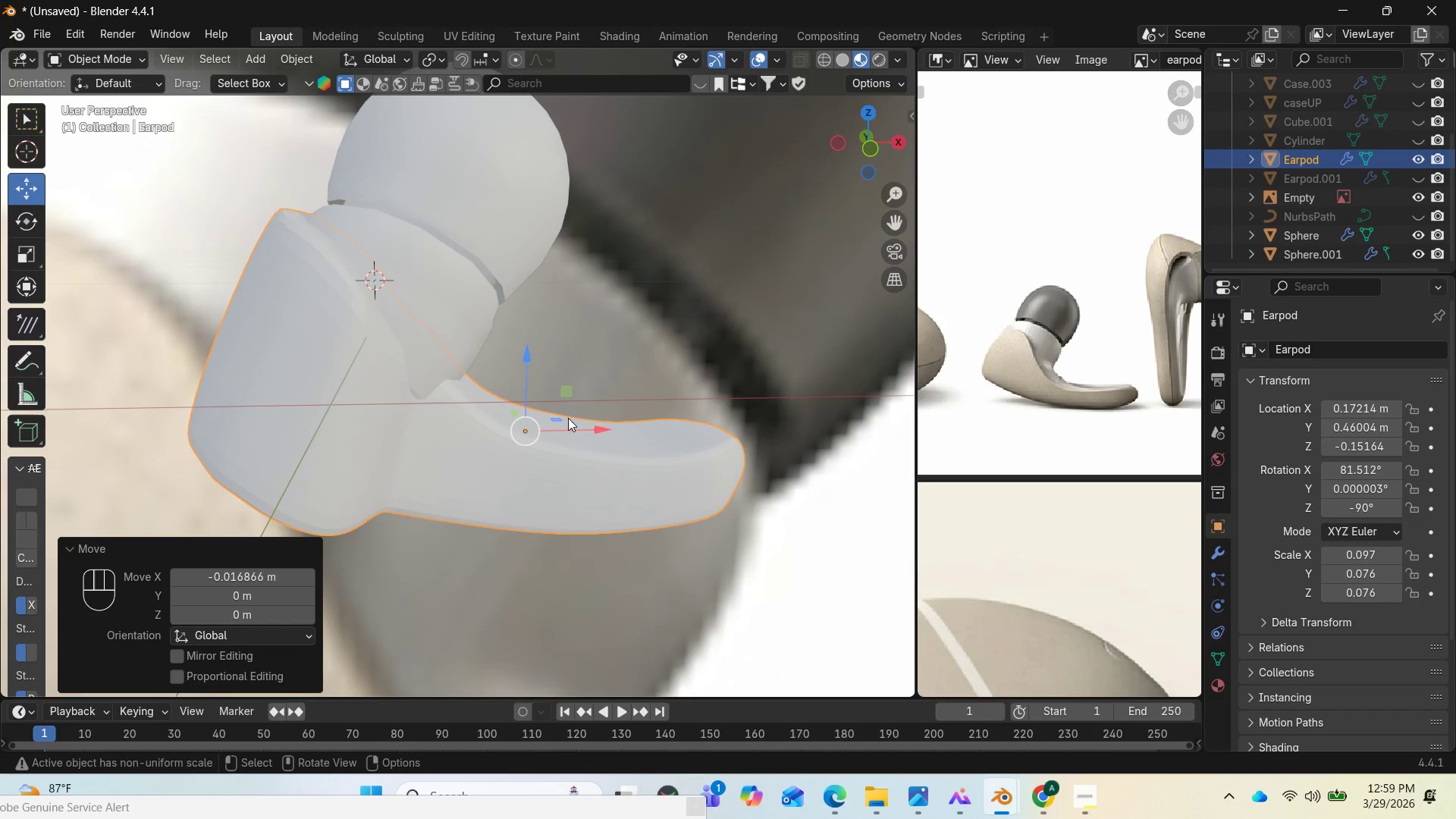 
left_click_drag(start_coordinate=[576, 425], to_coordinate=[588, 428])
 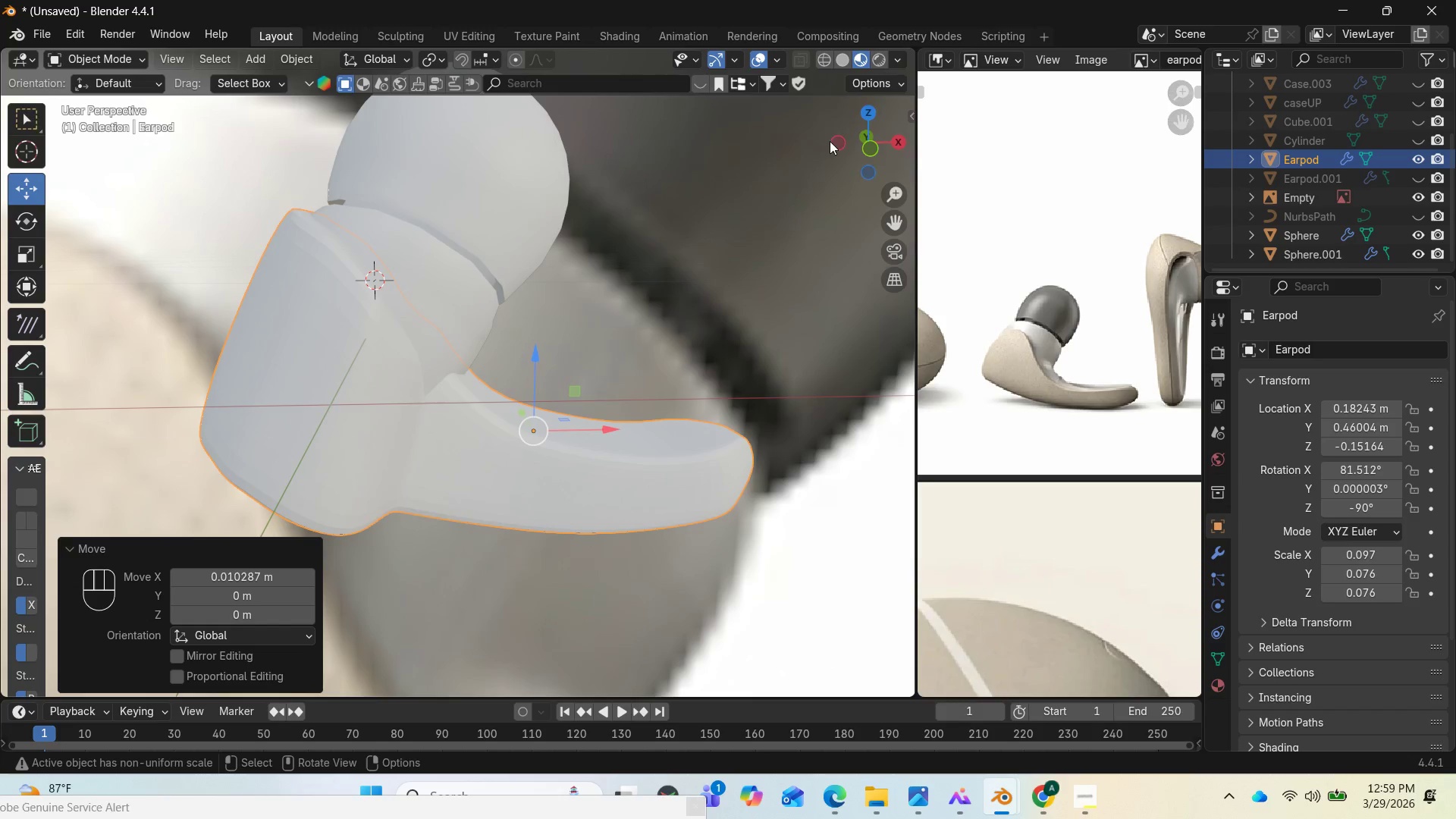 
left_click_drag(start_coordinate=[836, 133], to_coordinate=[820, 105])
 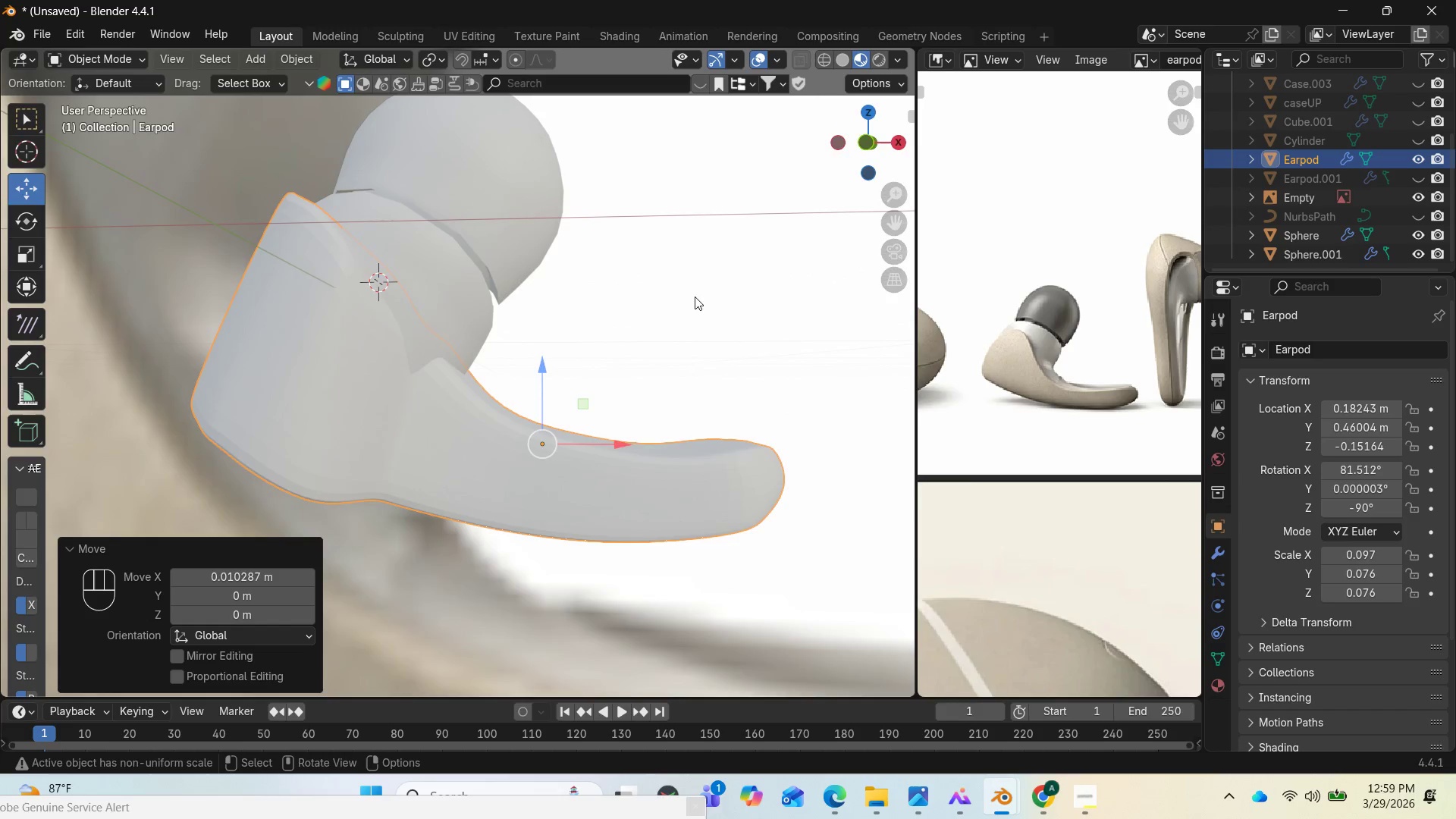 
key(End)
 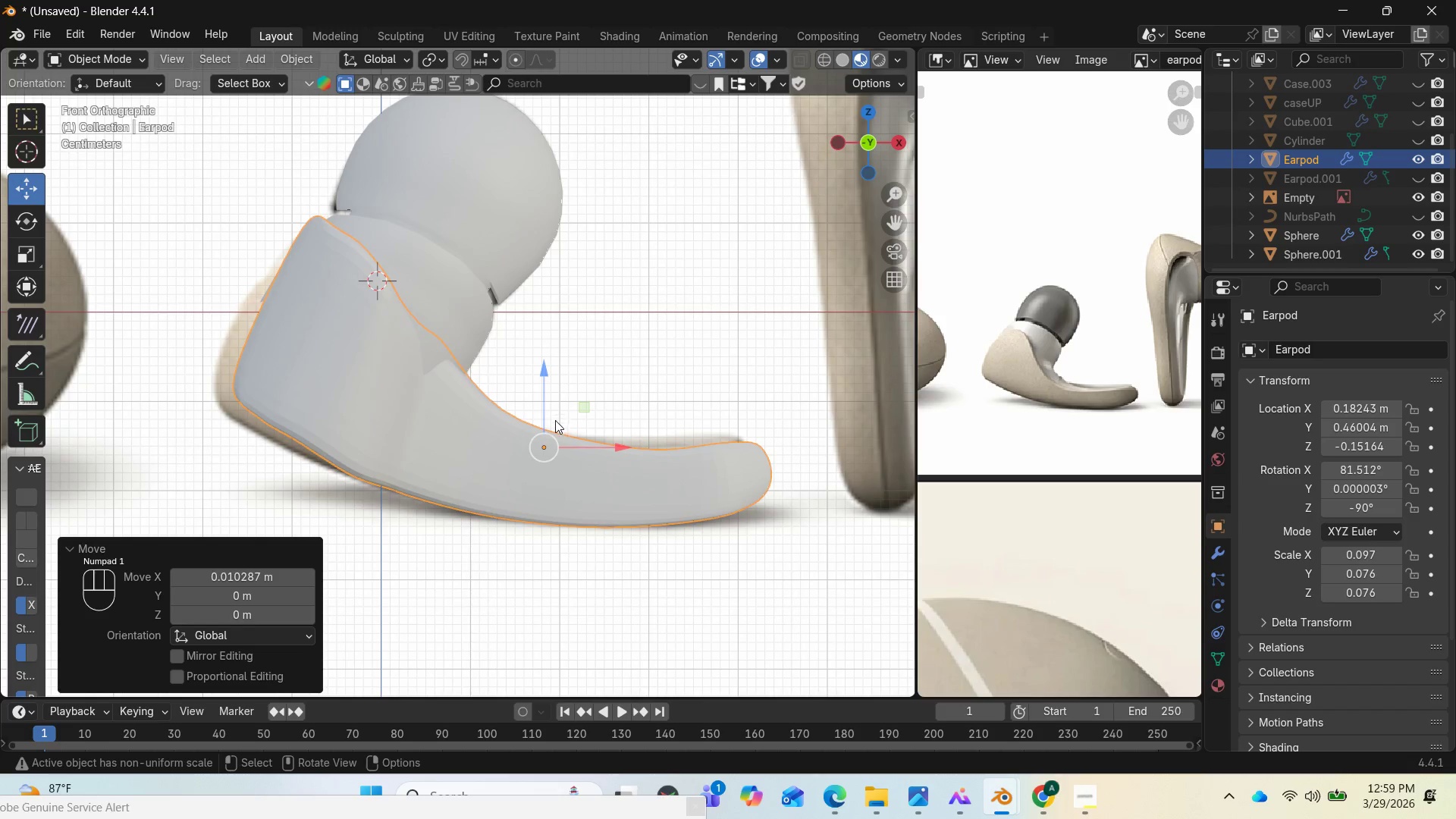 
mouse_move([576, 451])
 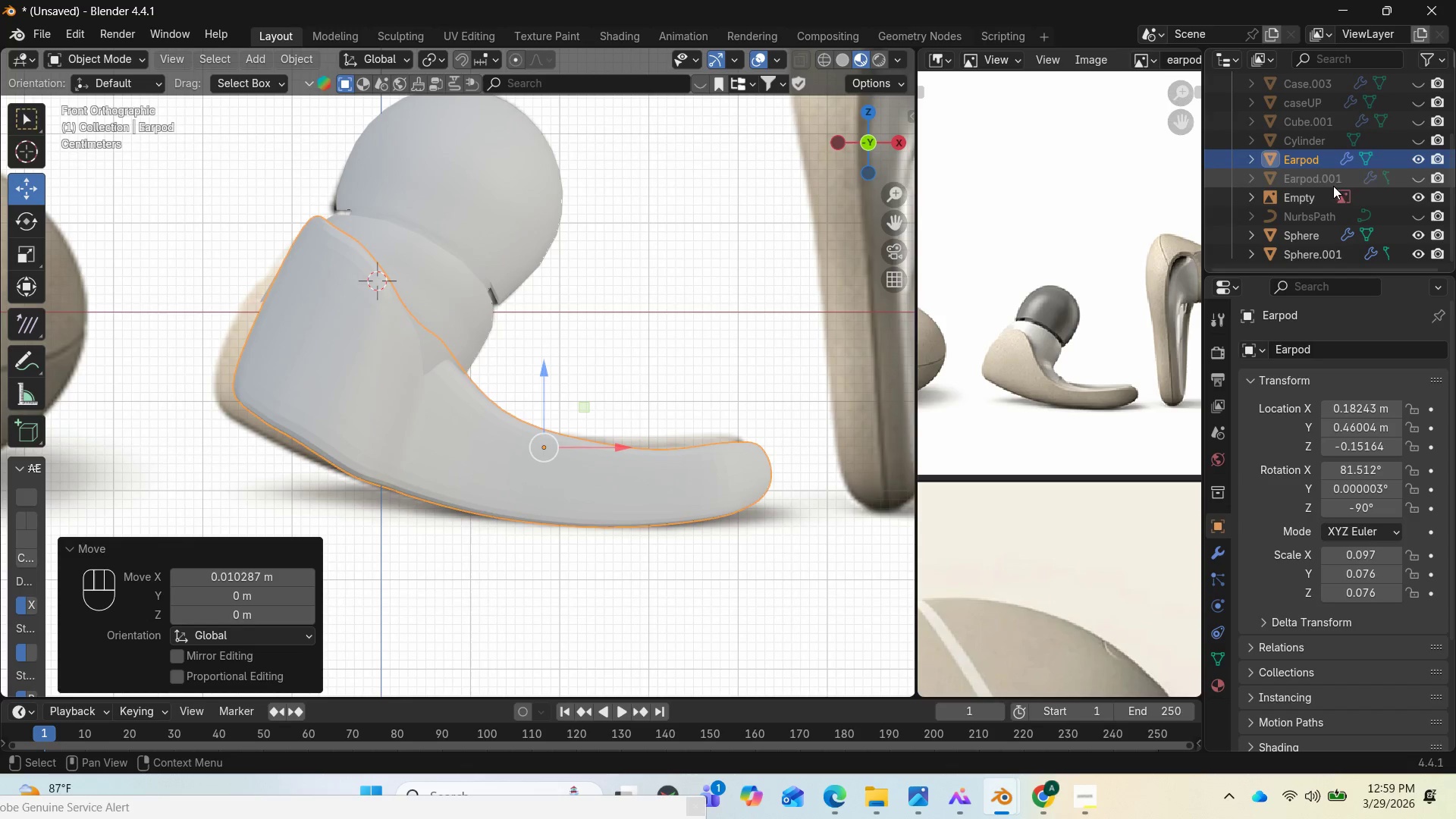 
left_click([1413, 158])
 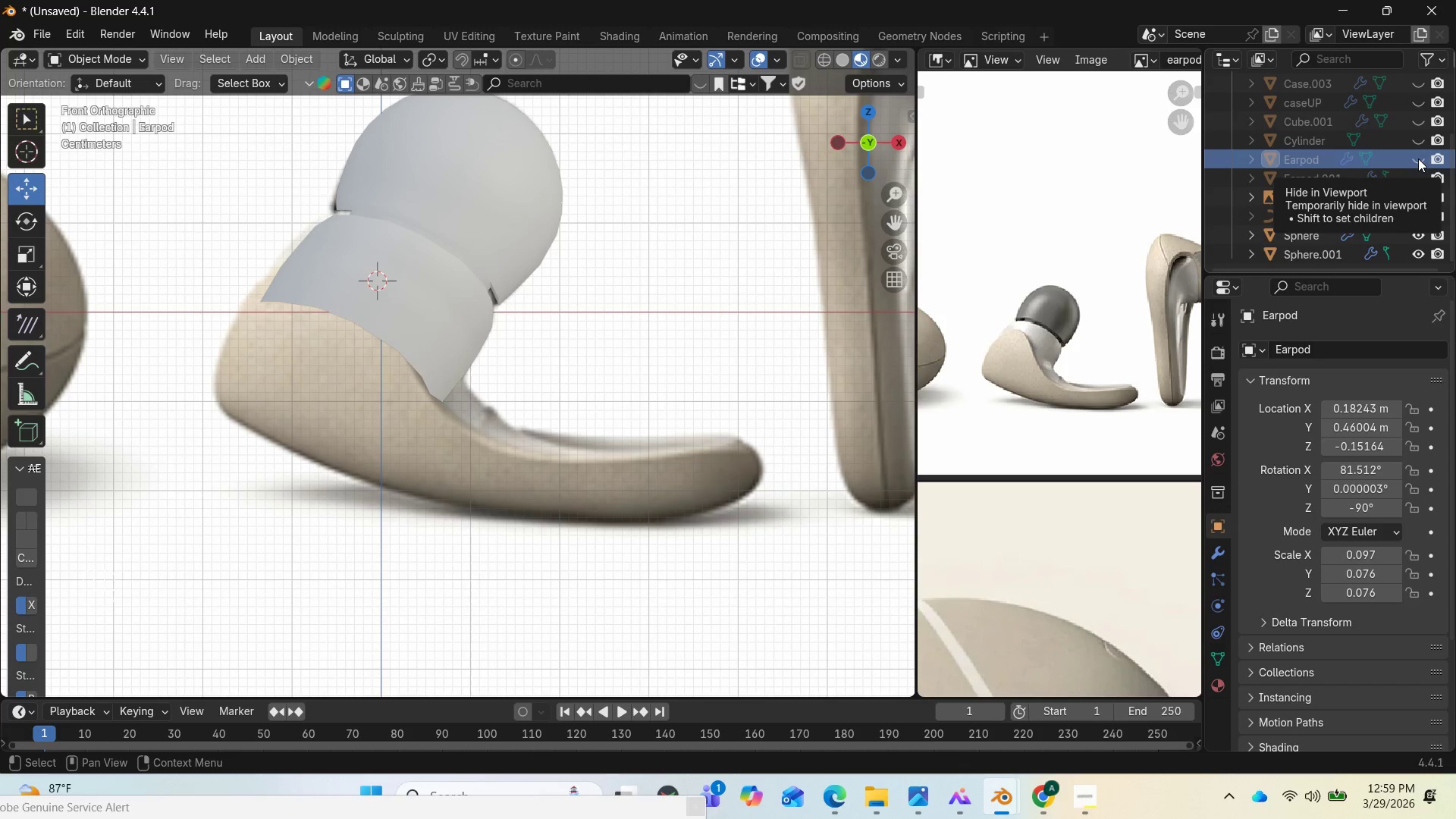 
left_click([1418, 158])
 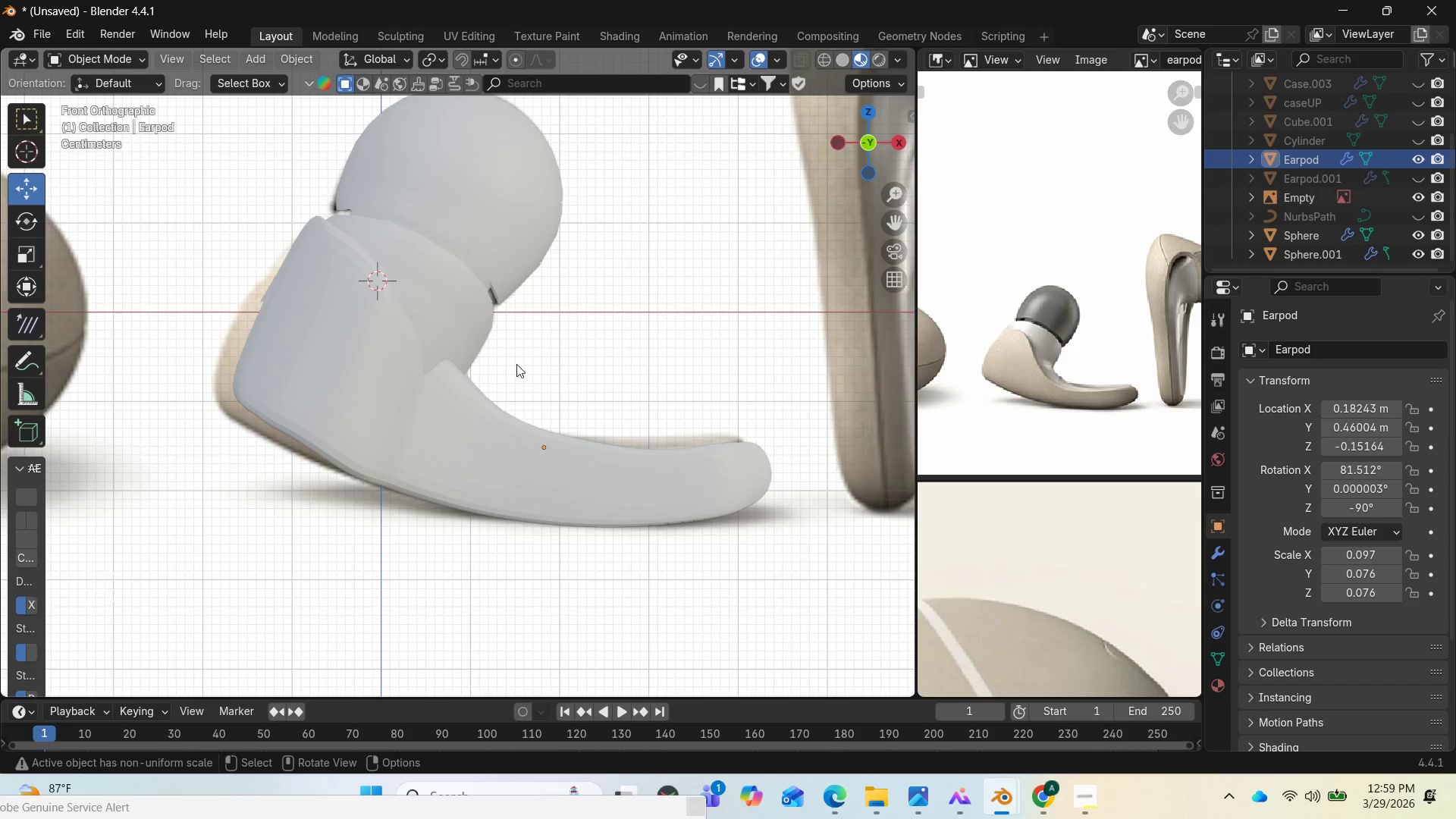 
left_click([427, 415])
 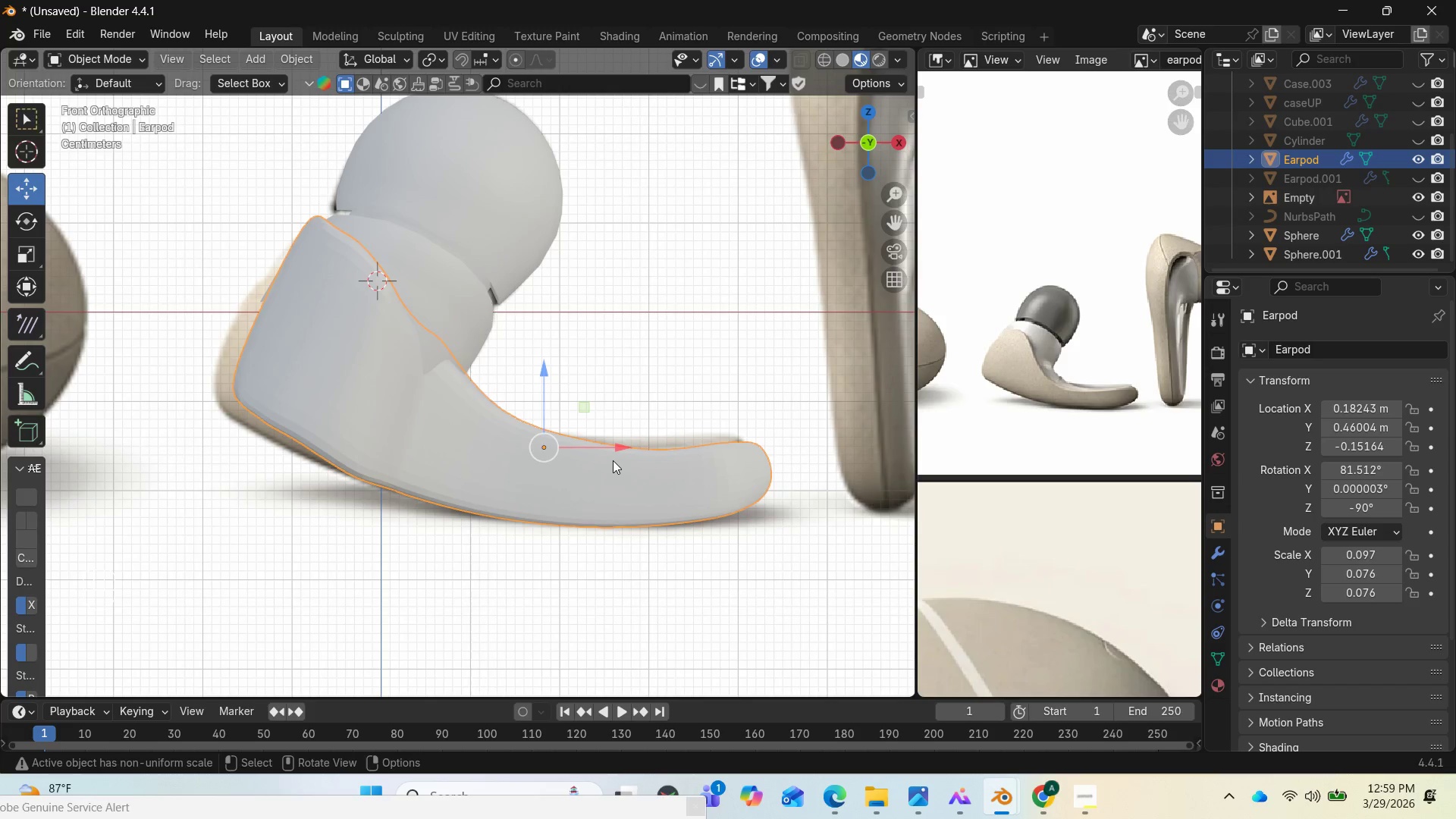 
left_click_drag(start_coordinate=[613, 460], to_coordinate=[608, 453])
 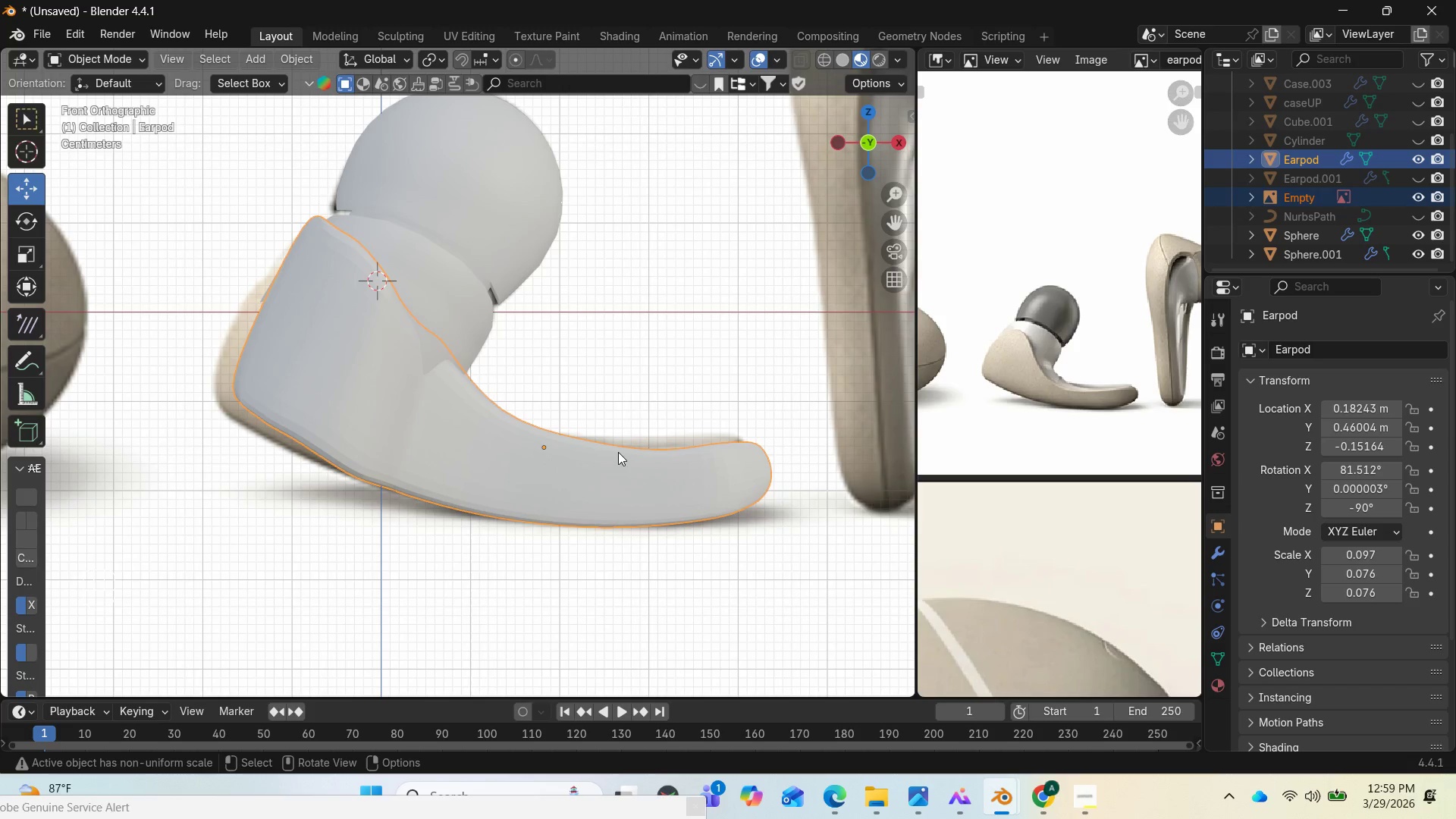 
left_click([611, 450])
 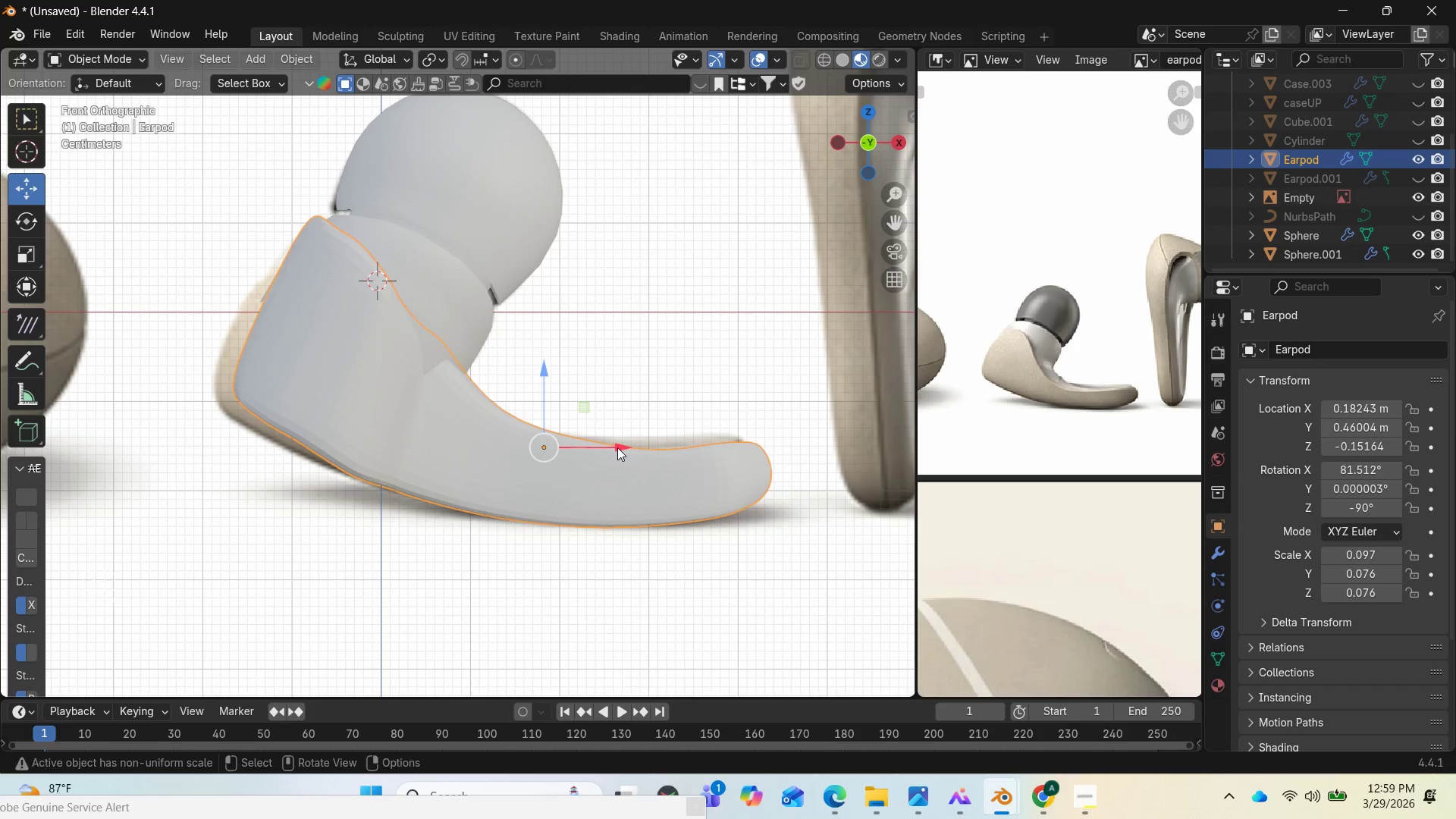 
left_click_drag(start_coordinate=[619, 440], to_coordinate=[597, 435])
 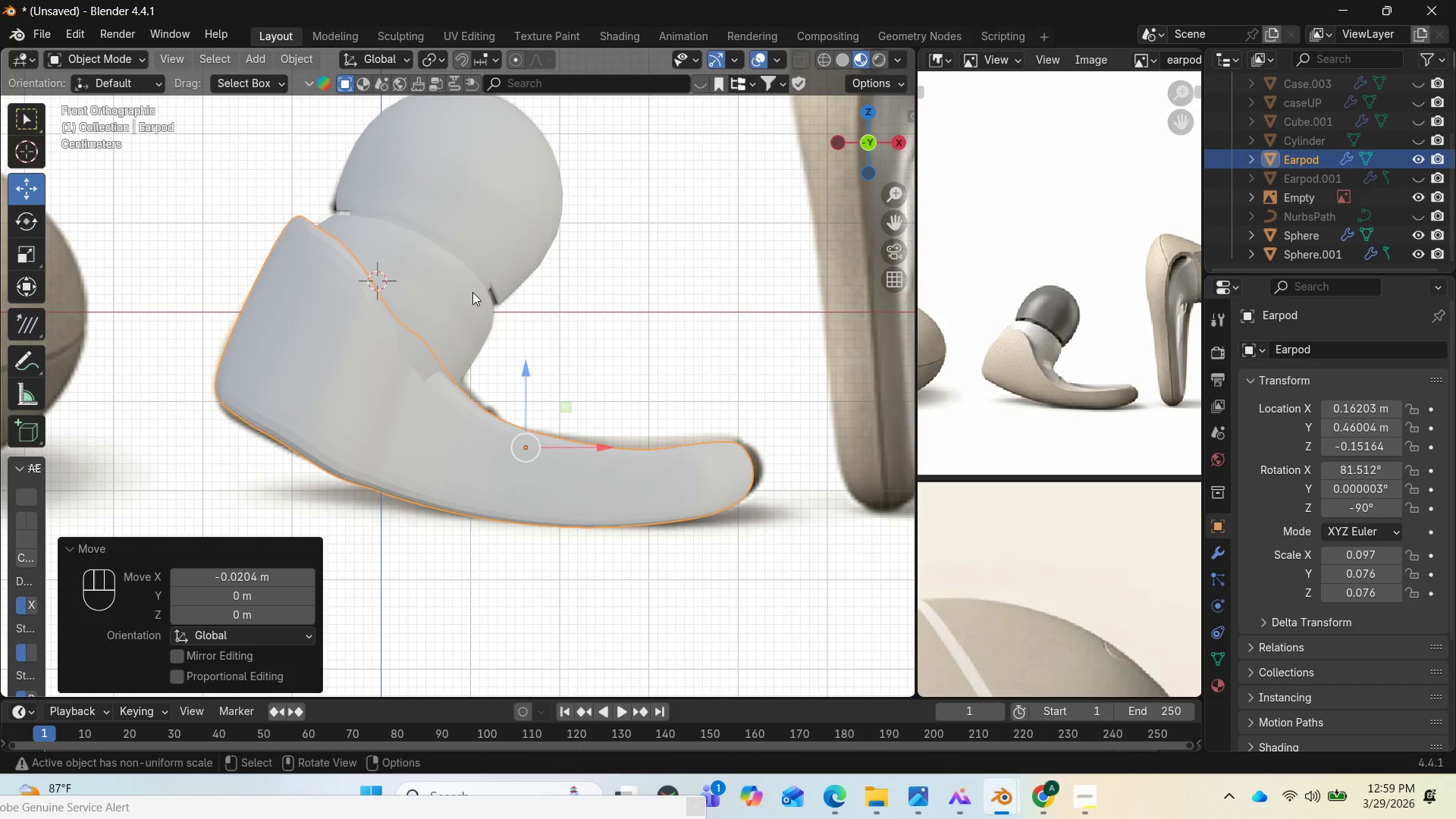 
wait(5.47)
 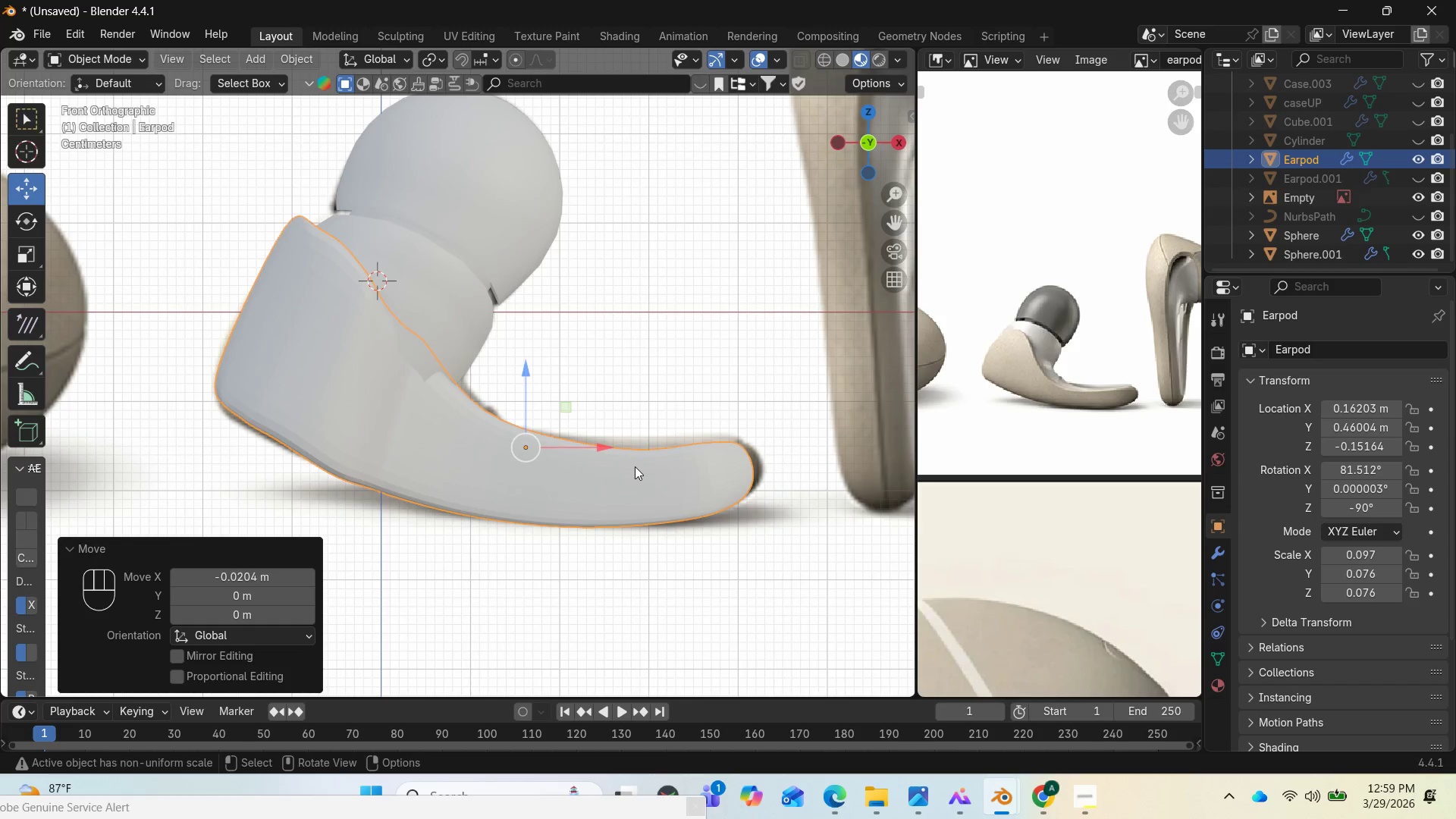 
left_click([454, 290])
 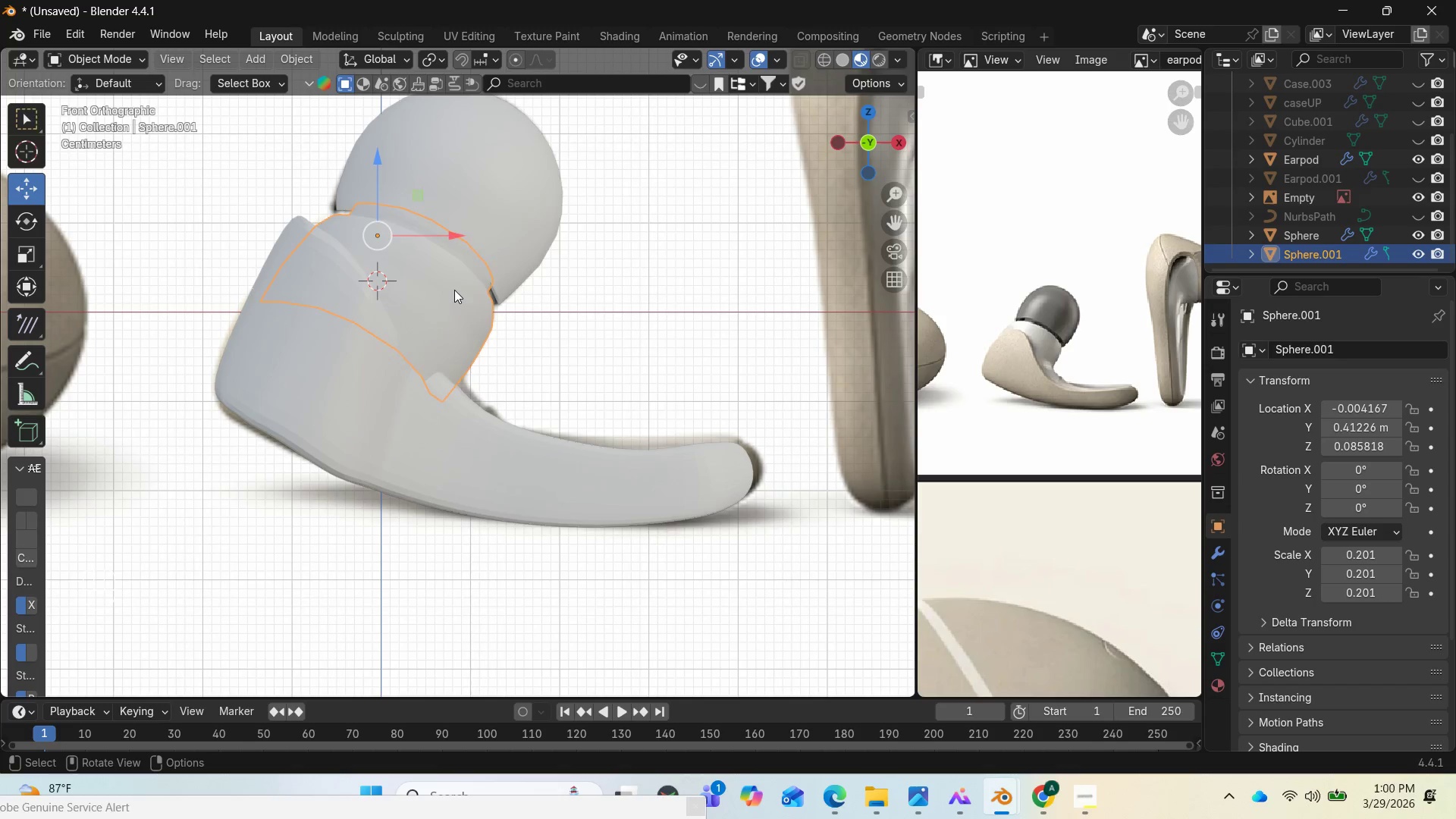 
key(Tab)
 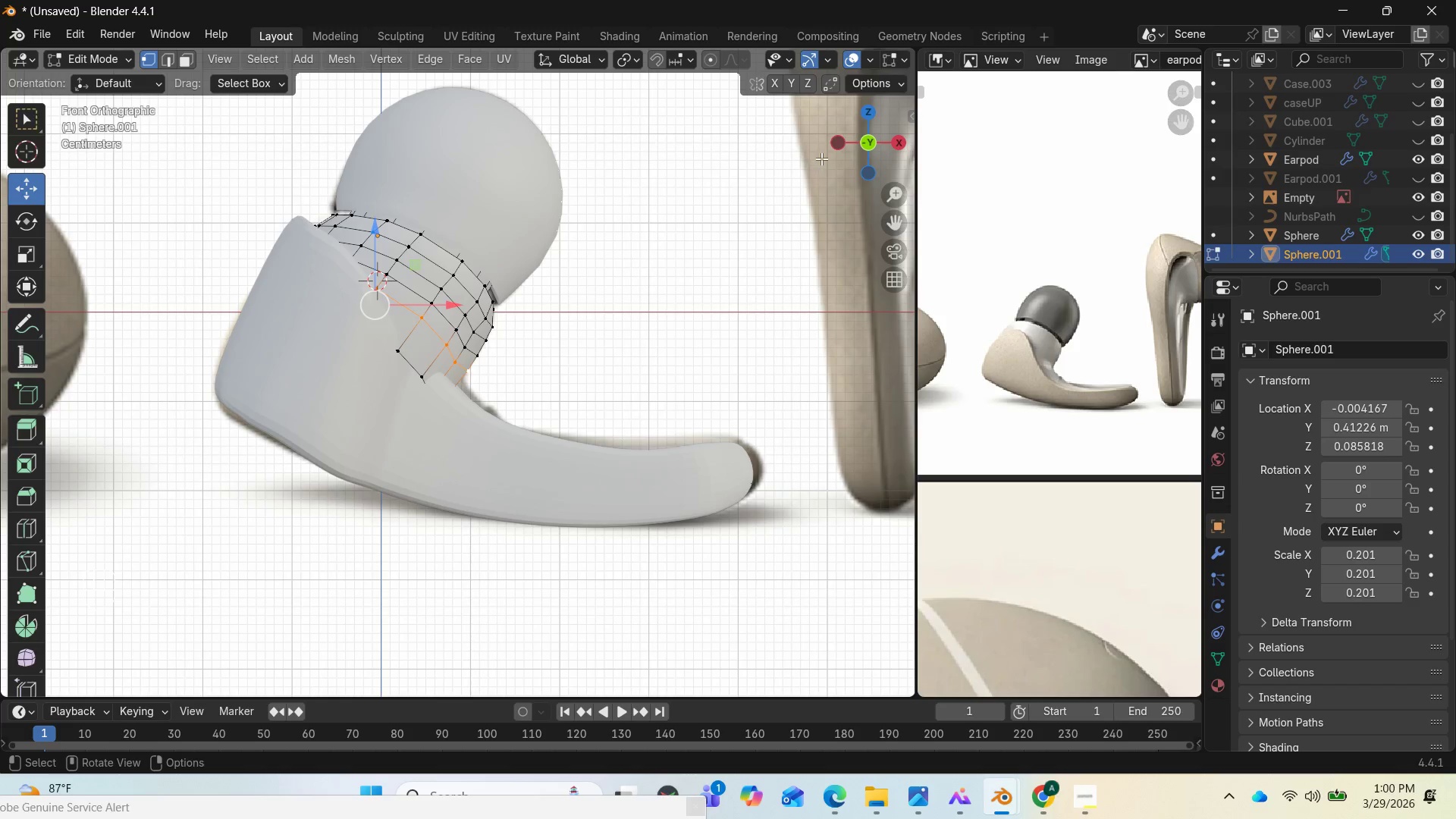 
wait(6.17)
 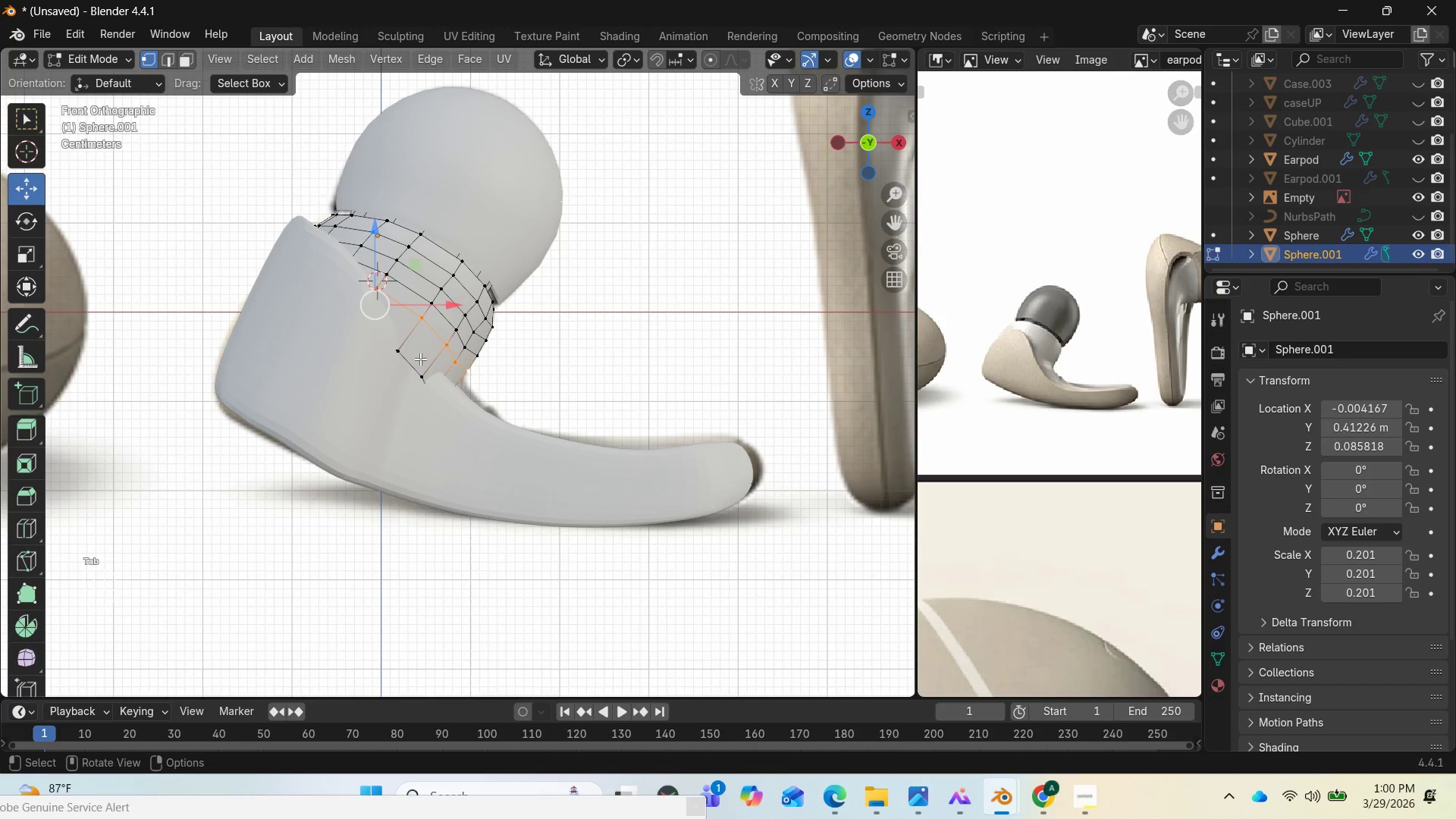 
left_click_drag(start_coordinate=[885, 134], to_coordinate=[748, 146])
 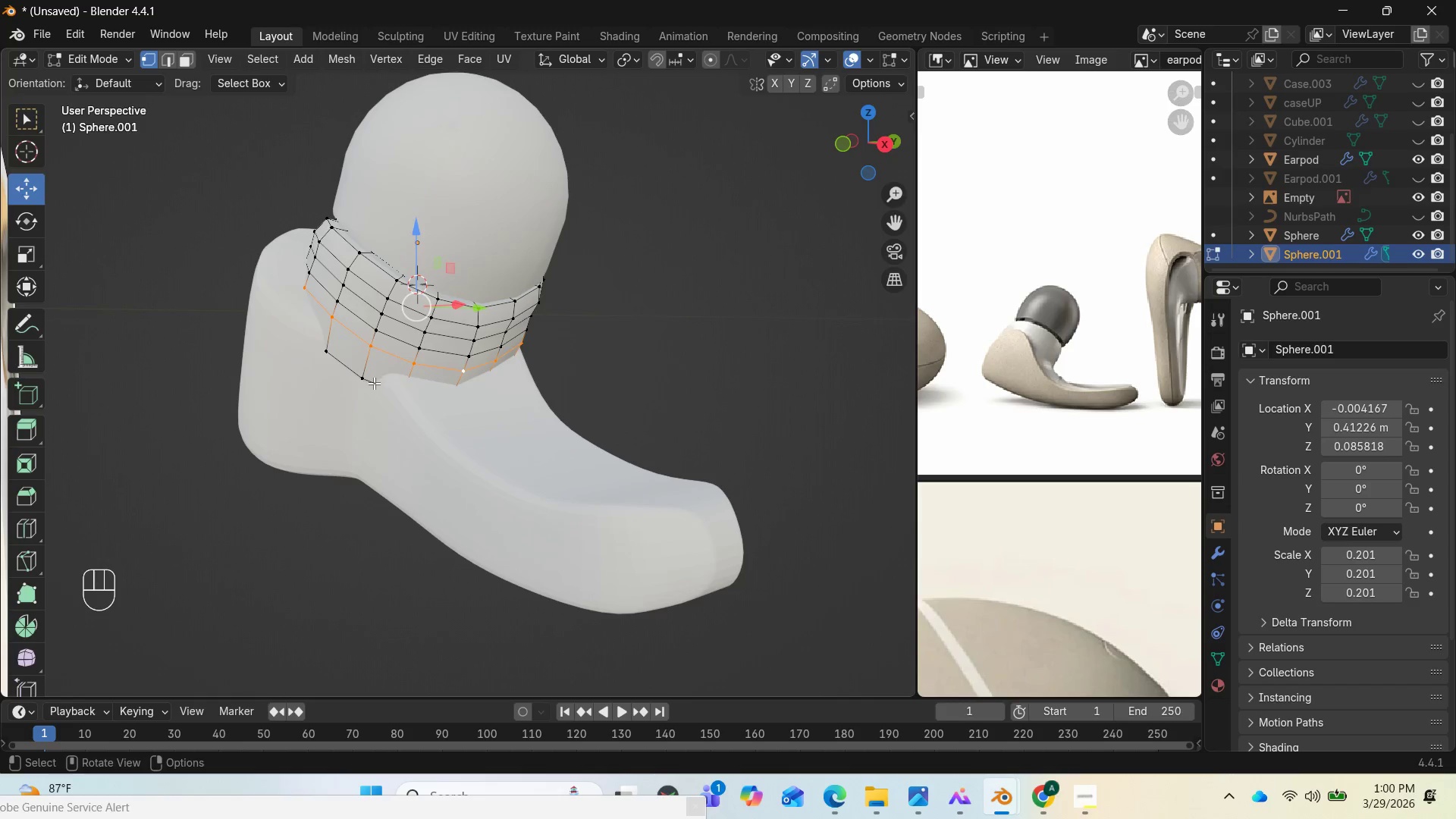 
left_click([360, 383])
 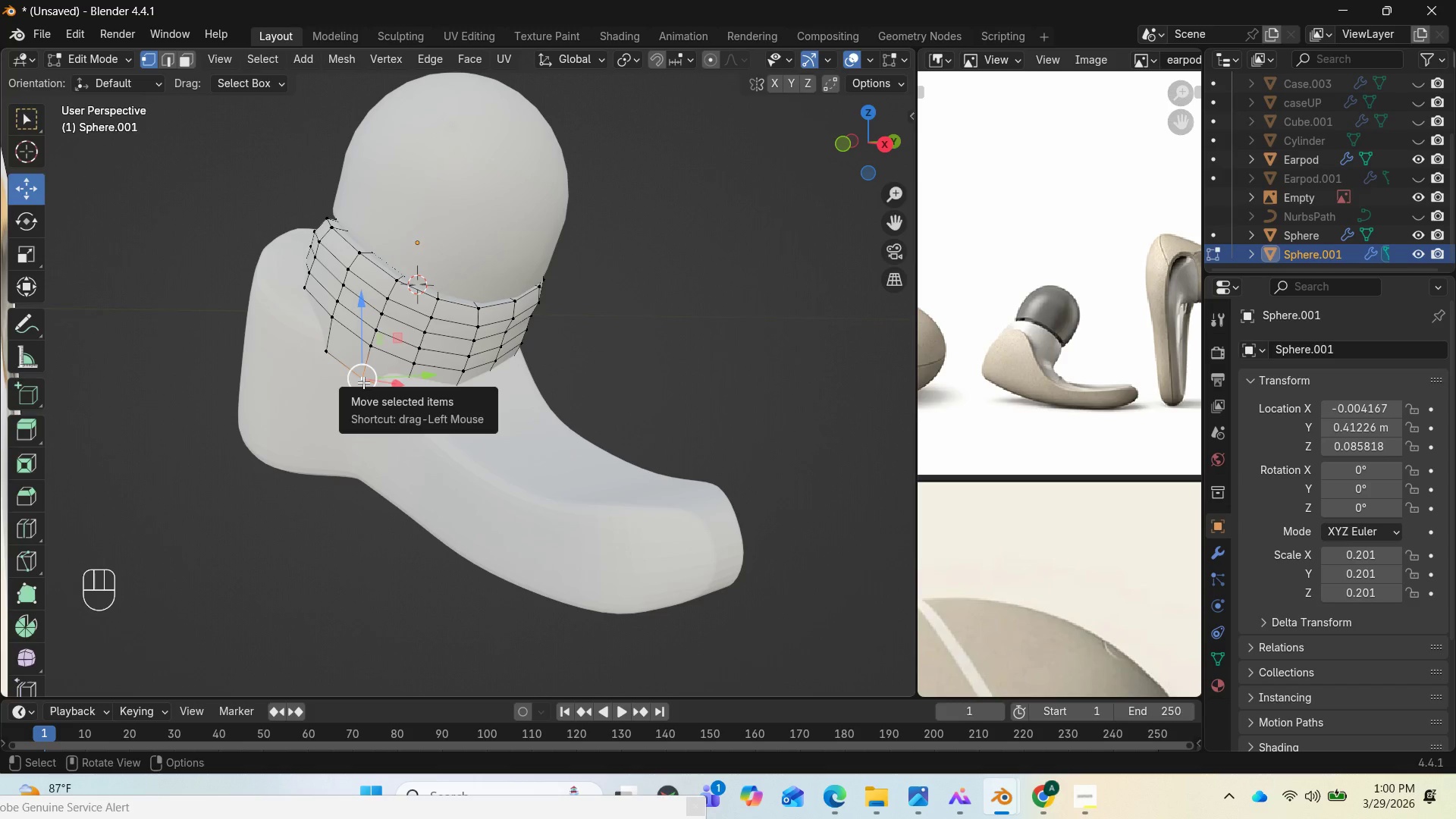 
hold_key(key=AltLeft, duration=1.02)
left_click([363, 382])
 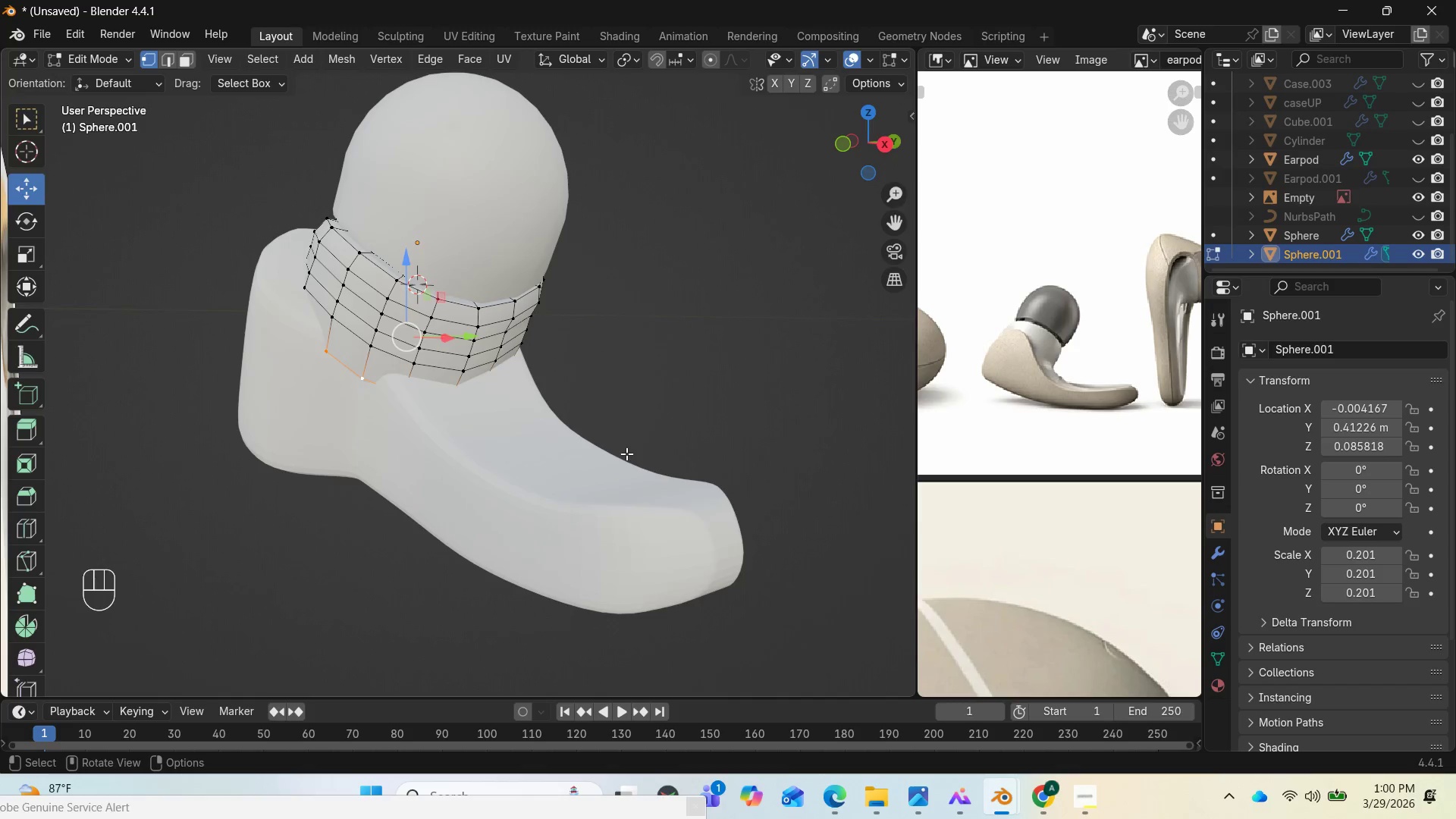 
key(S)
 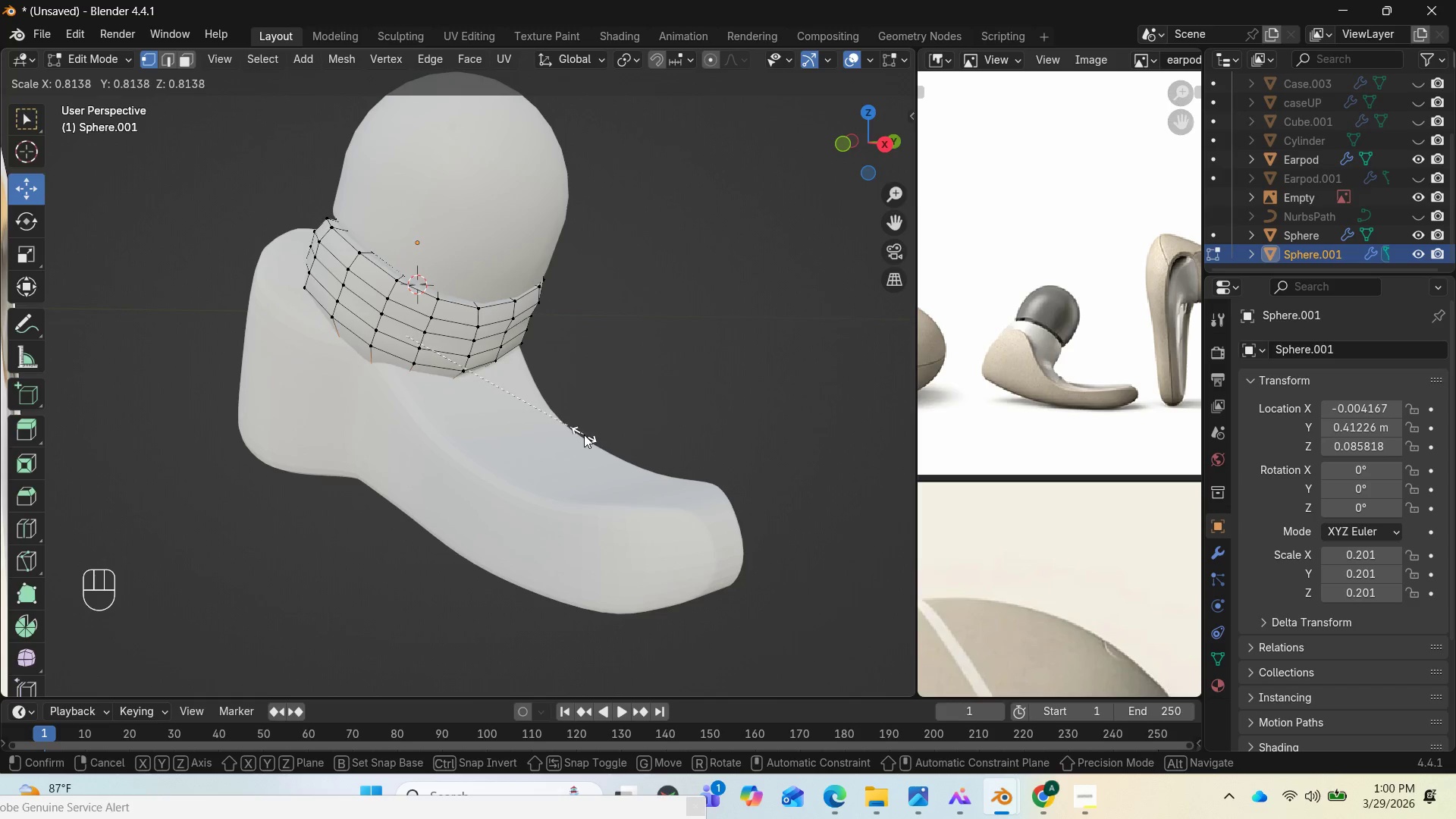 
wait(5.03)
 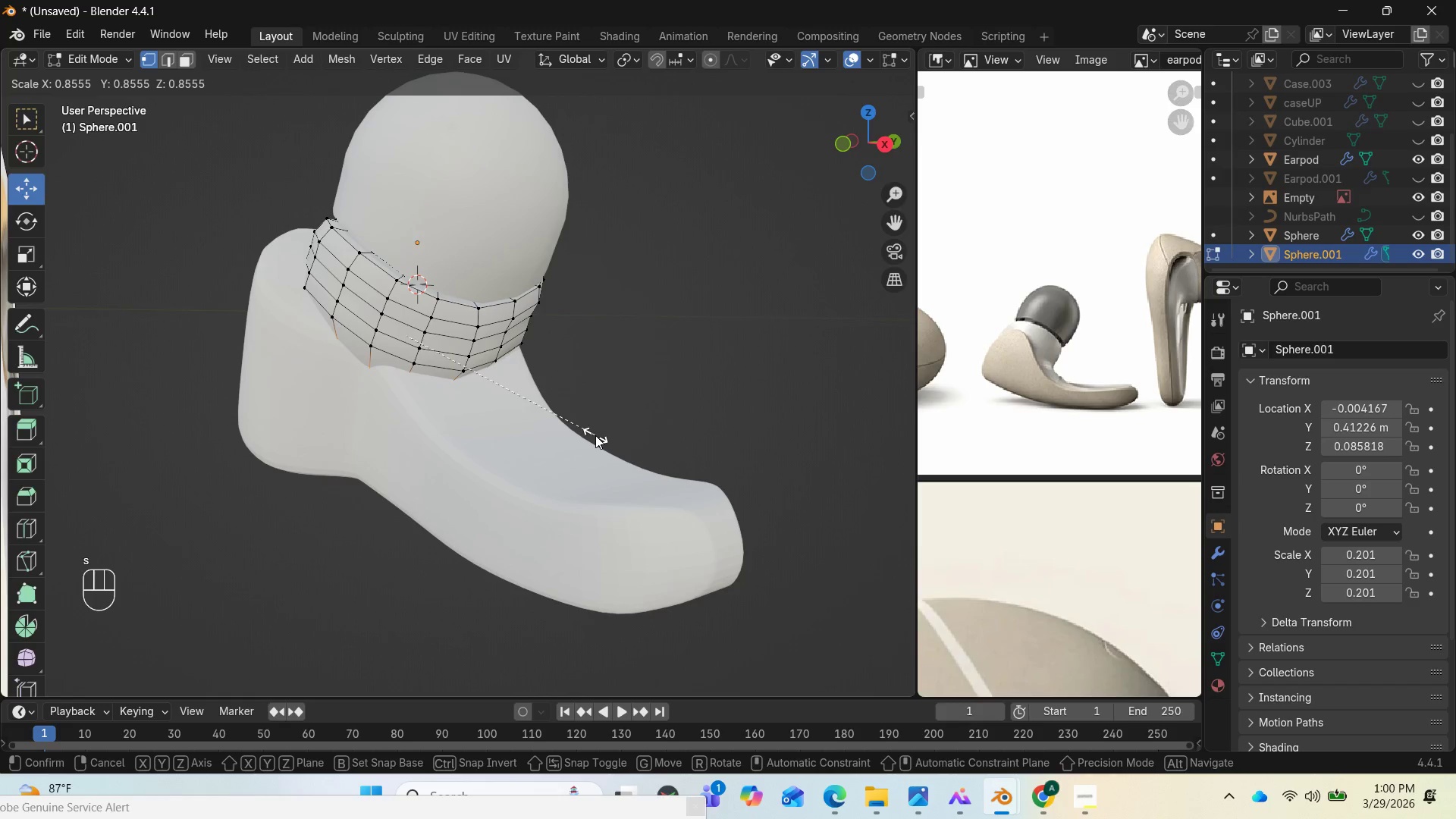 
left_click([592, 435])
 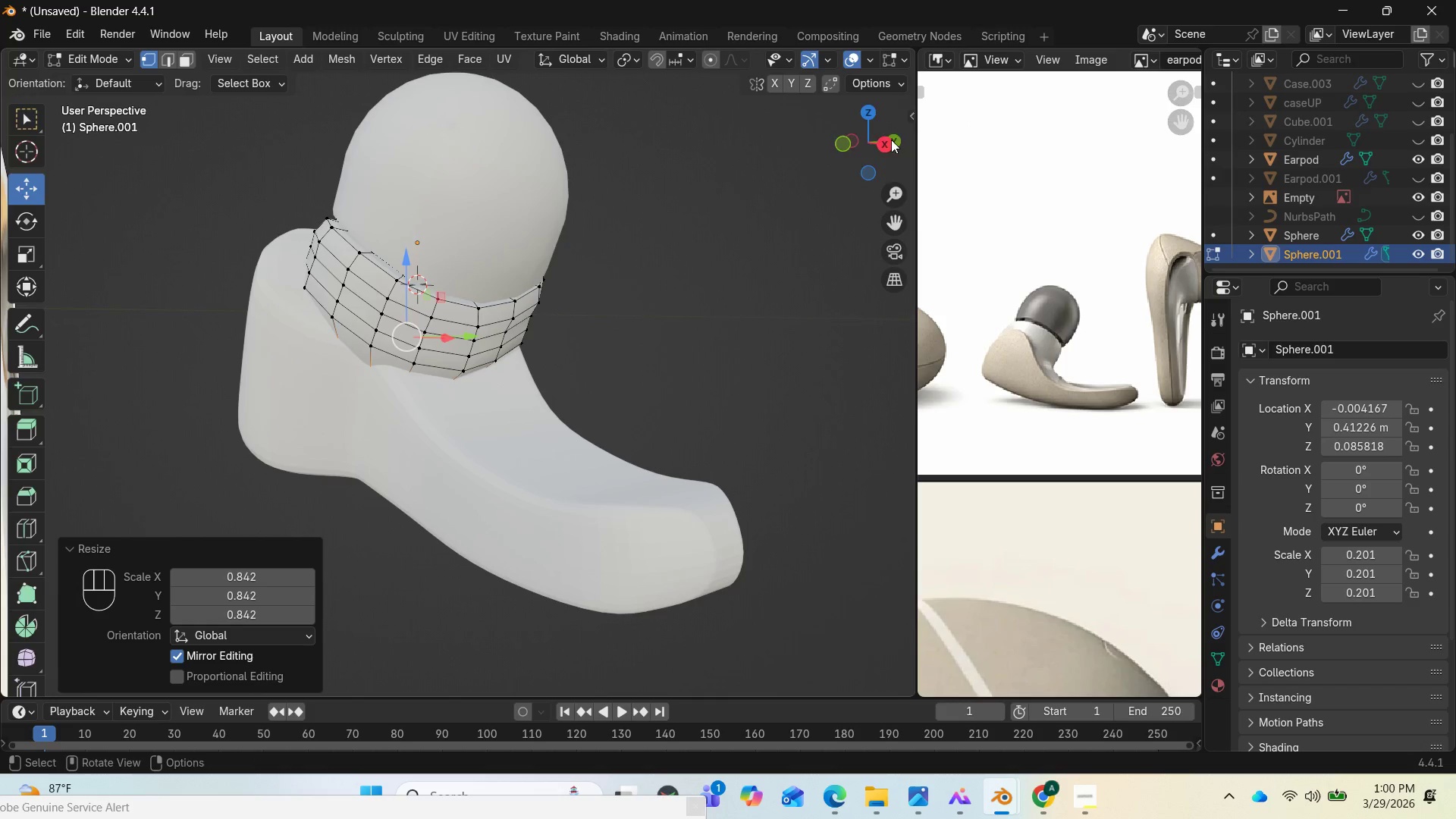 
left_click_drag(start_coordinate=[874, 149], to_coordinate=[74, 146])
 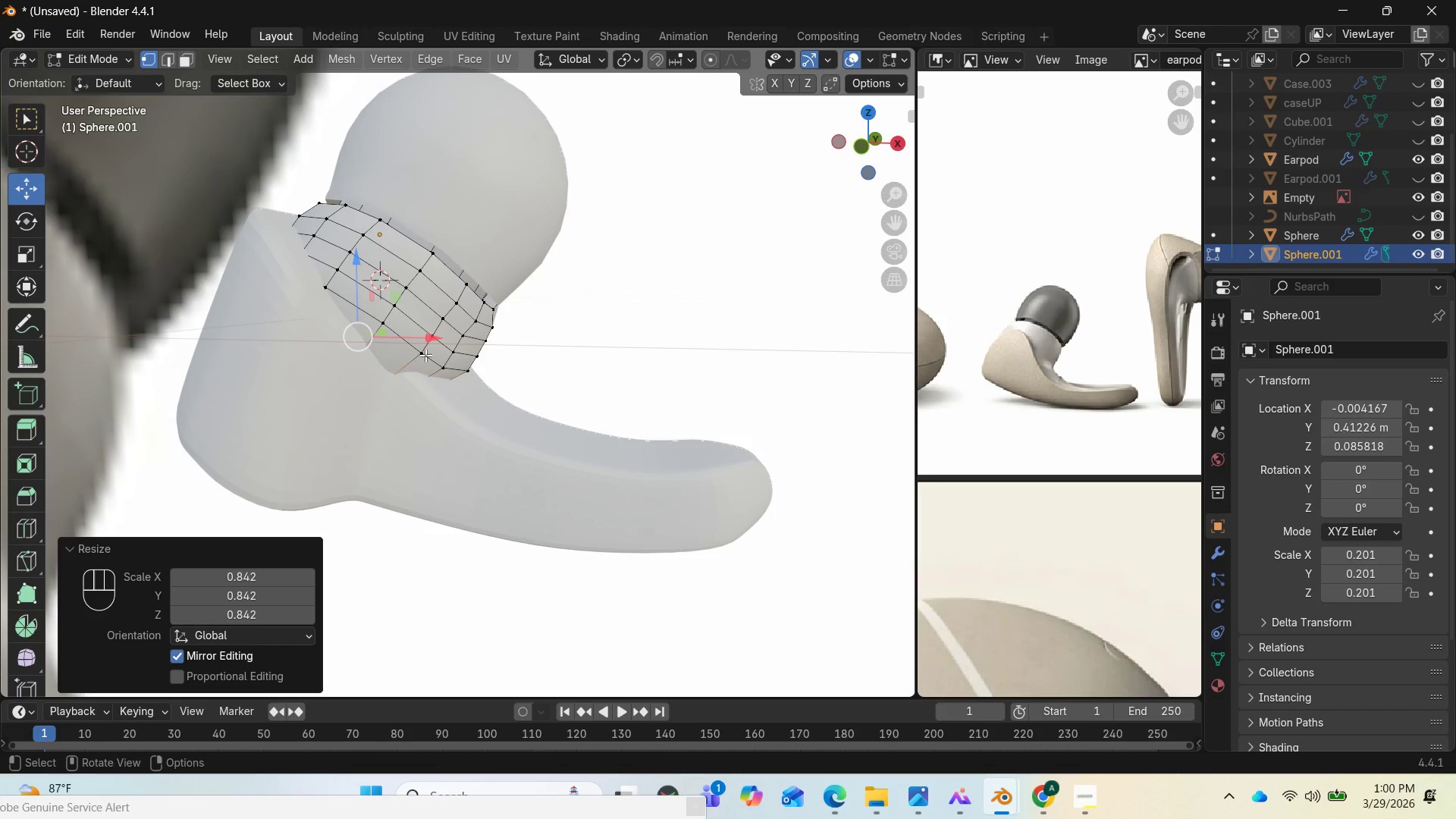 
hold_key(key=AltLeft, duration=0.72)
left_click([422, 354])
 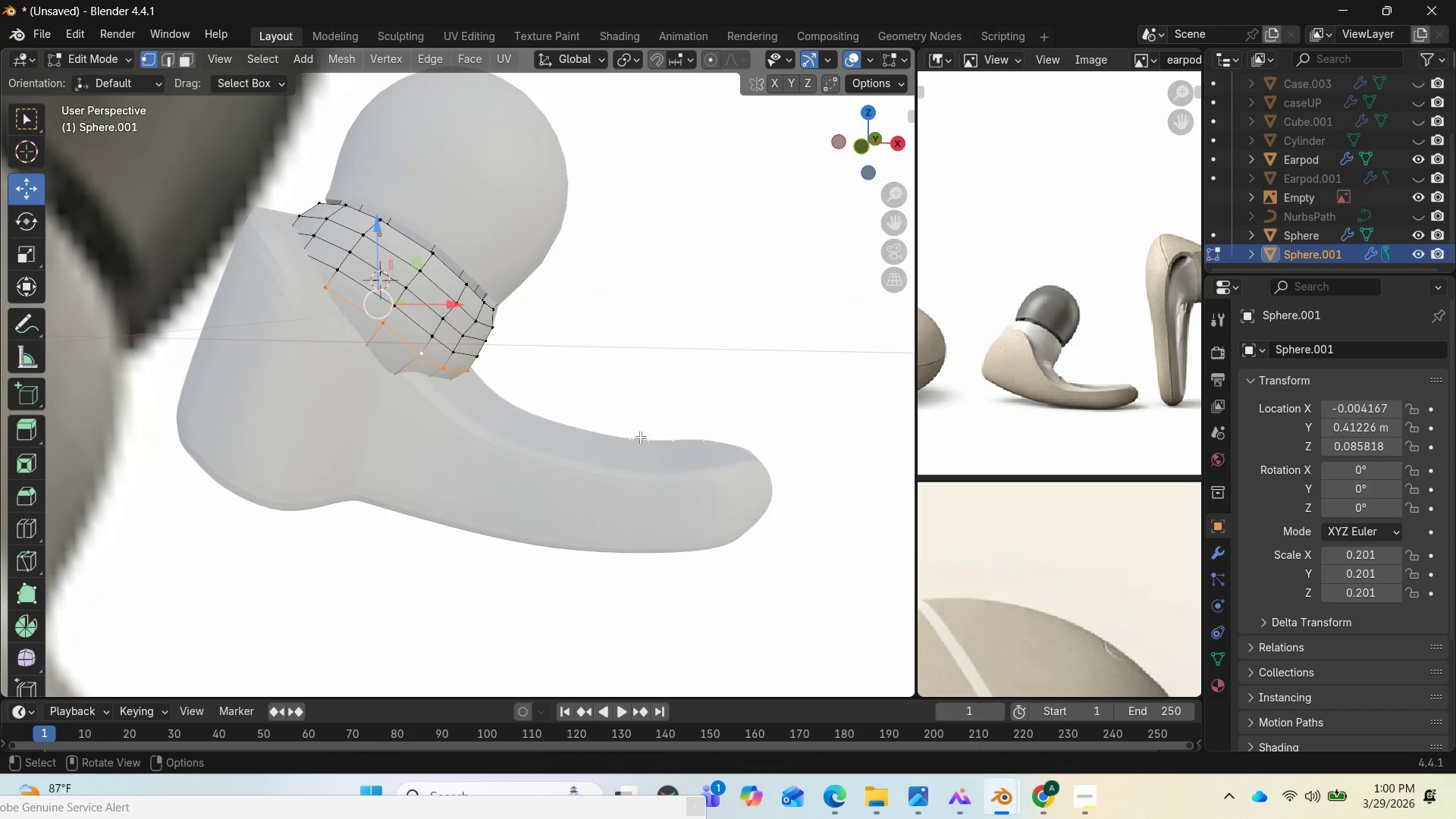 
key(S)
 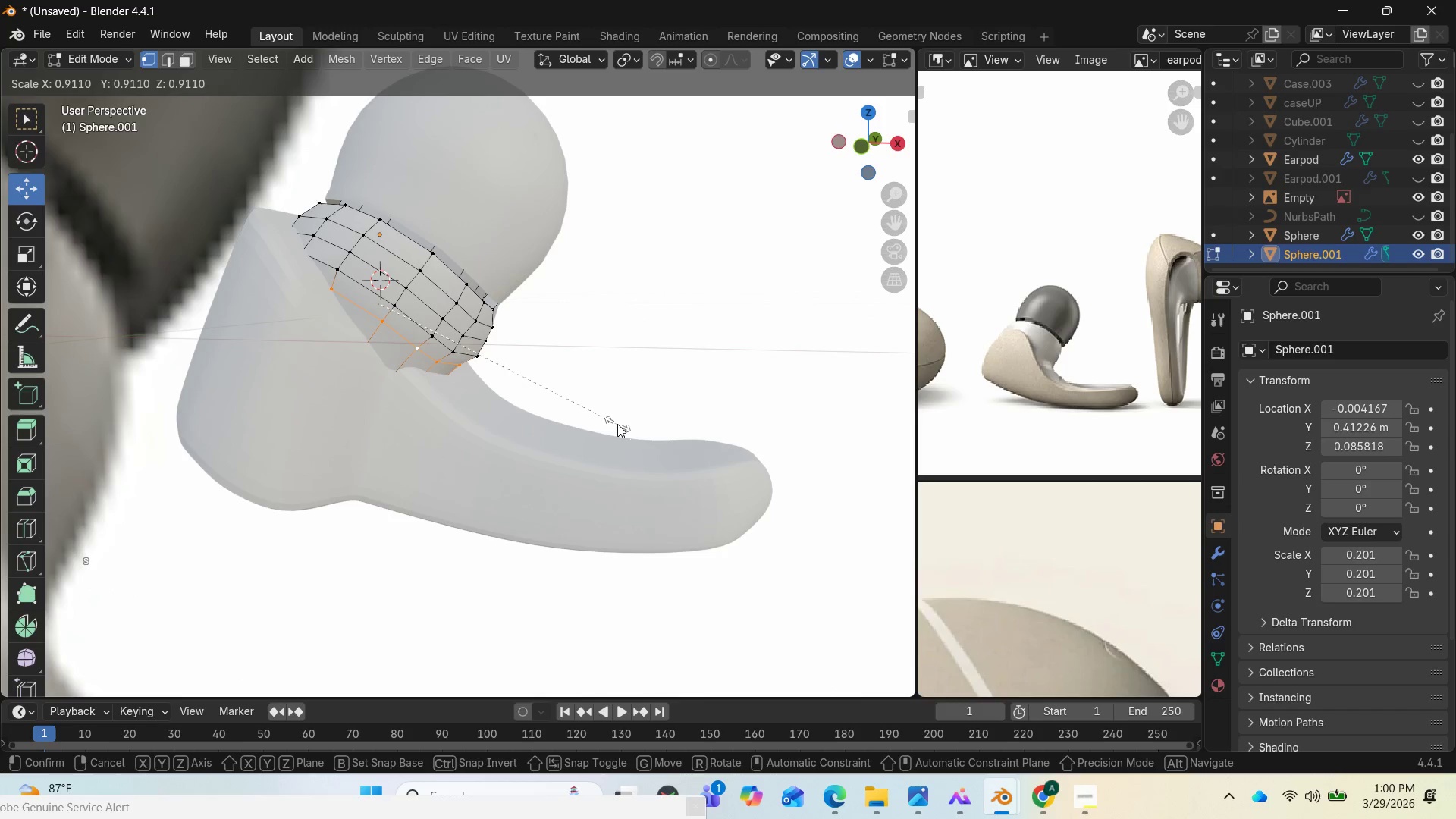 
left_click([617, 424])
 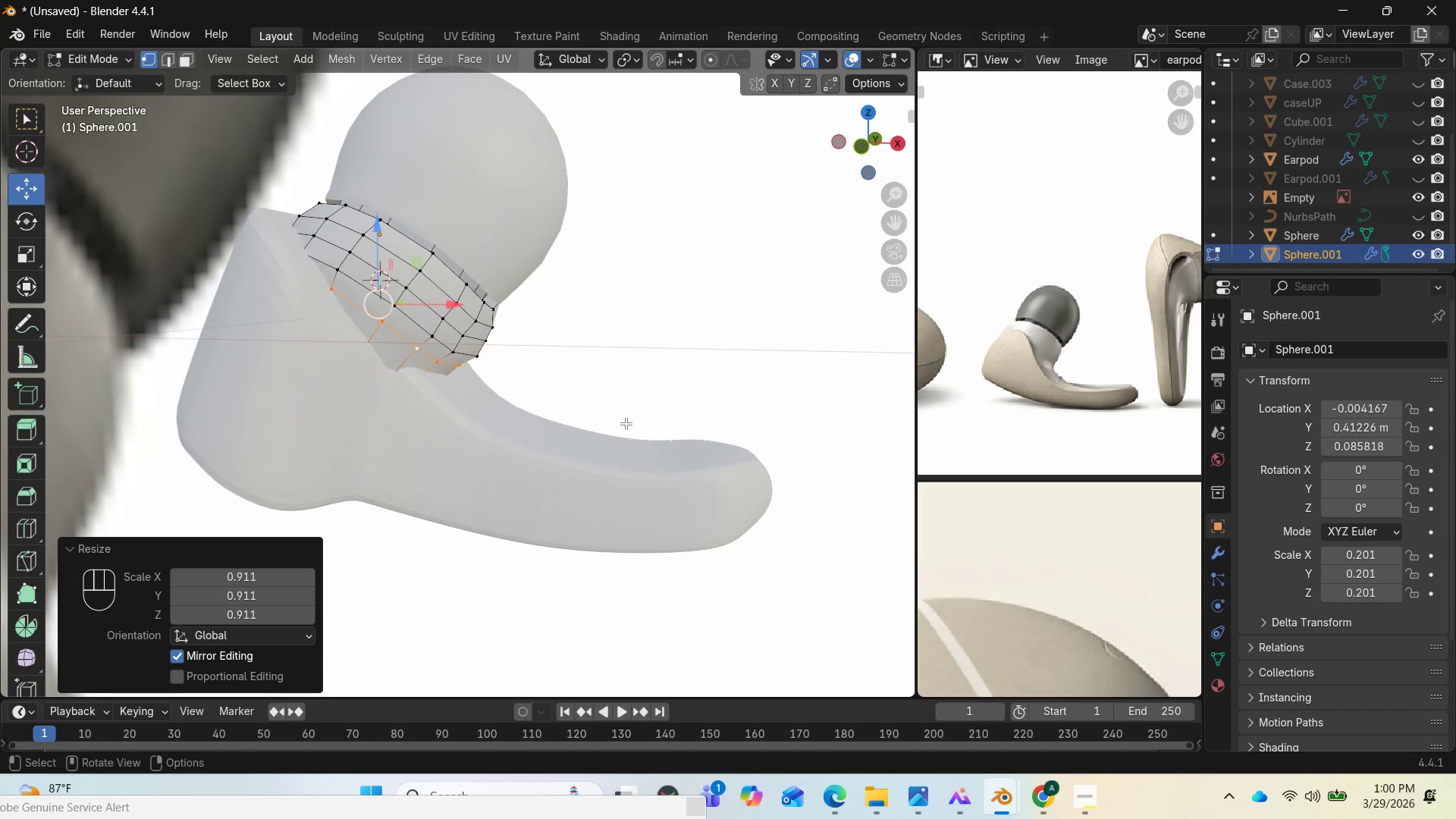 
key(End)
 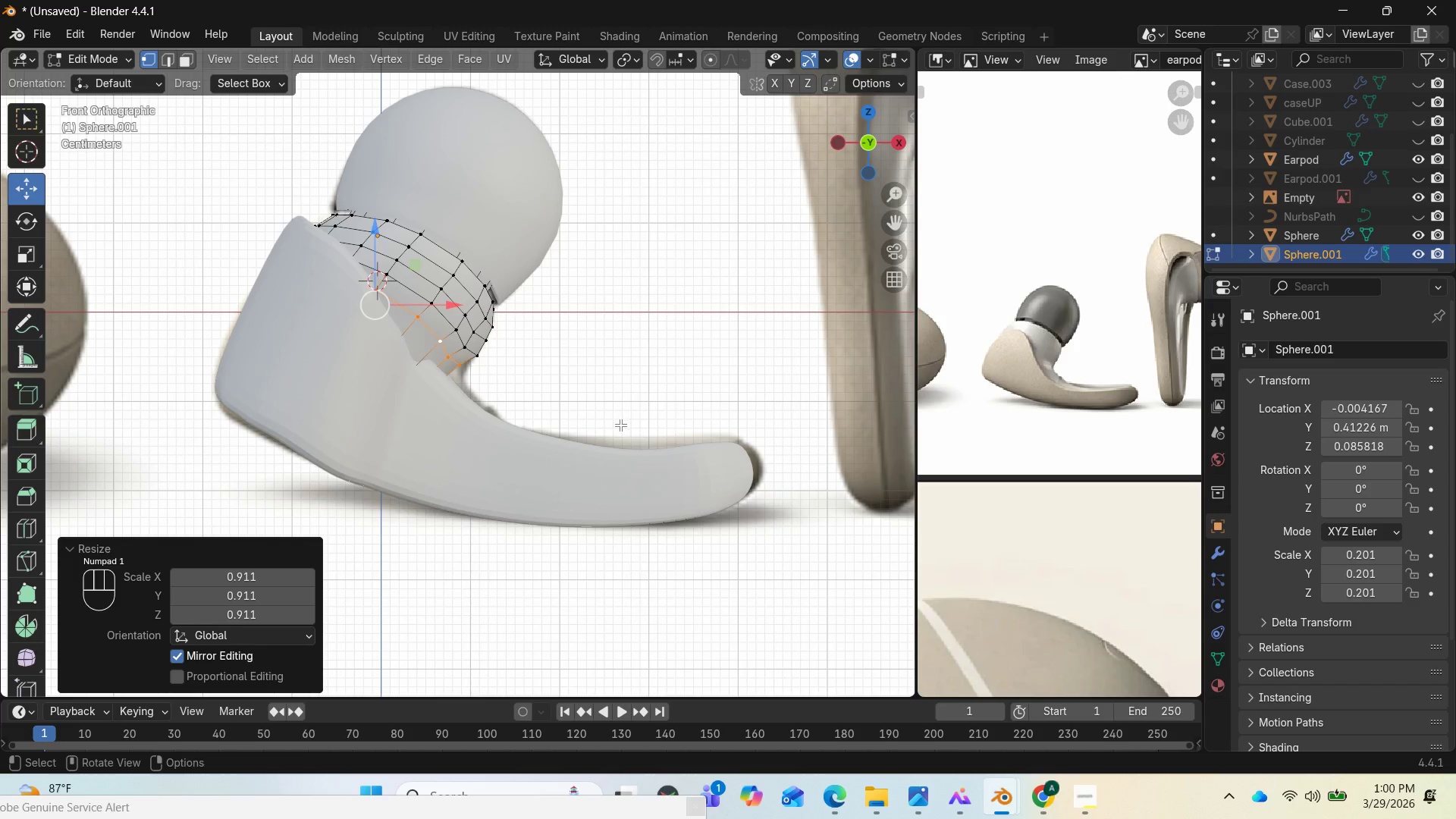 
key(Control+Z)
 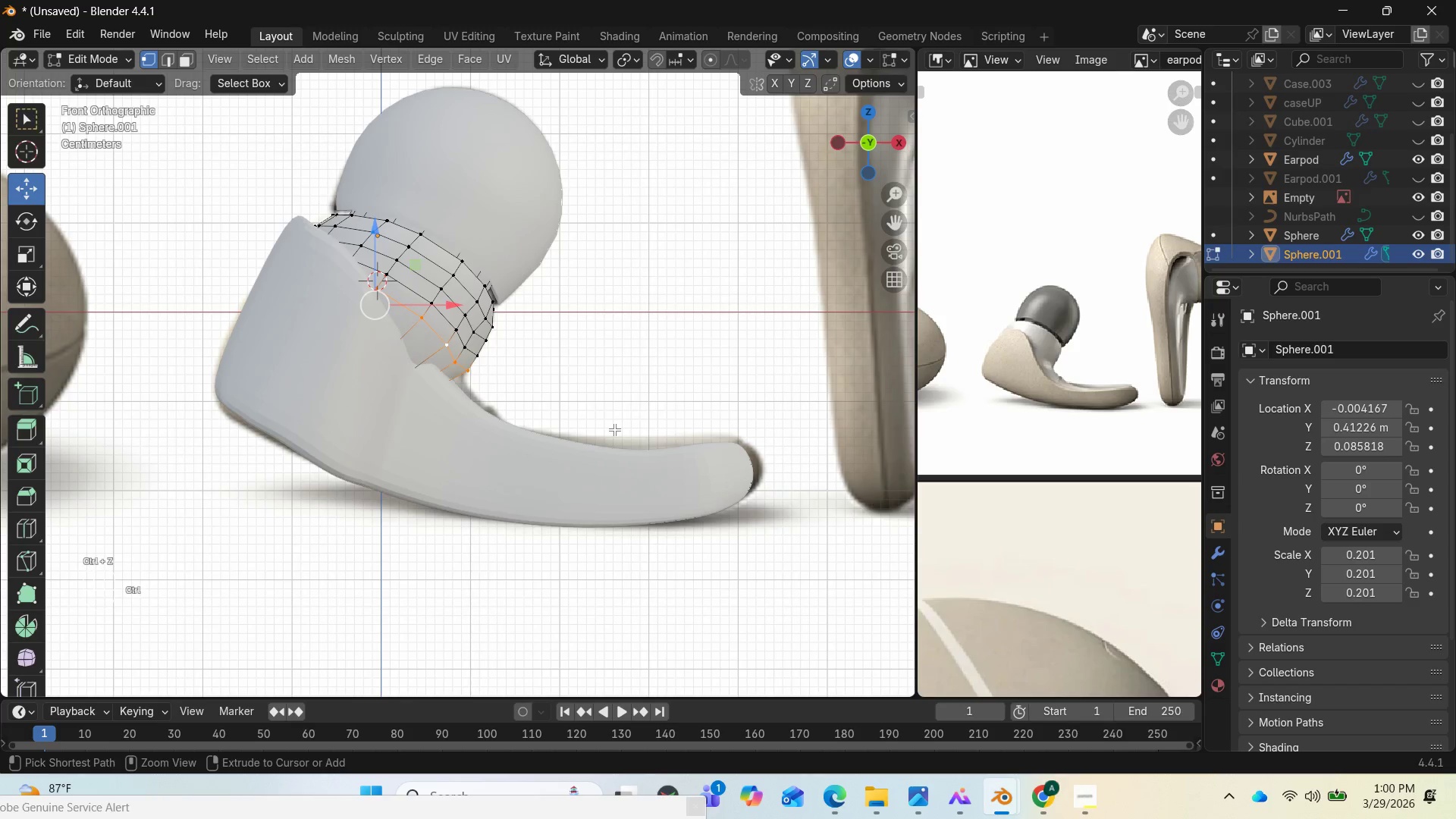 
key(Control+Z)
 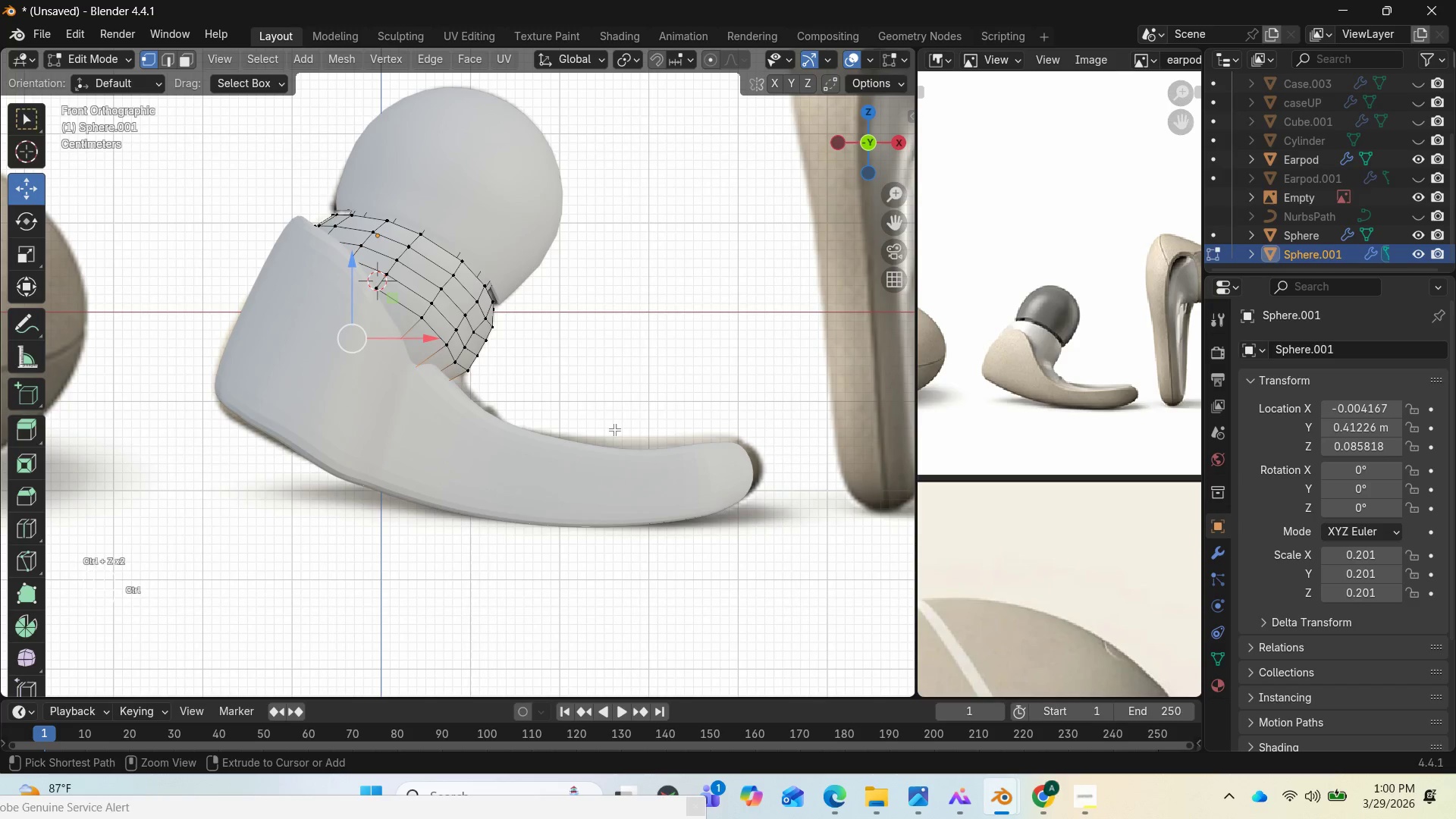 
key(Control+Z)
 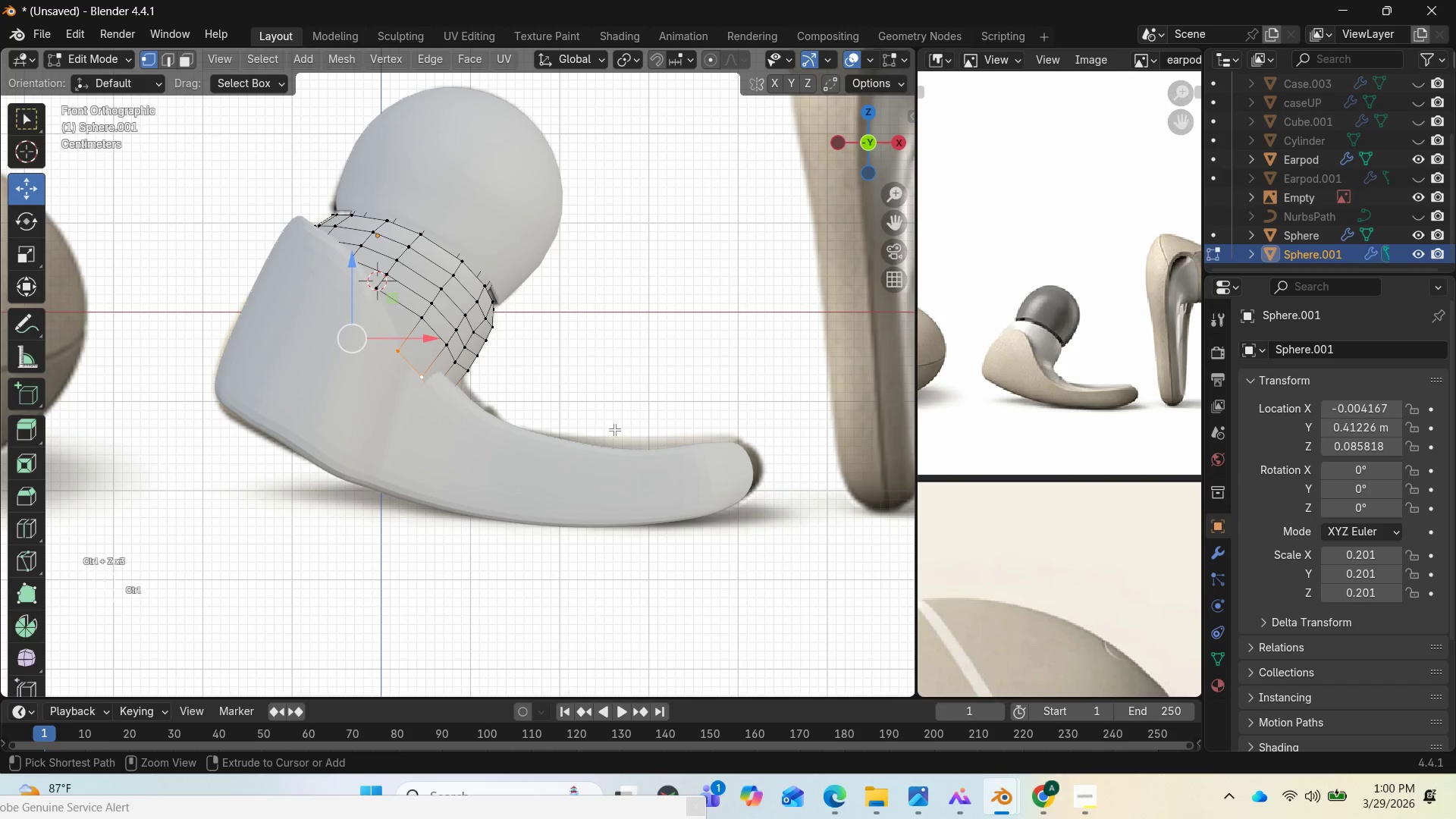 
key(Control+Z)
 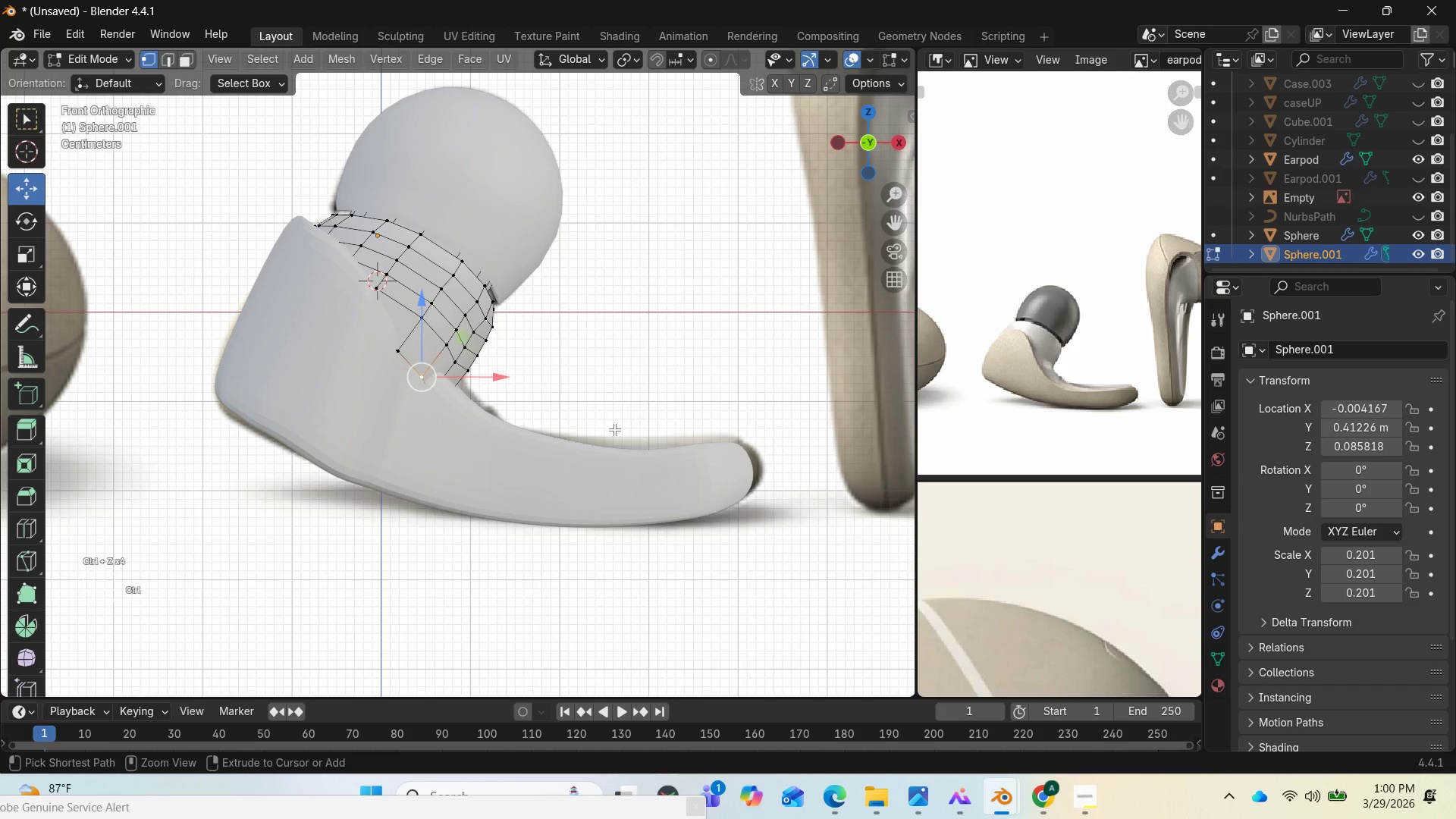 
key(Control+Z)
 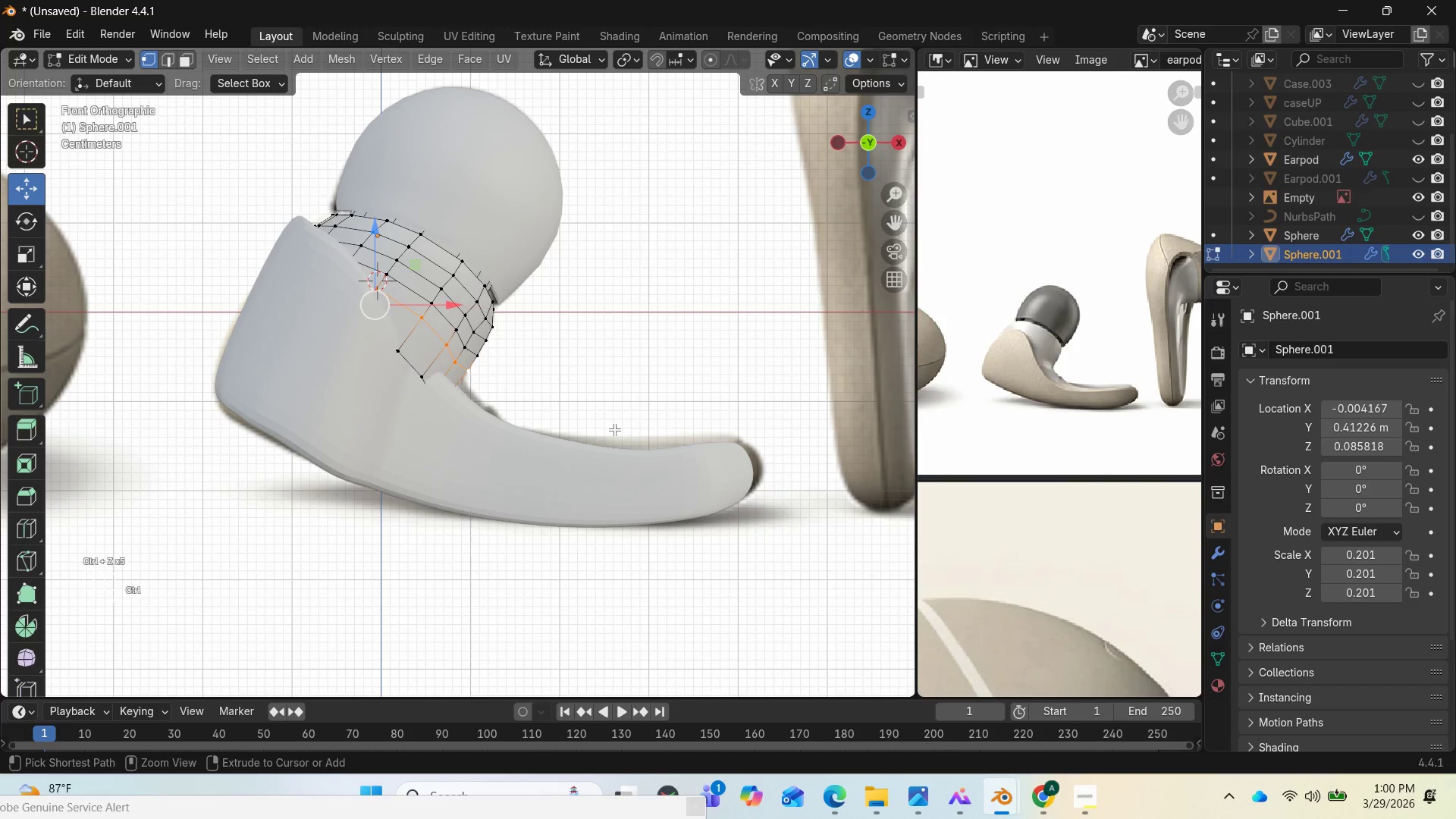 
key(Control+Z)
 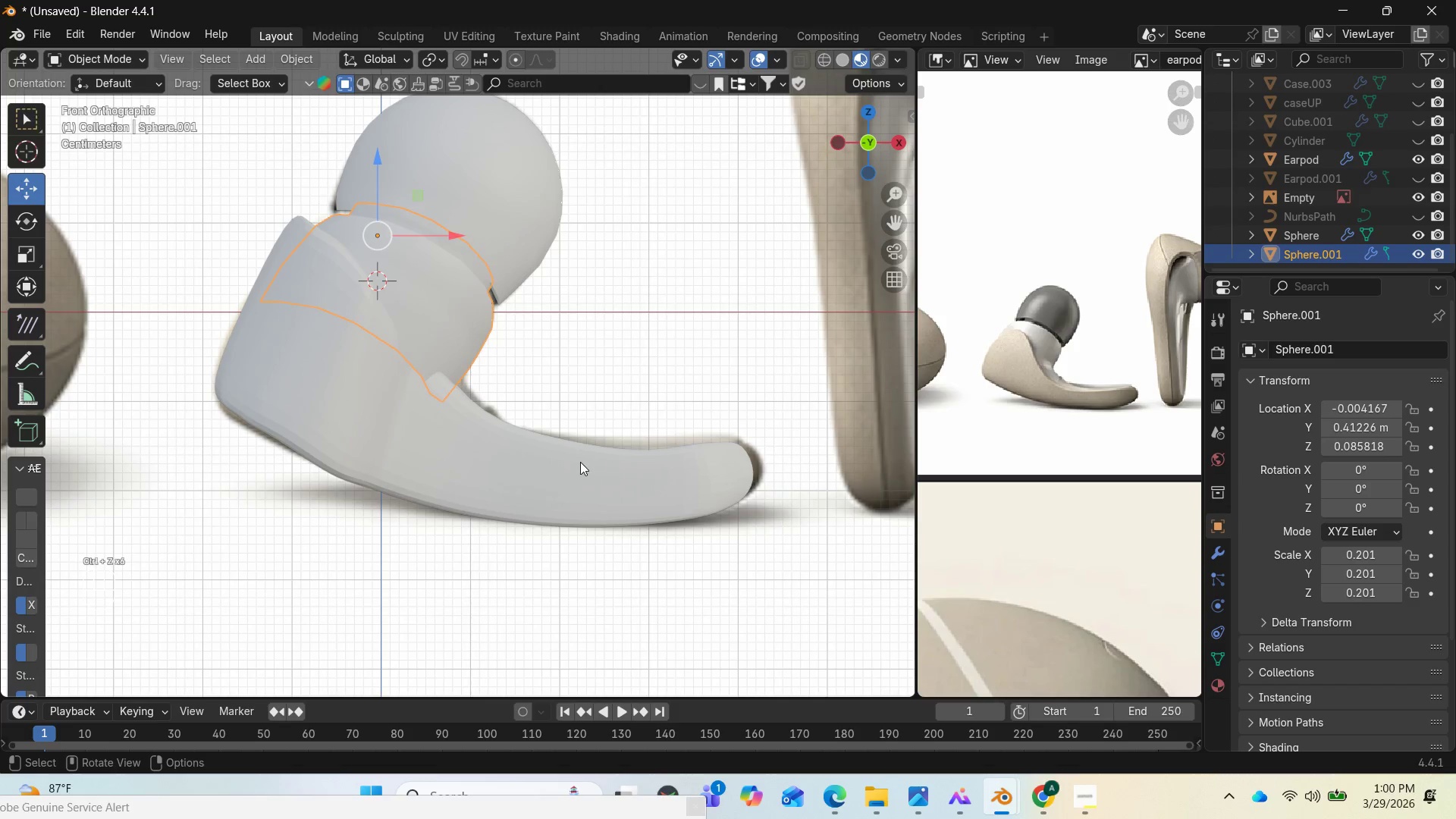 
left_click([576, 464])
 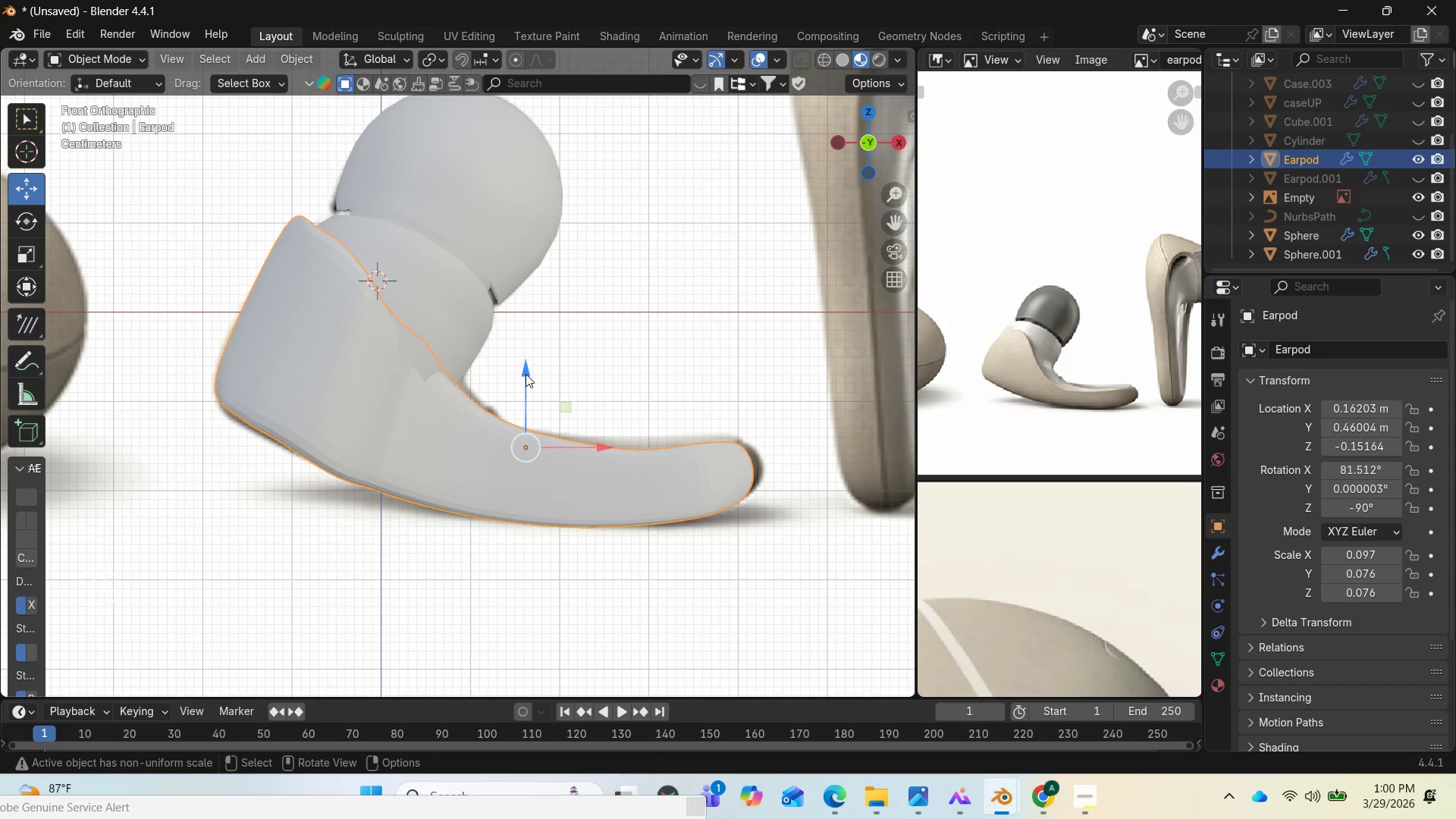 
left_click_drag(start_coordinate=[525, 370], to_coordinate=[499, 372])
 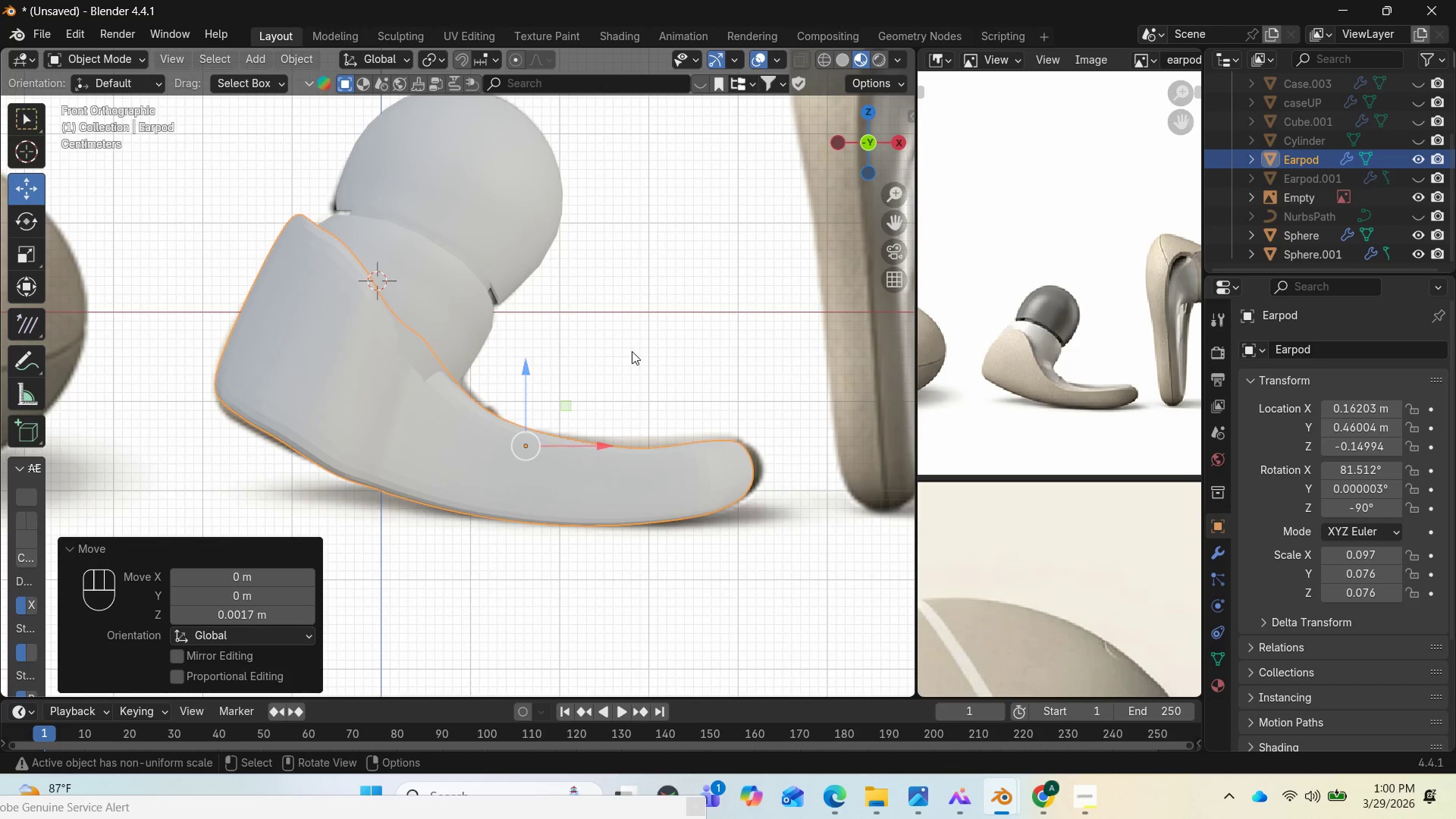 
key(Control+Z)
 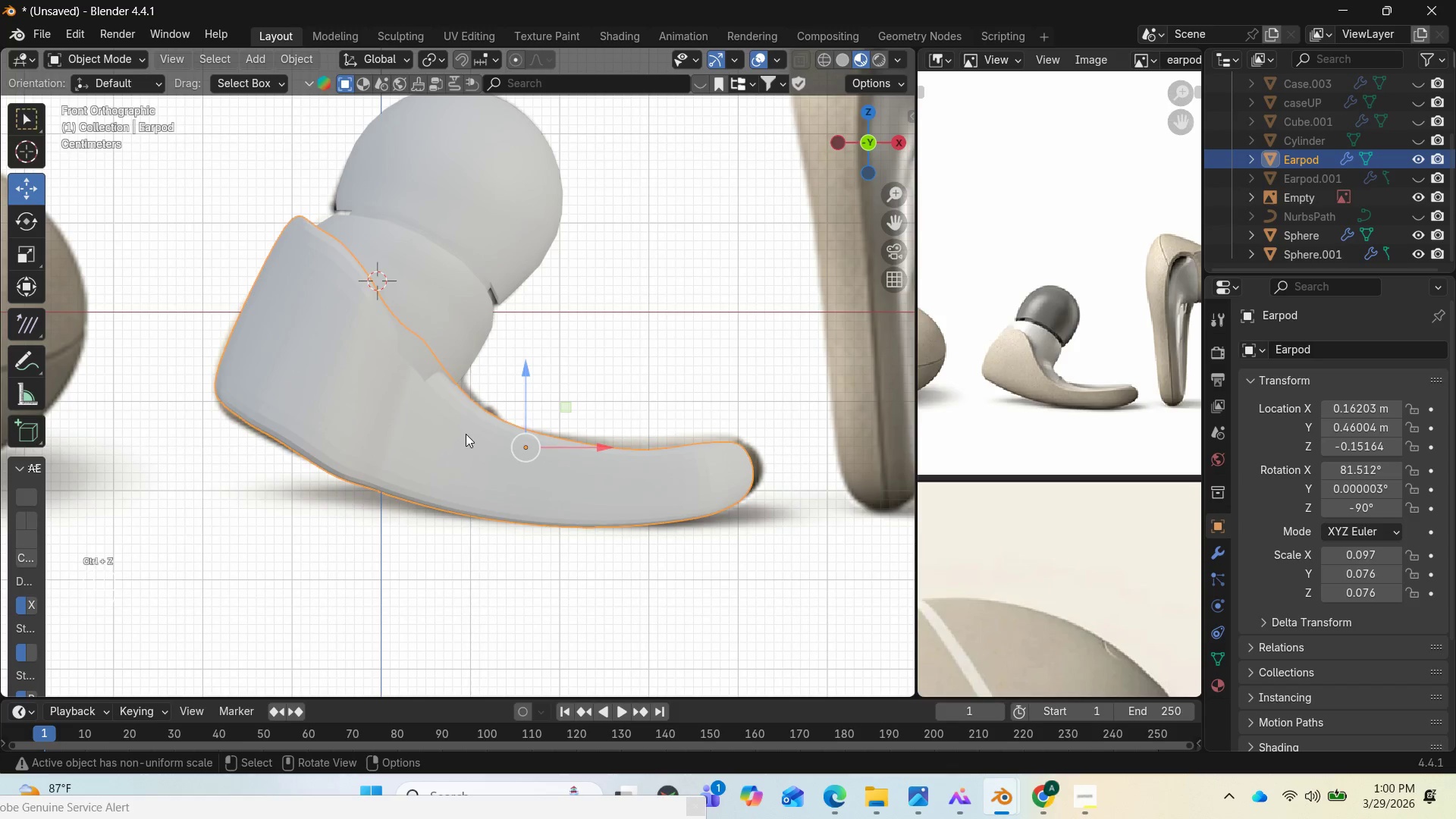 
left_click([466, 434])
 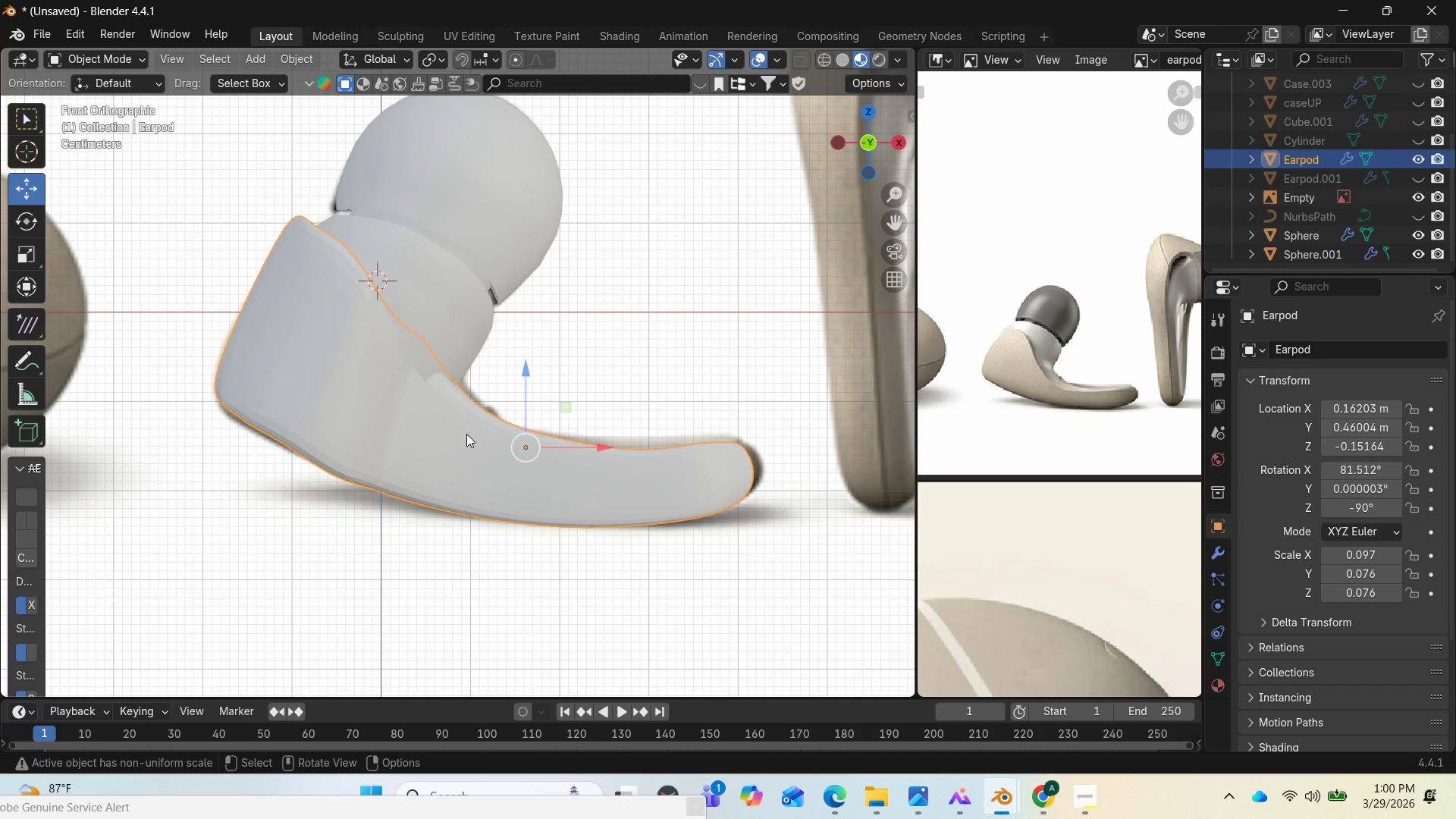 
key(Tab)
 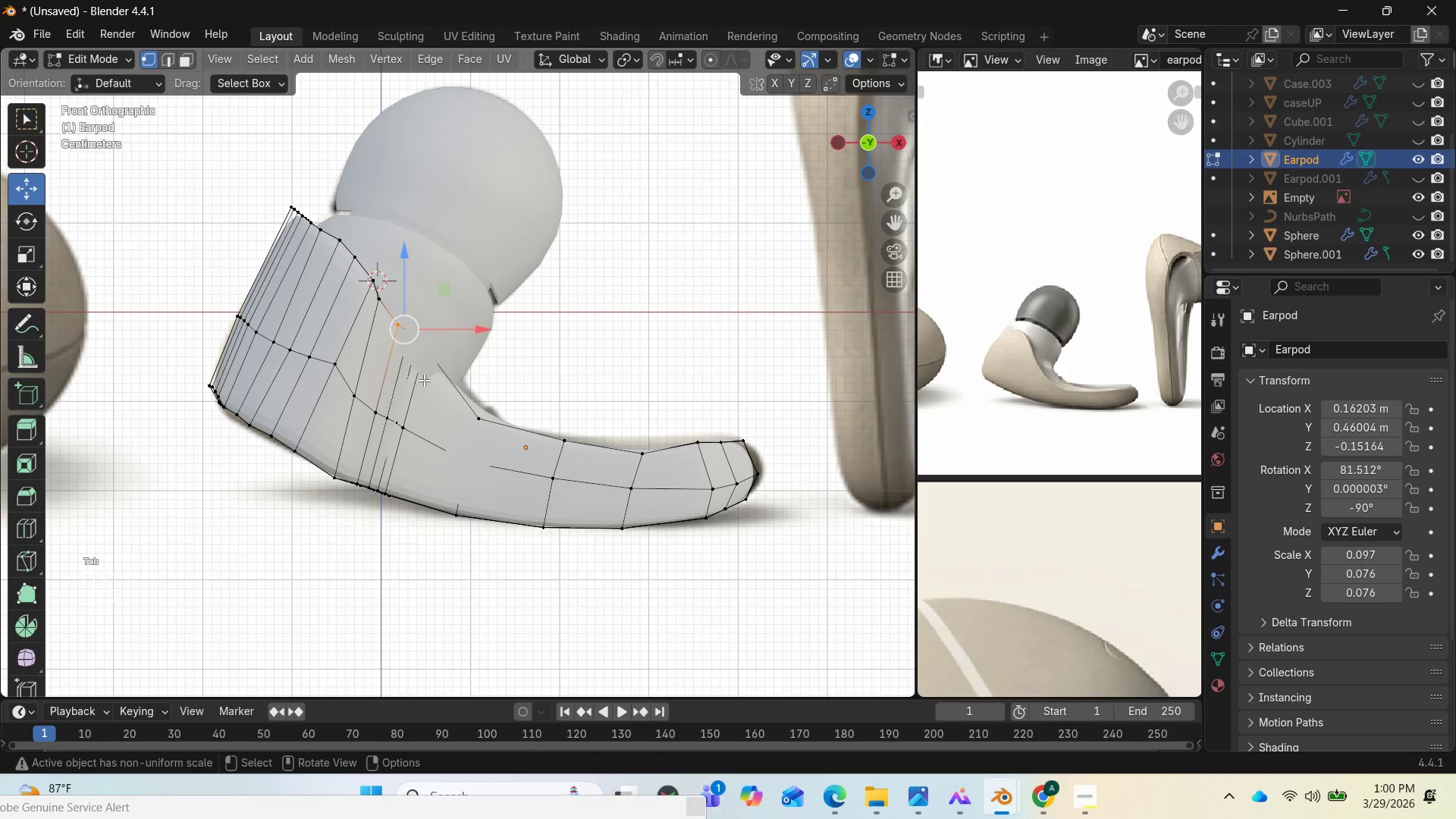 
left_click([421, 372])
 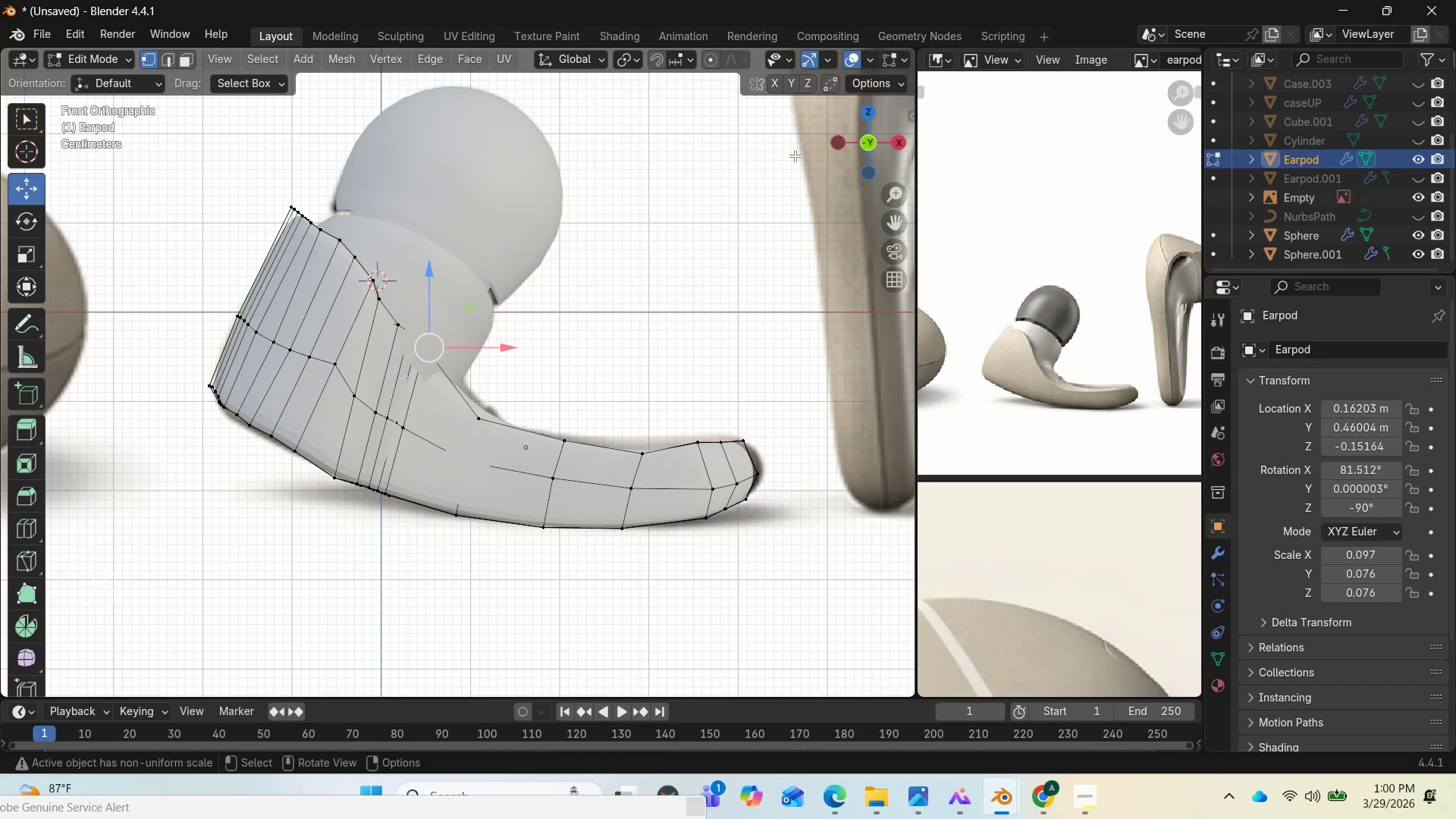 
left_click_drag(start_coordinate=[877, 142], to_coordinate=[657, 171])
 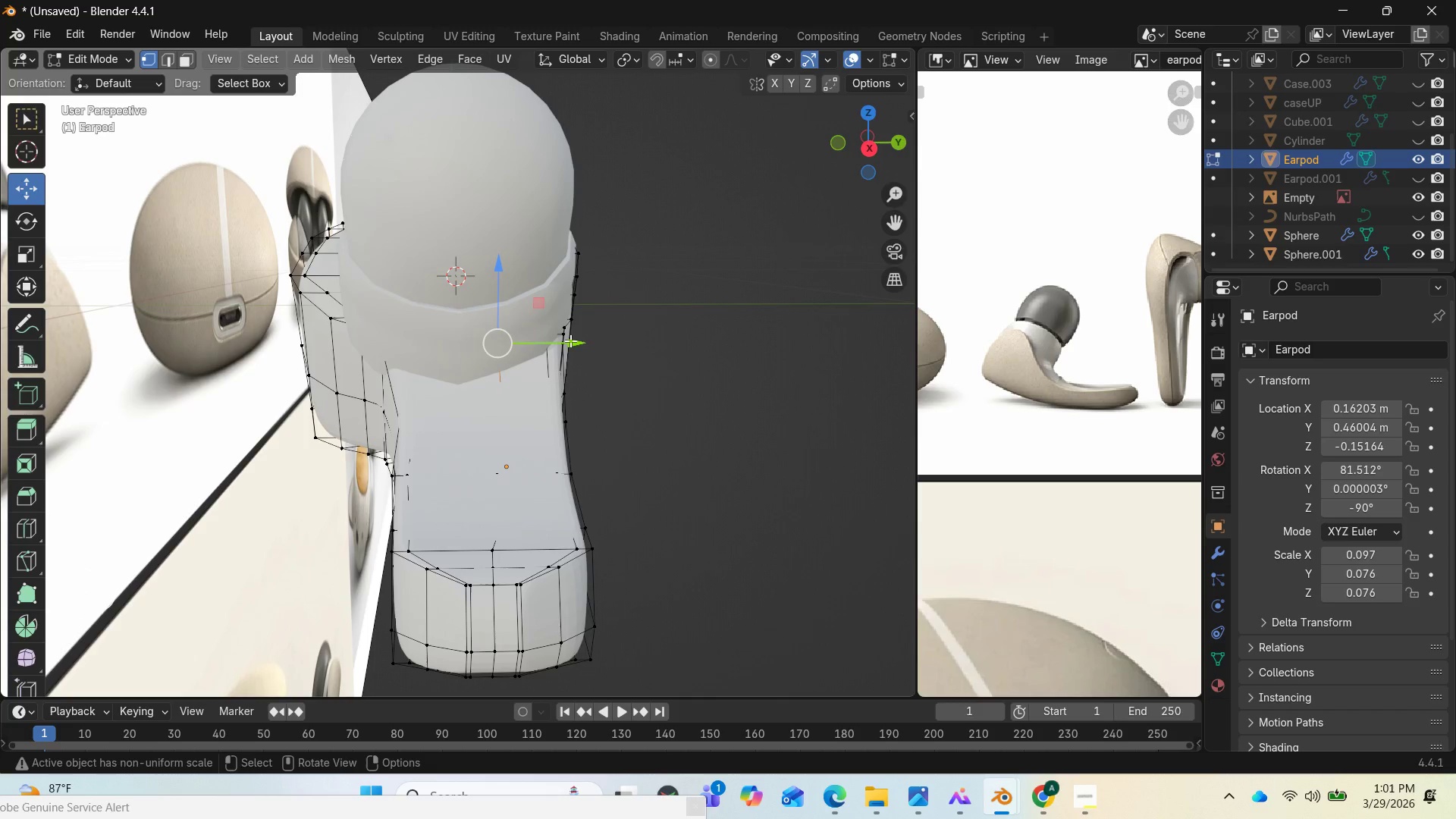 
left_click_drag(start_coordinate=[573, 340], to_coordinate=[547, 348])
 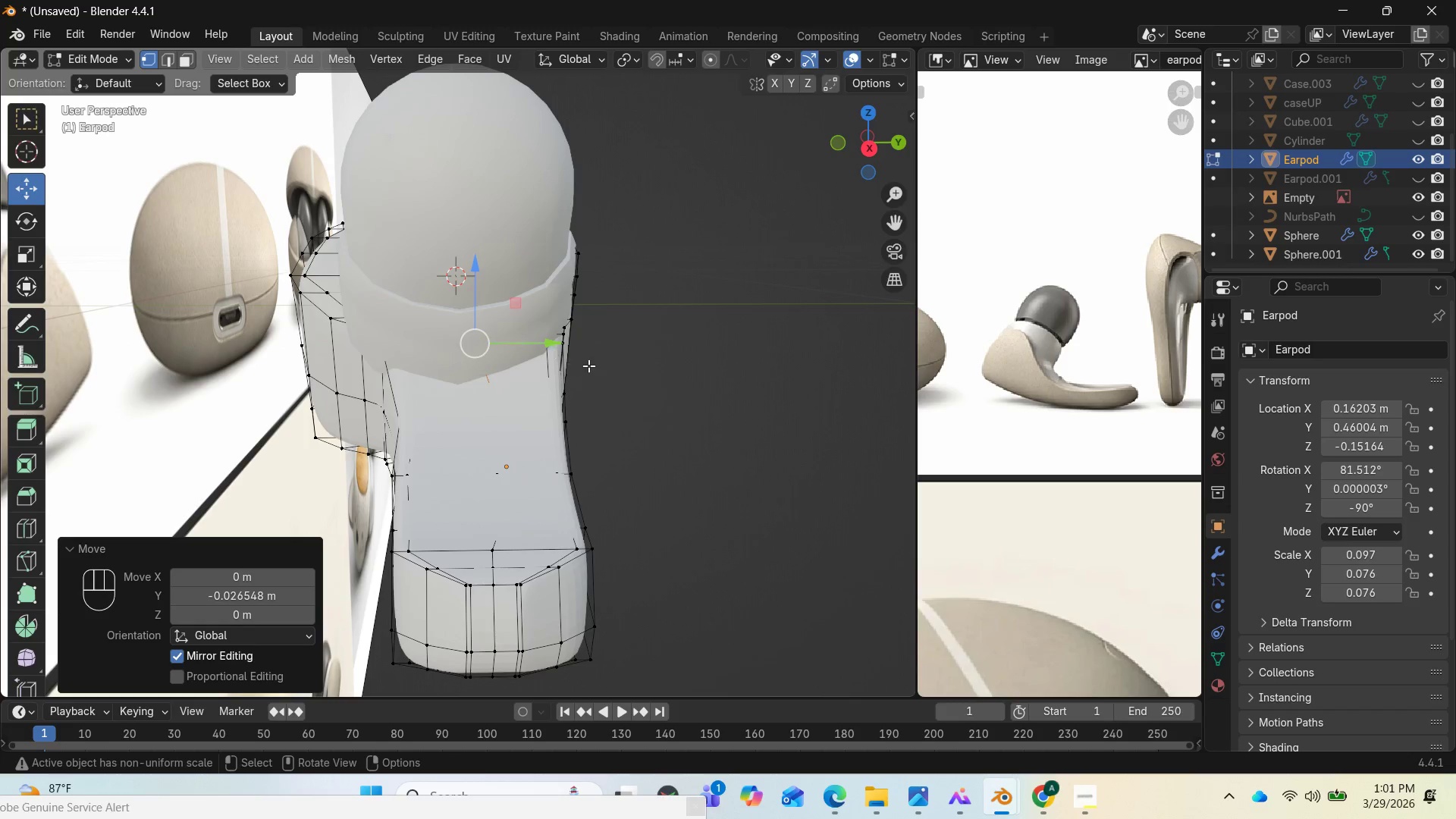 
key(Control+Z)
 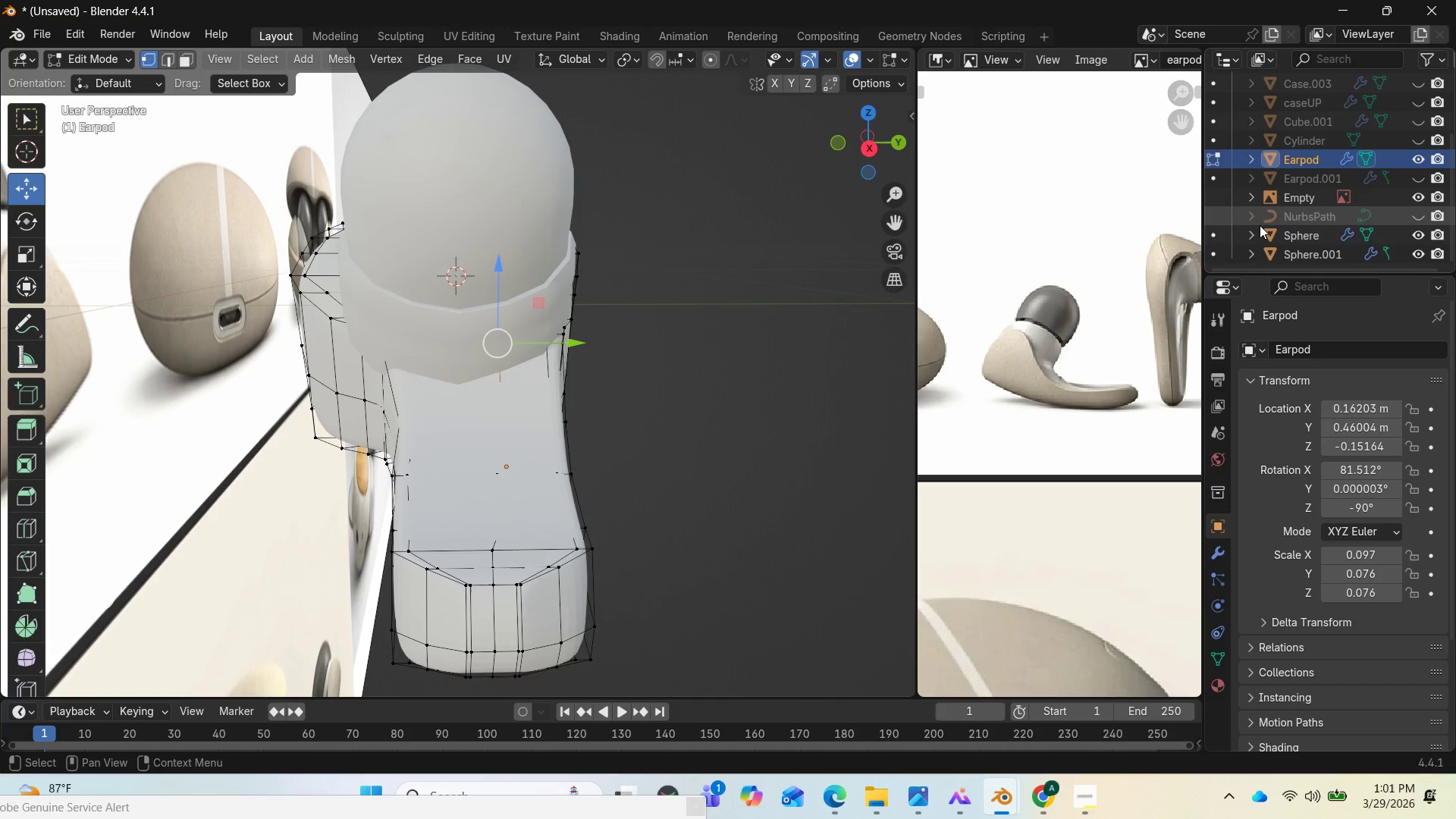 
wait(5.05)
 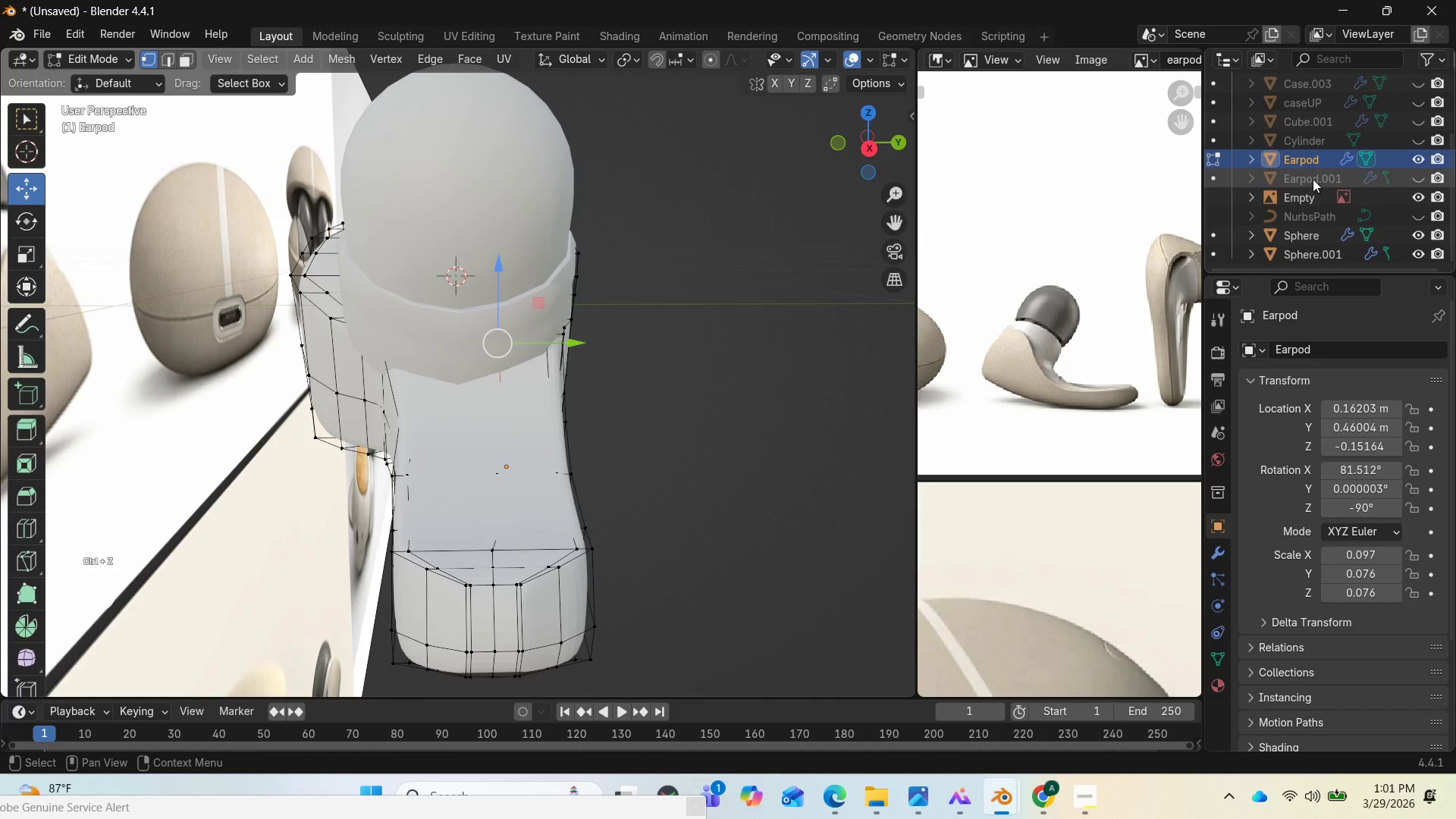 
double_click([1419, 250])
 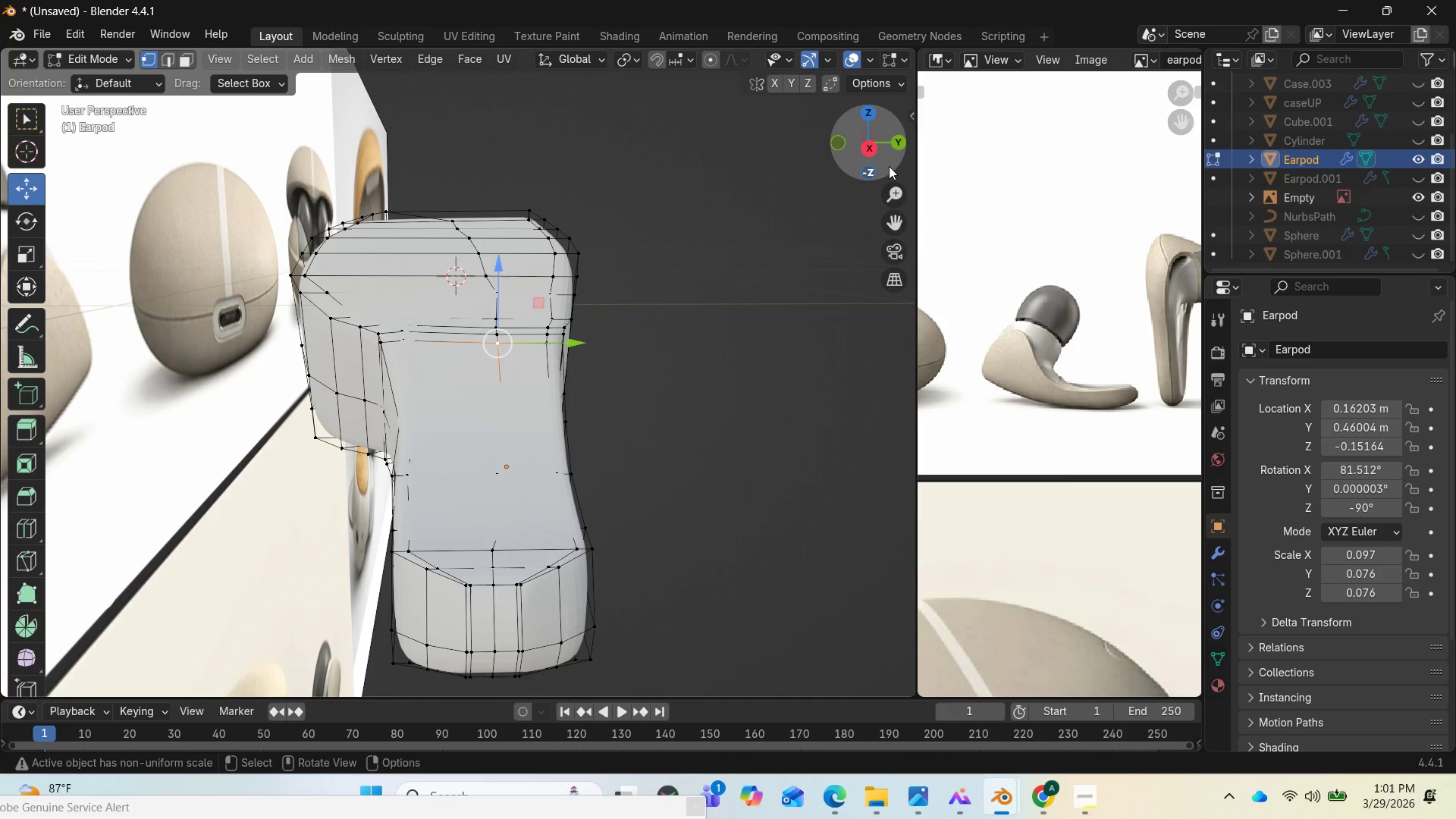 
left_click_drag(start_coordinate=[880, 147], to_coordinate=[152, 168])
 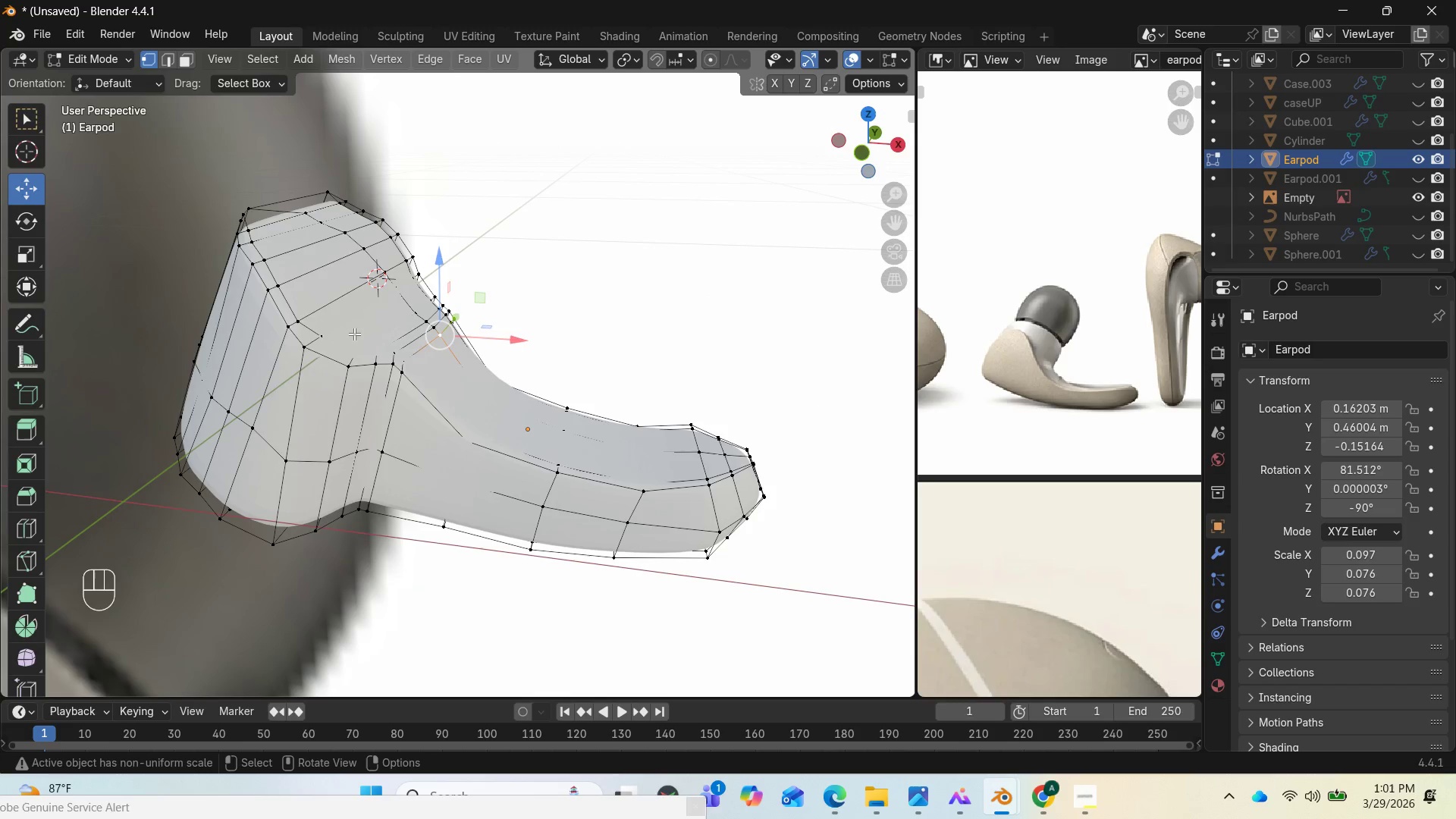 
left_click([373, 337])
 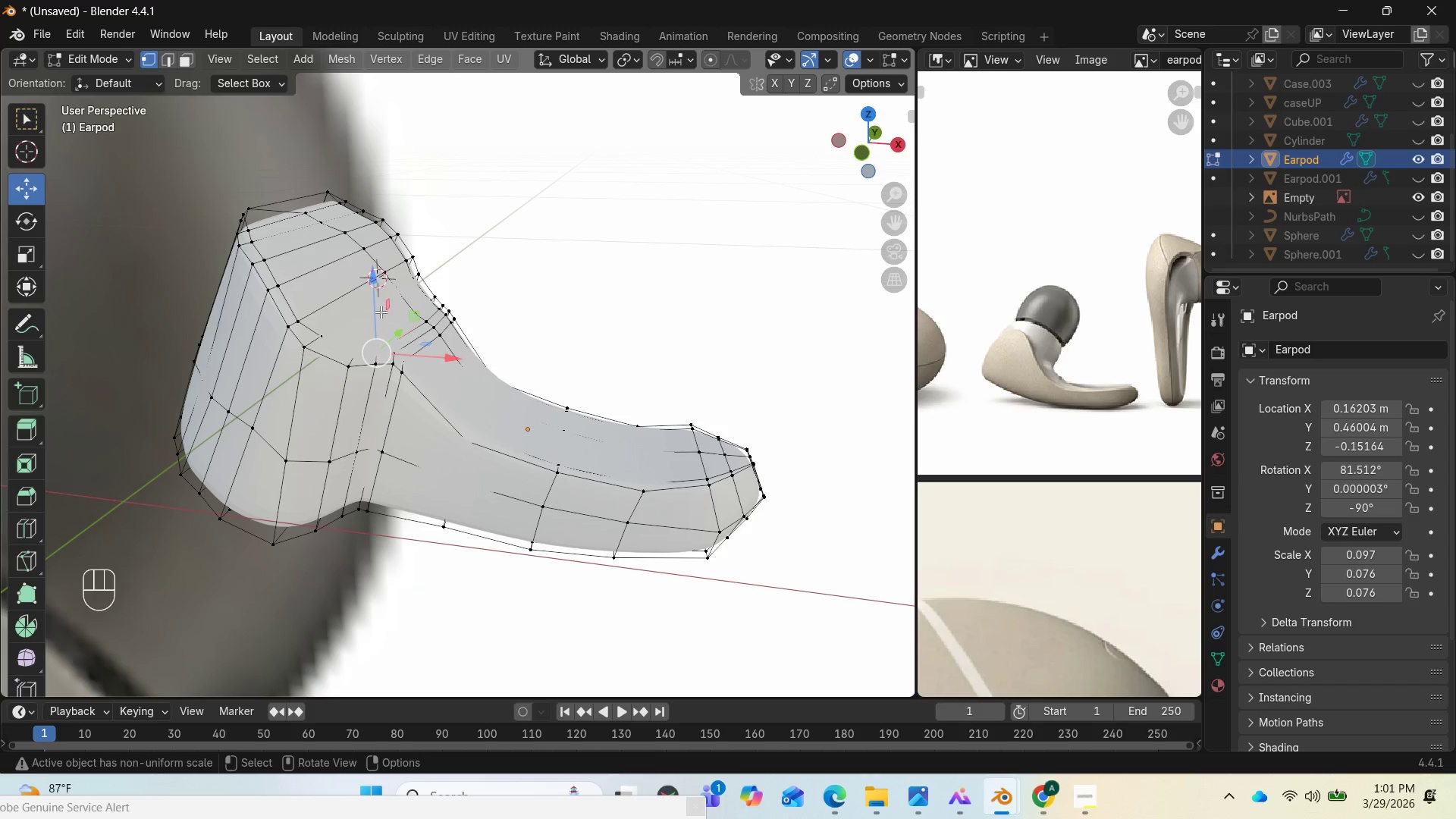 
key(2)
 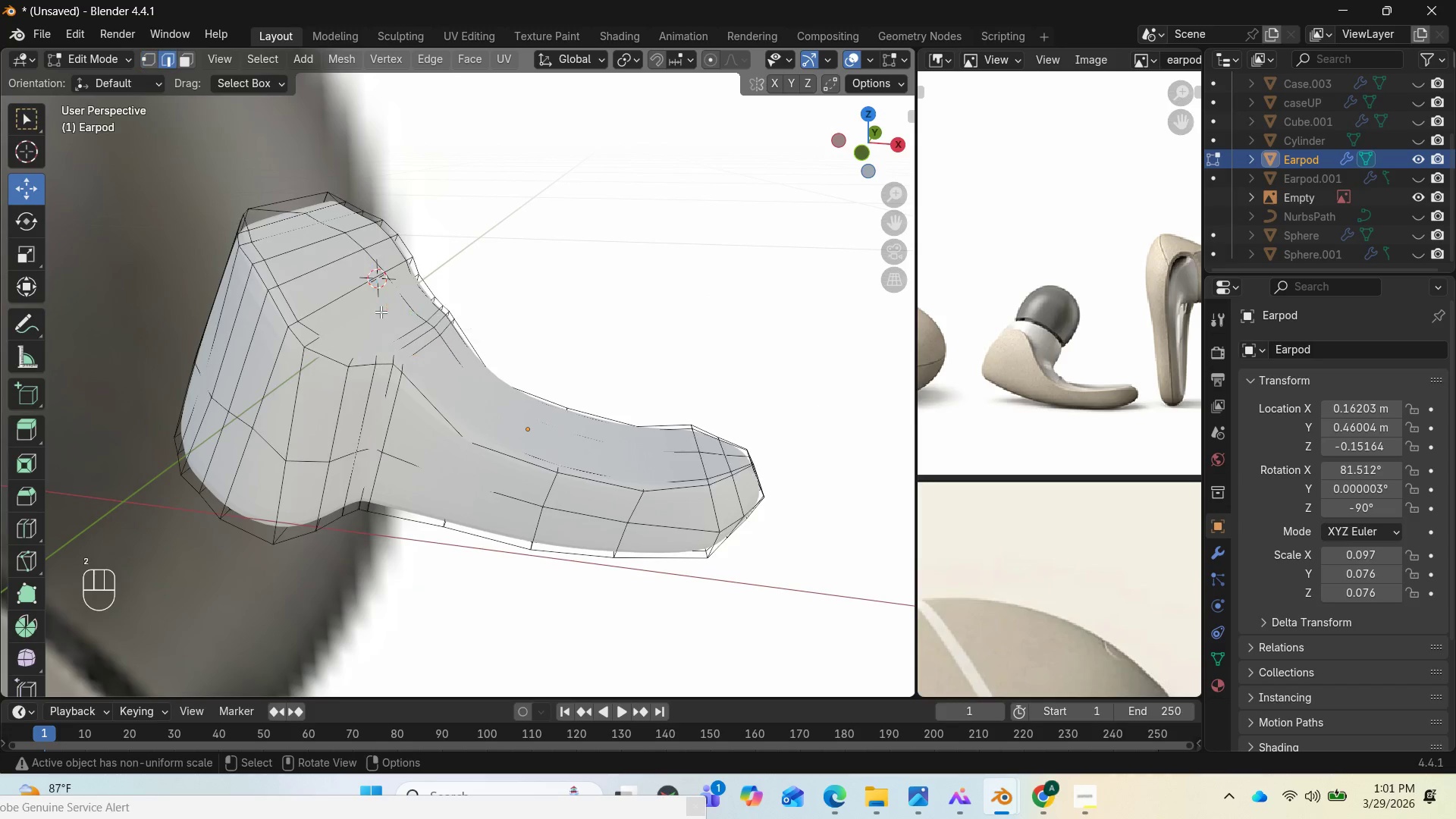 
left_click([381, 312])
 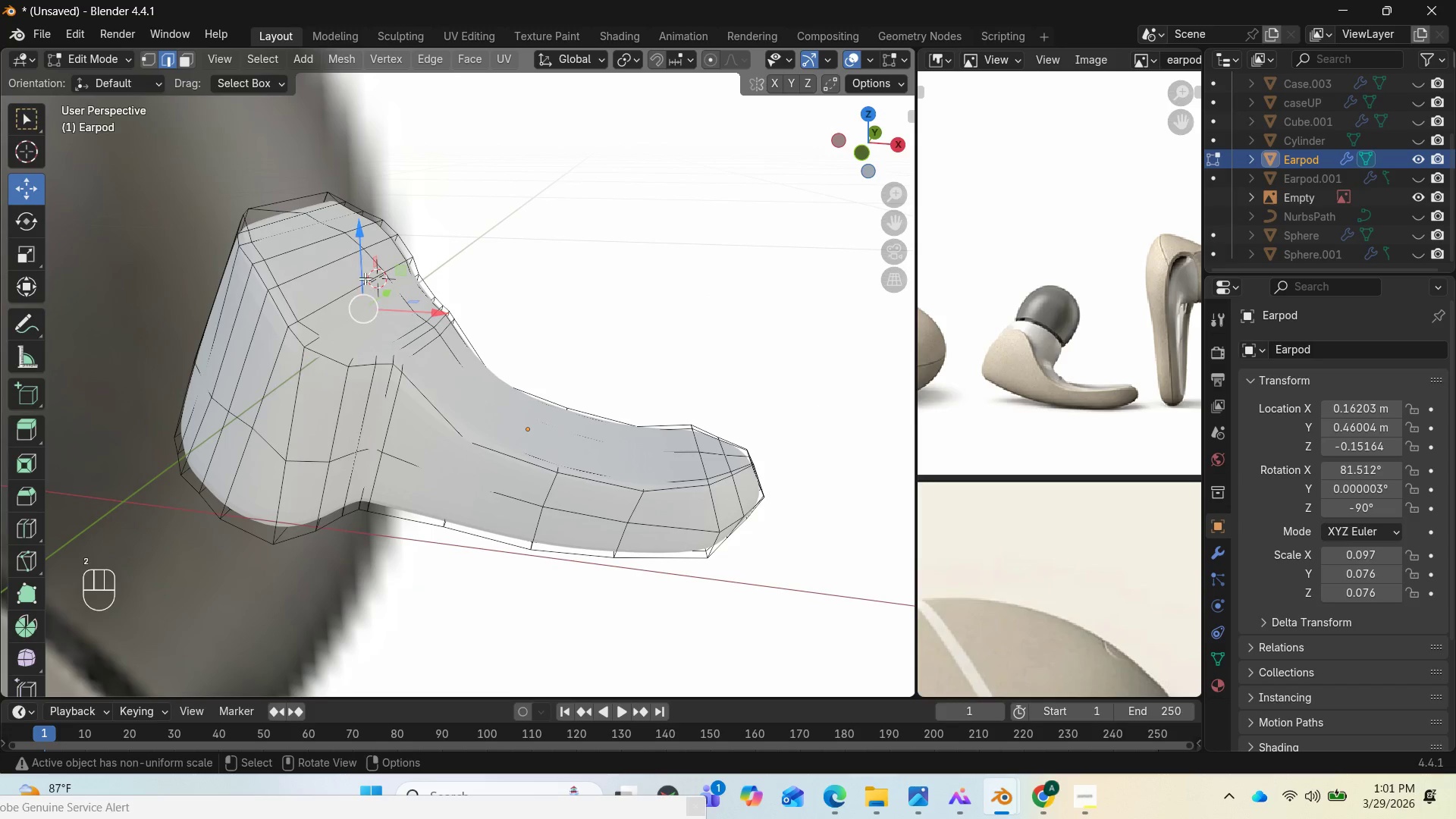 
left_click_drag(start_coordinate=[353, 249], to_coordinate=[362, 240])
 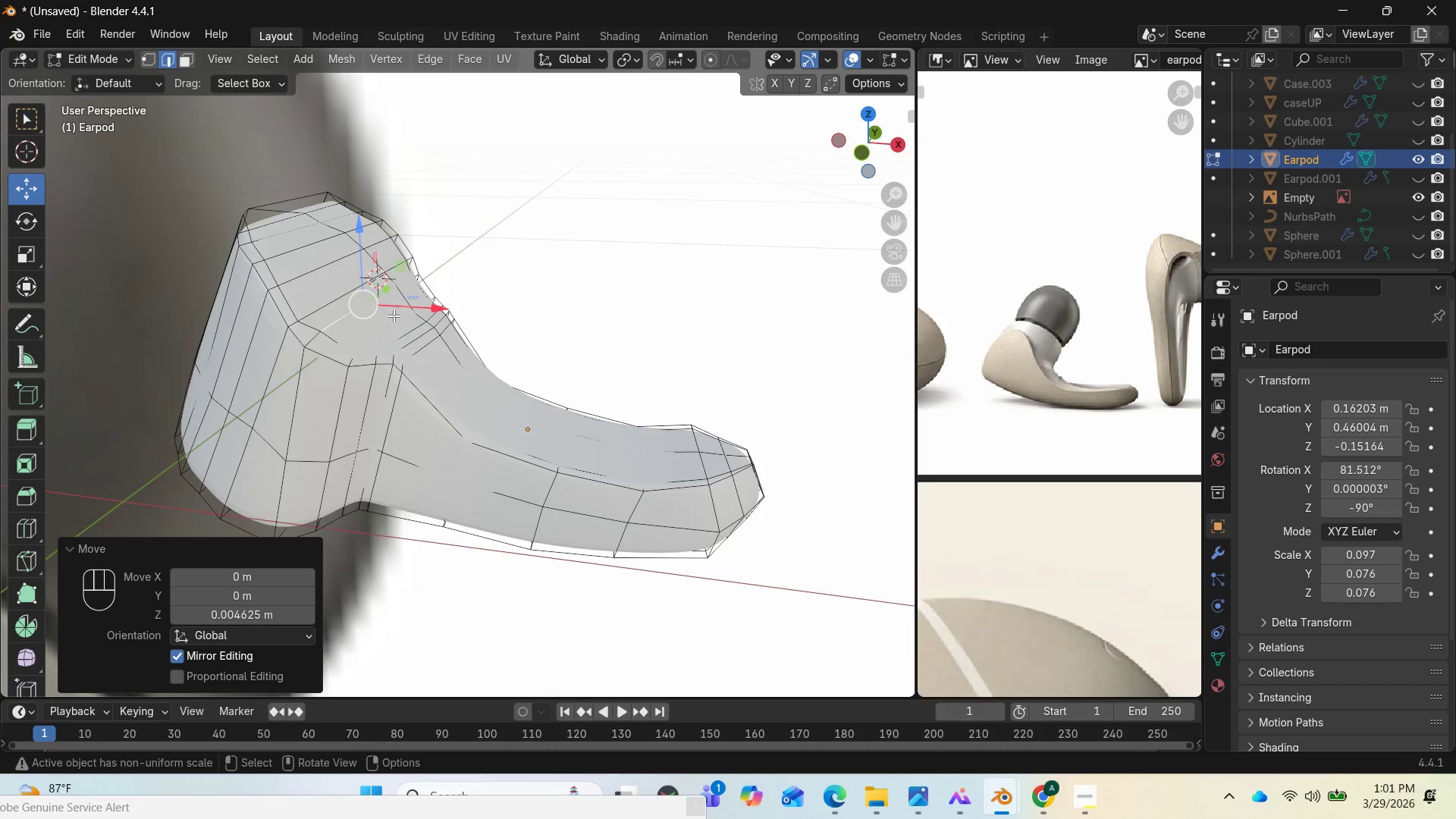 
left_click([394, 315])
 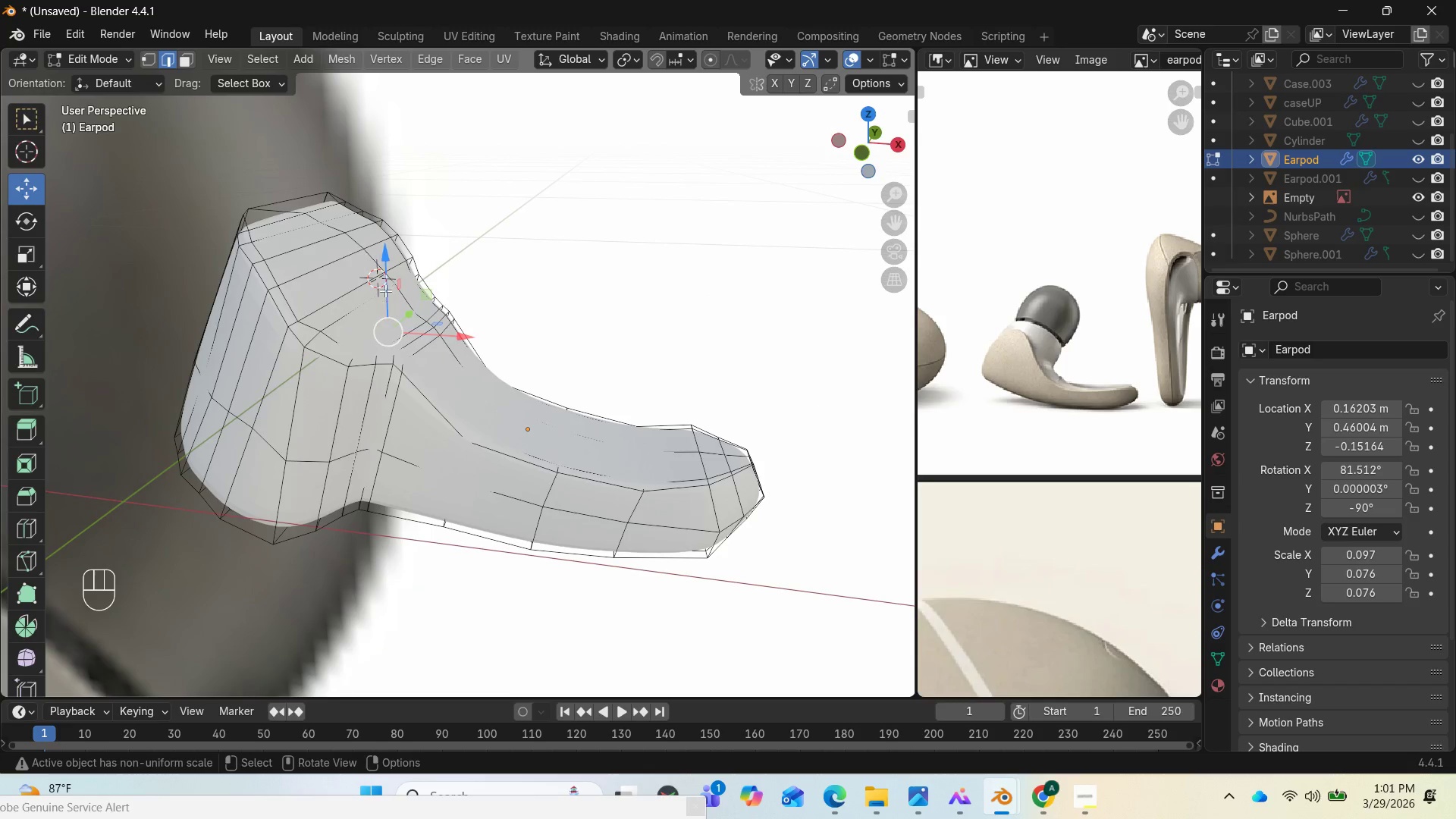 
left_click_drag(start_coordinate=[385, 284], to_coordinate=[397, 275])
 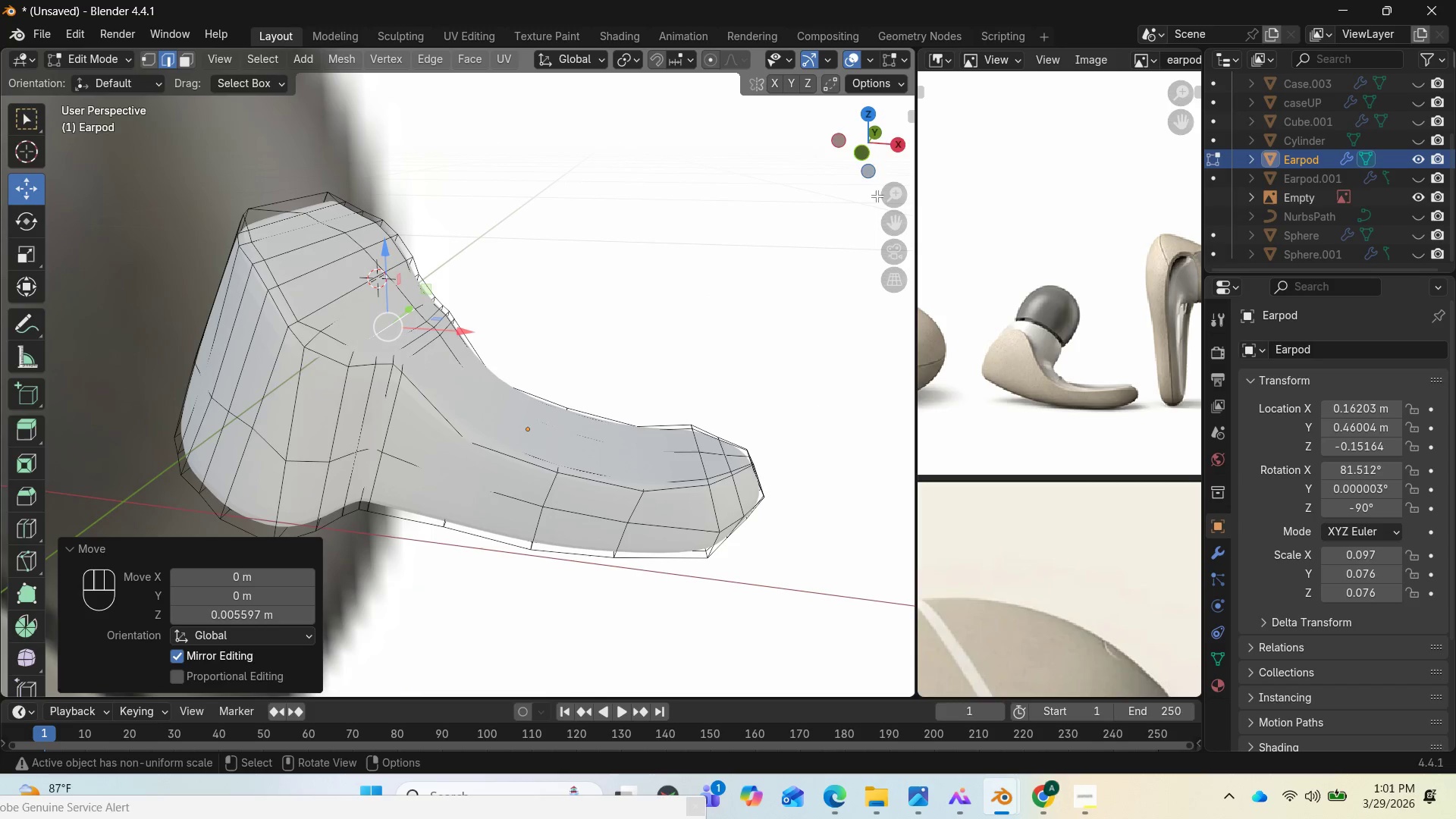 
left_click_drag(start_coordinate=[854, 162], to_coordinate=[697, 152])
 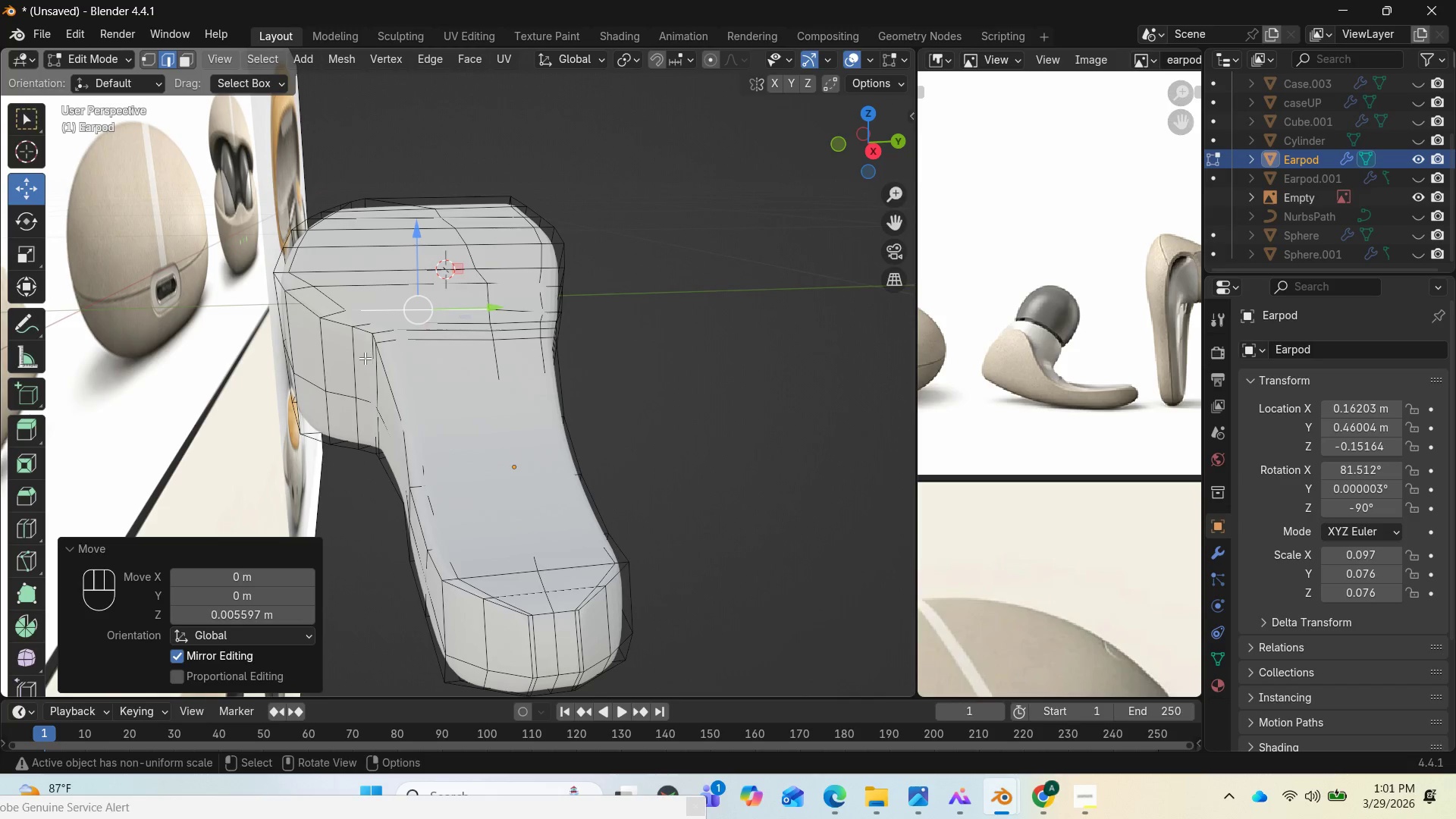 
left_click([353, 356])
 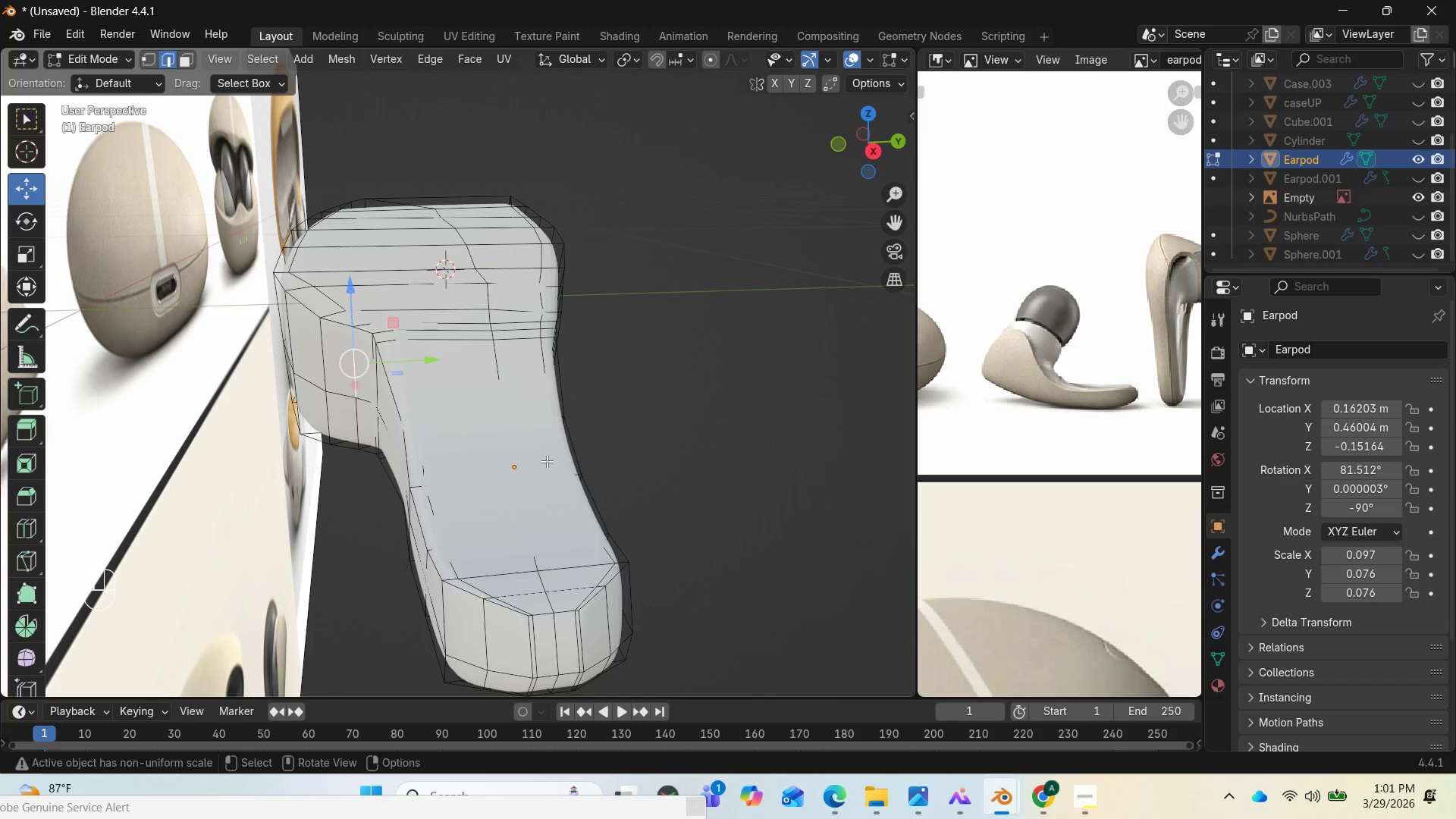 
scroll: coordinate [563, 470], scroll_direction: down, amount: 1.0
 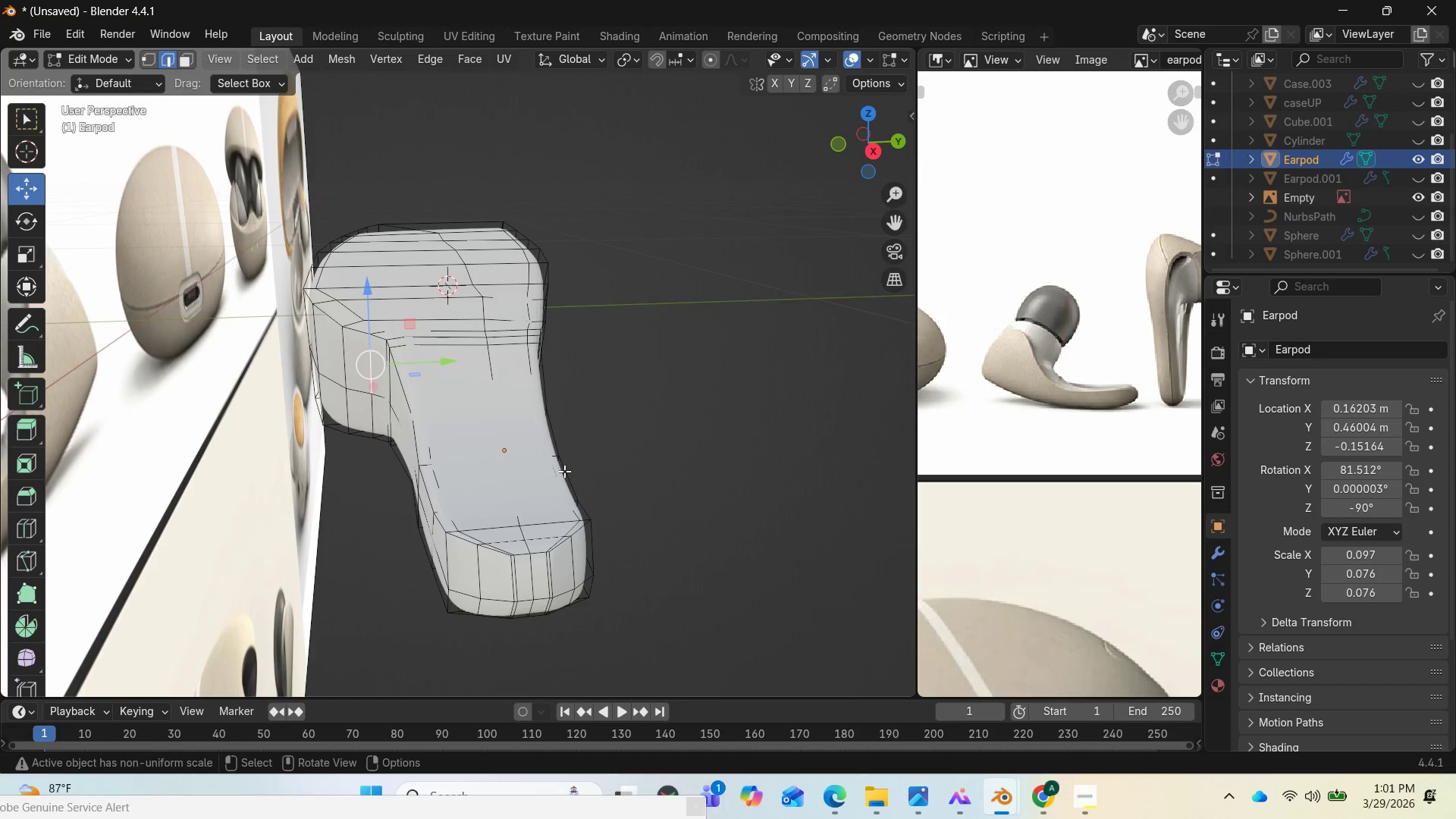 
key(PageDown)
 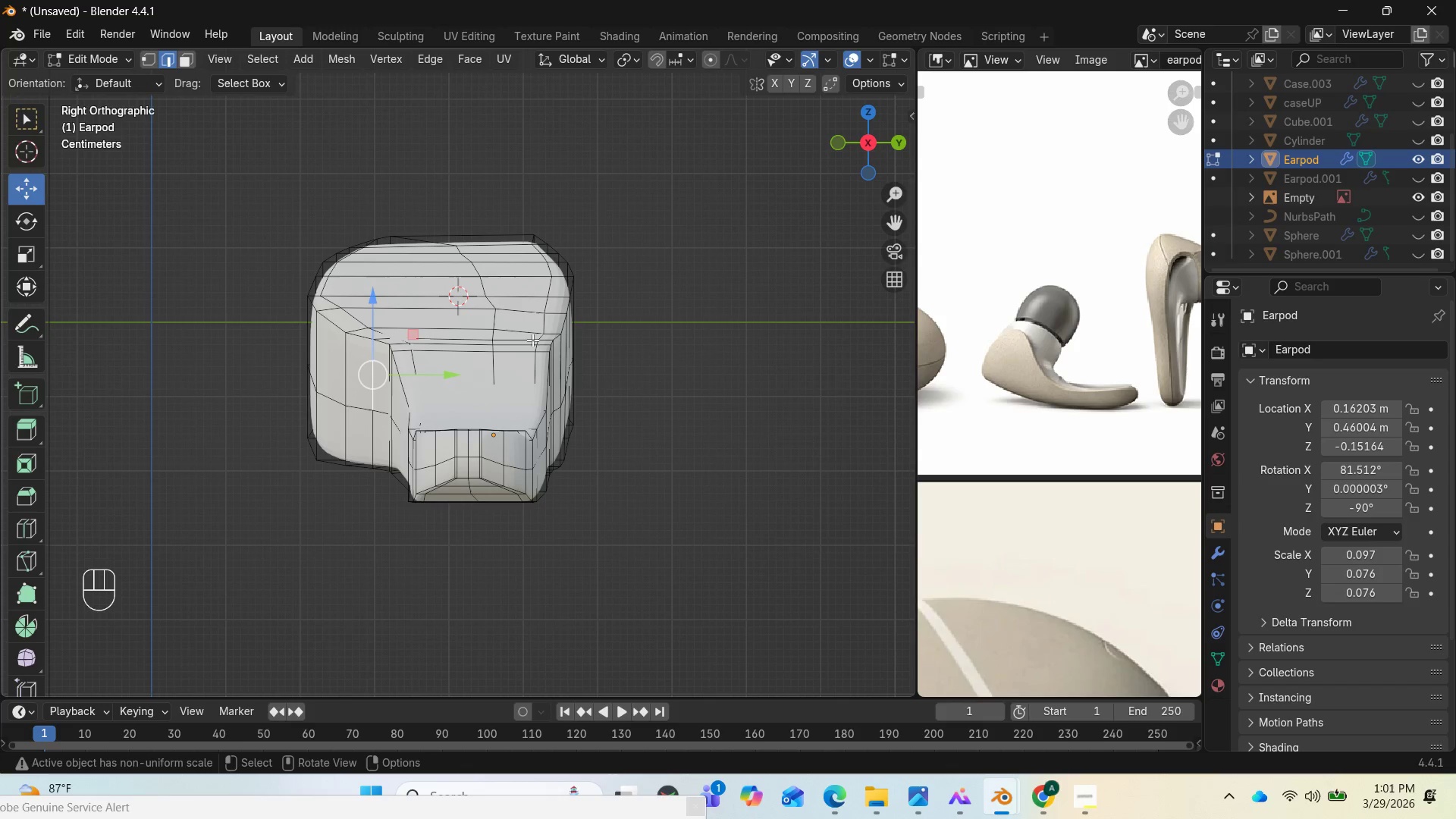 
wait(5.41)
 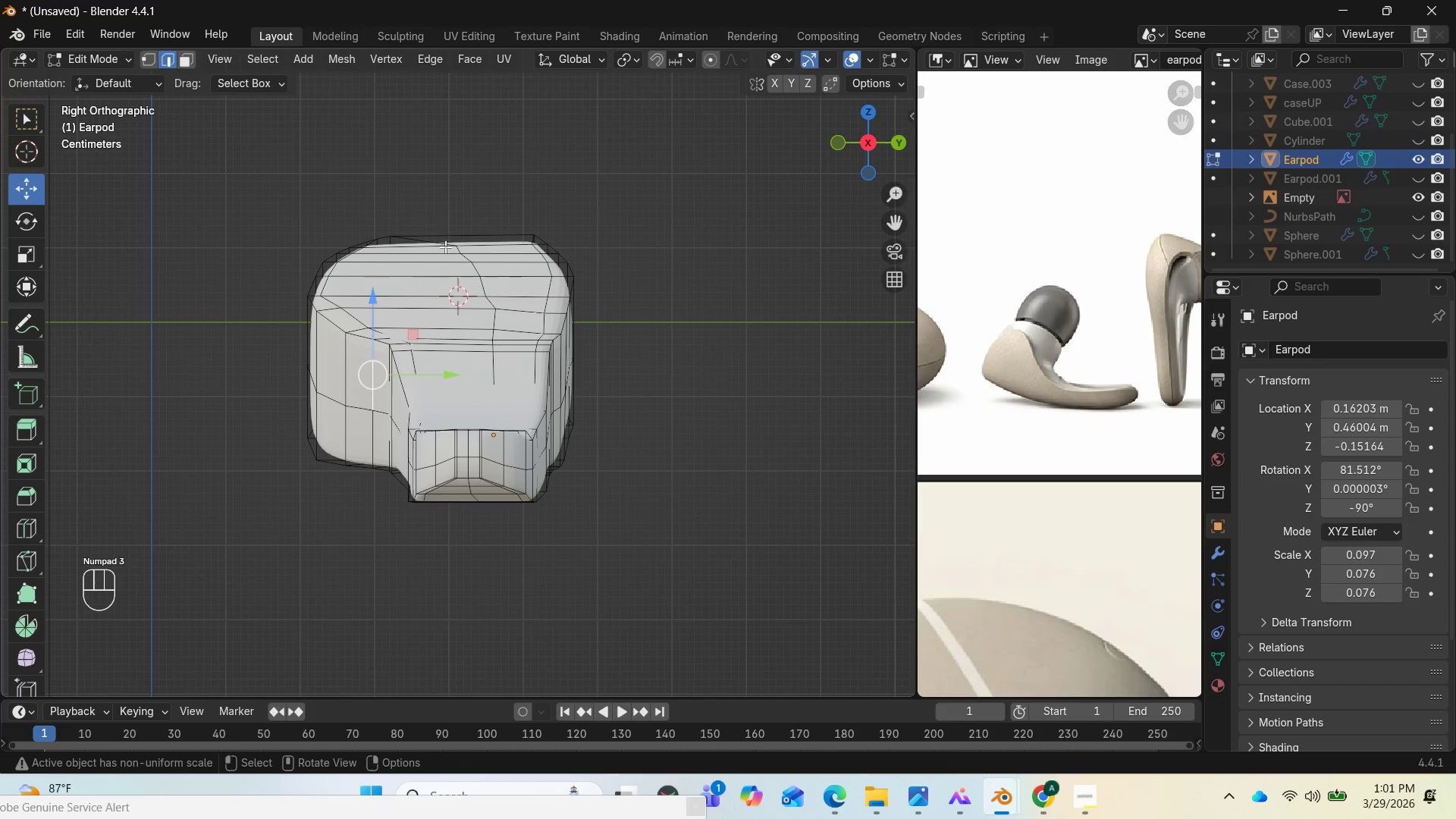 
key(S)
 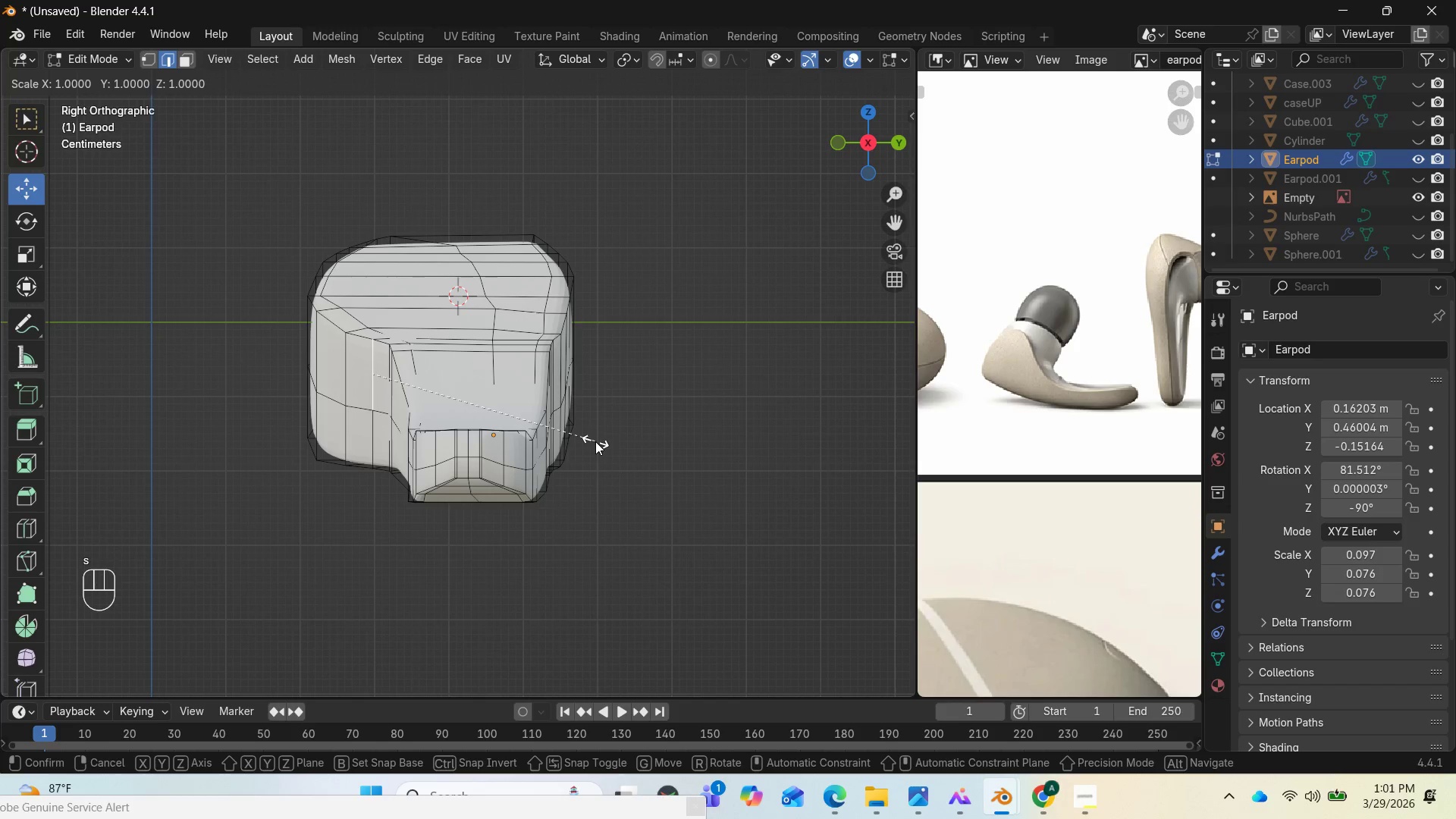 
left_click([595, 441])
 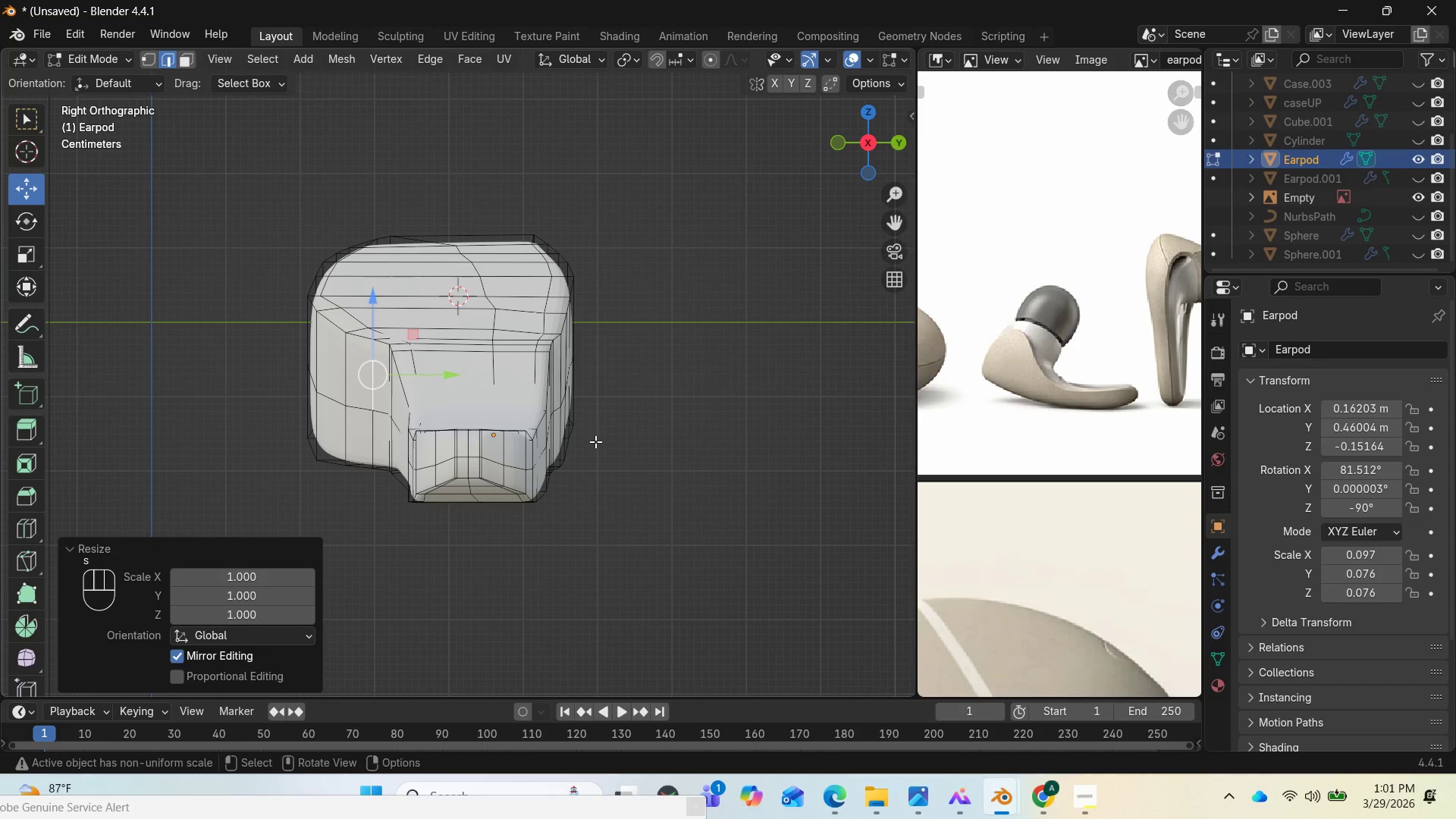 
type(asxy)
 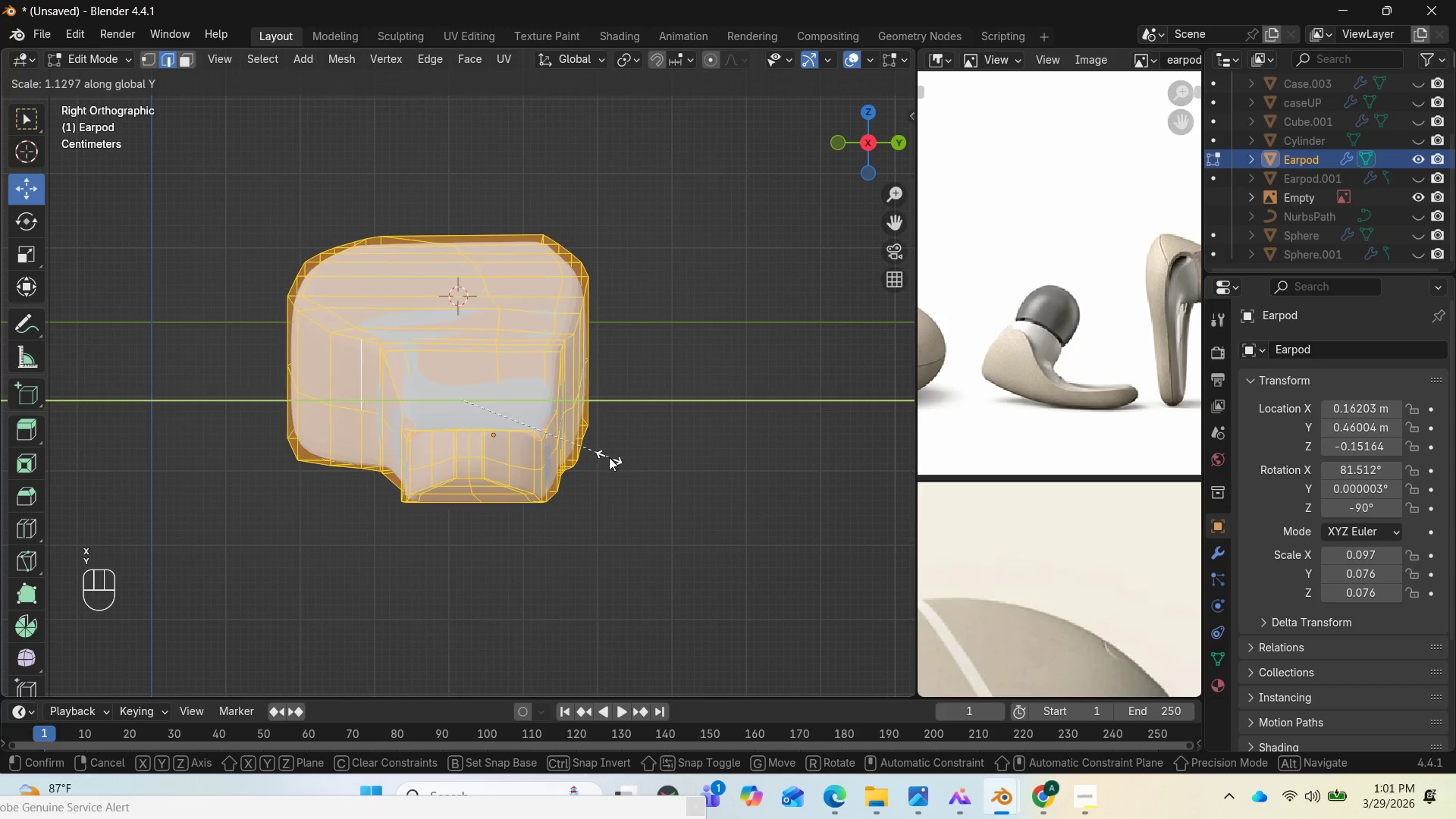 
left_click([610, 457])
 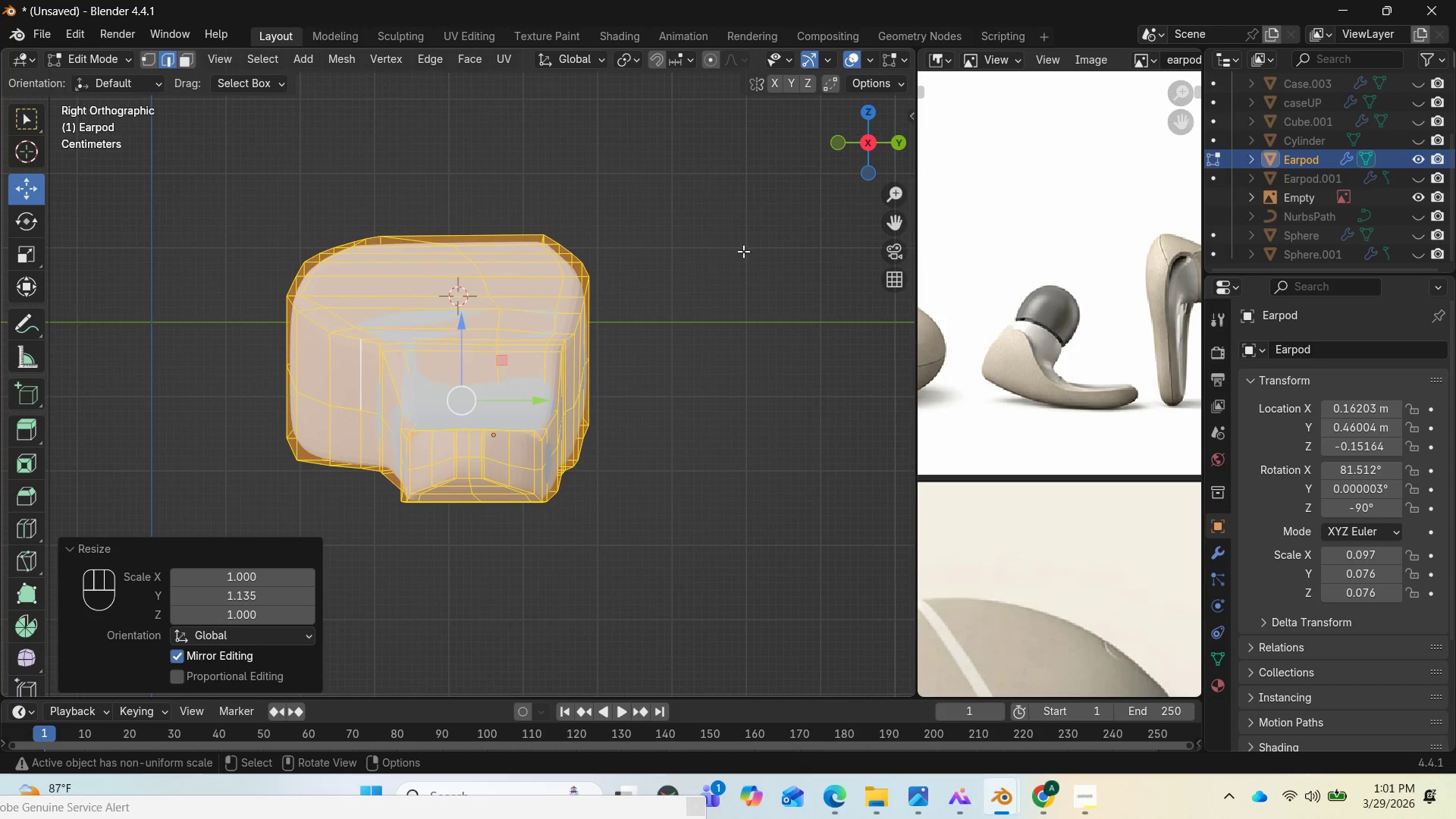 
left_click_drag(start_coordinate=[865, 148], to_coordinate=[95, 144])
 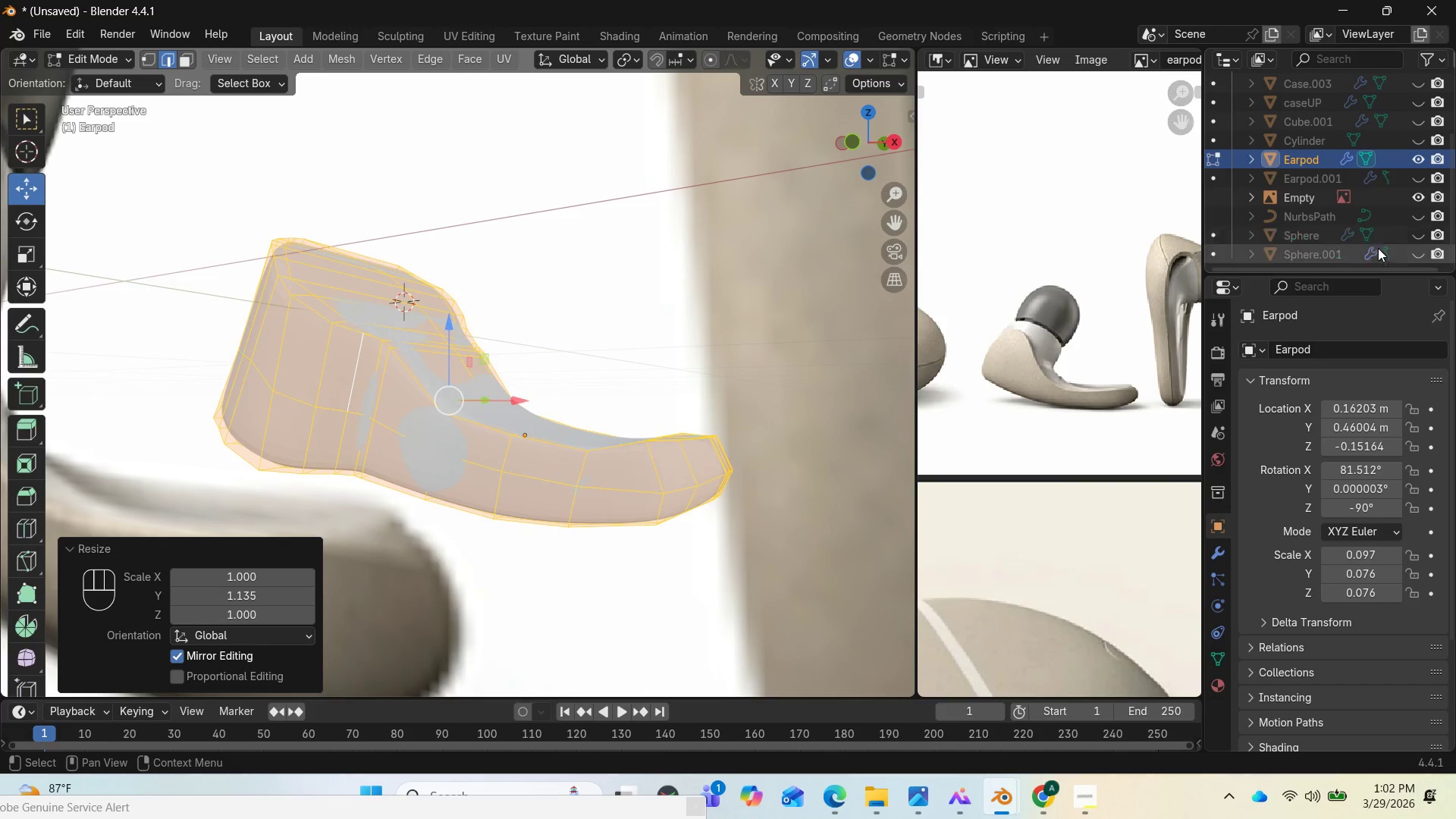 
left_click([1420, 229])
 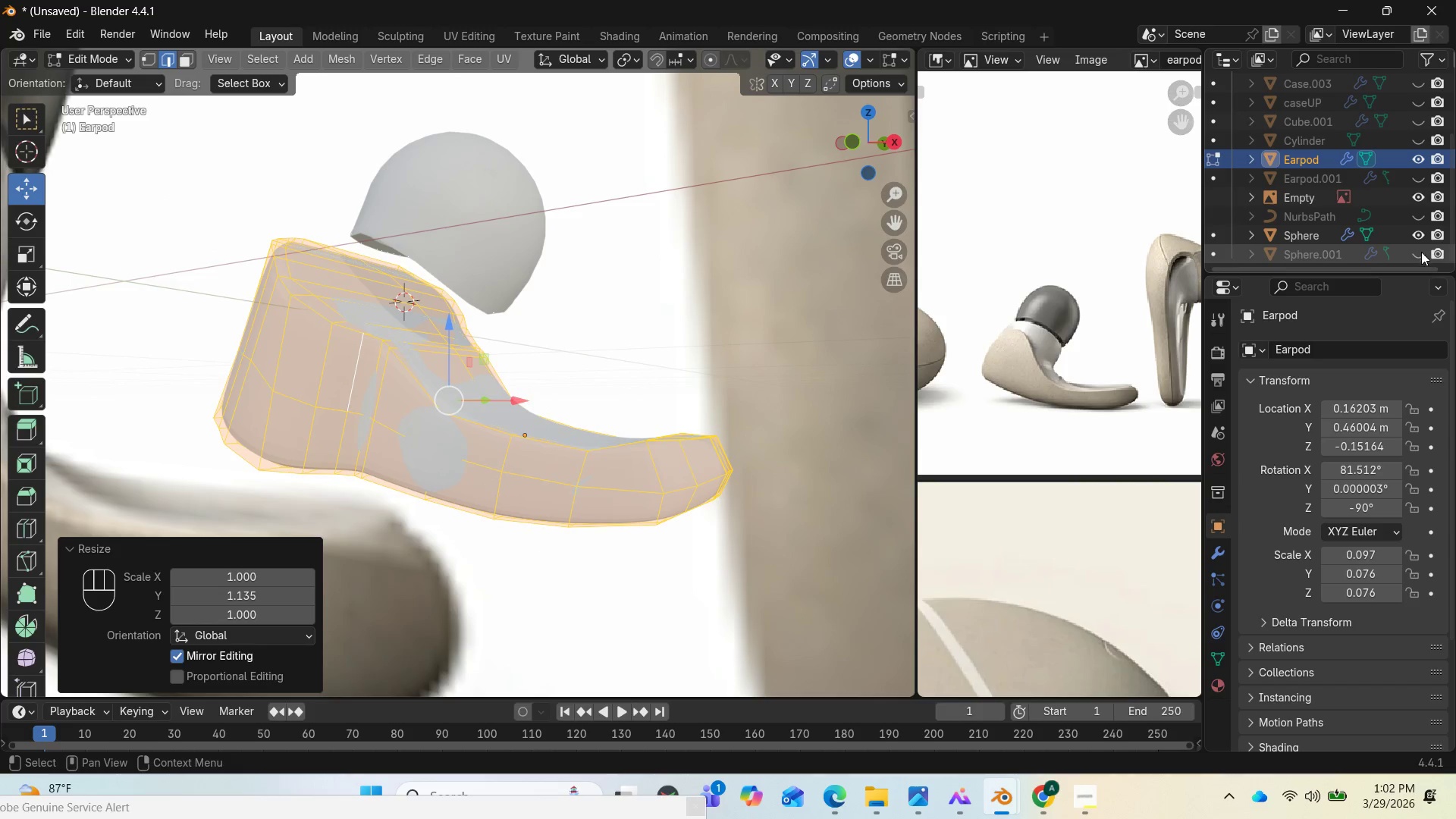 
left_click([1421, 252])
 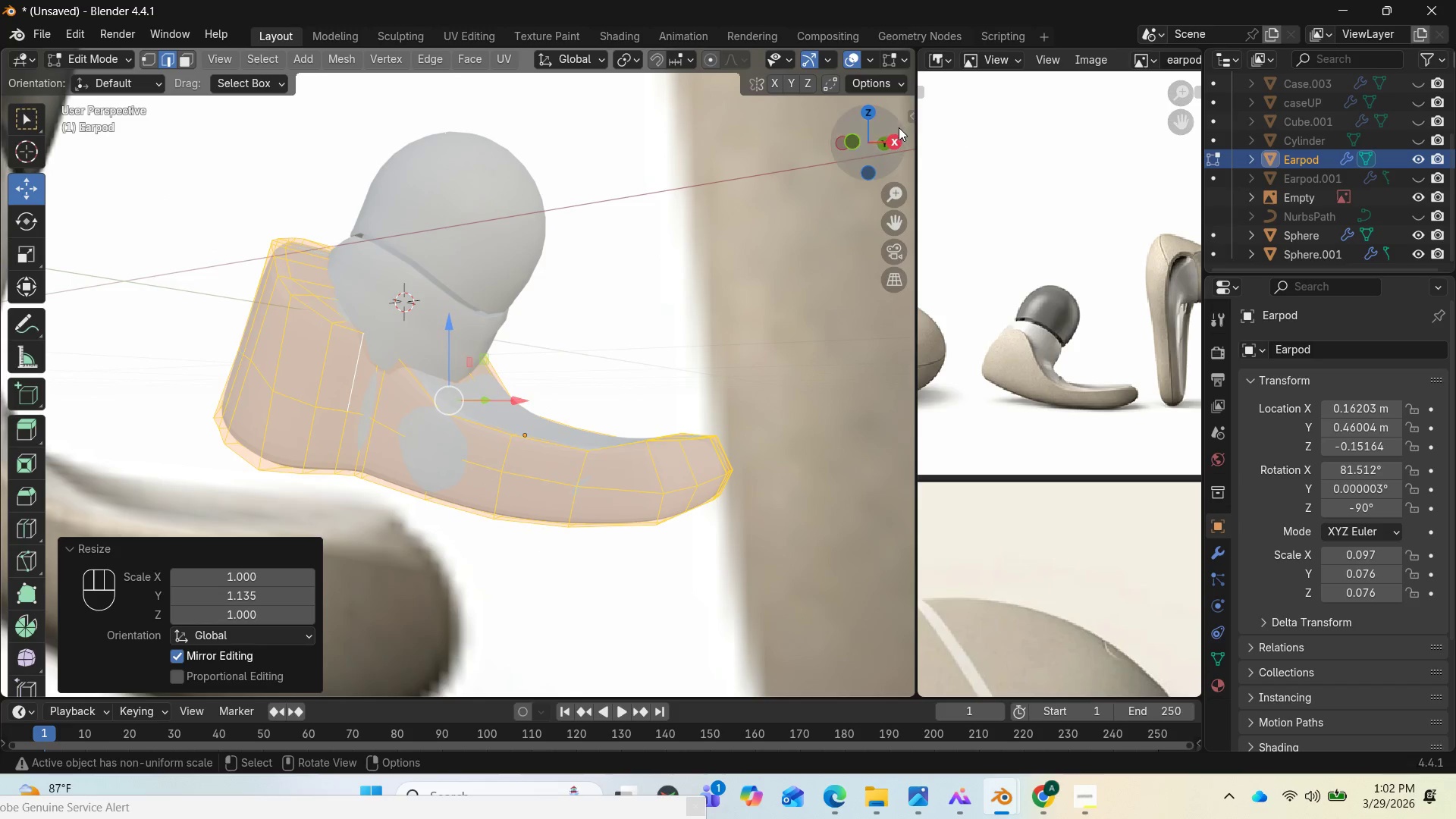 
left_click_drag(start_coordinate=[888, 136], to_coordinate=[764, 199])
 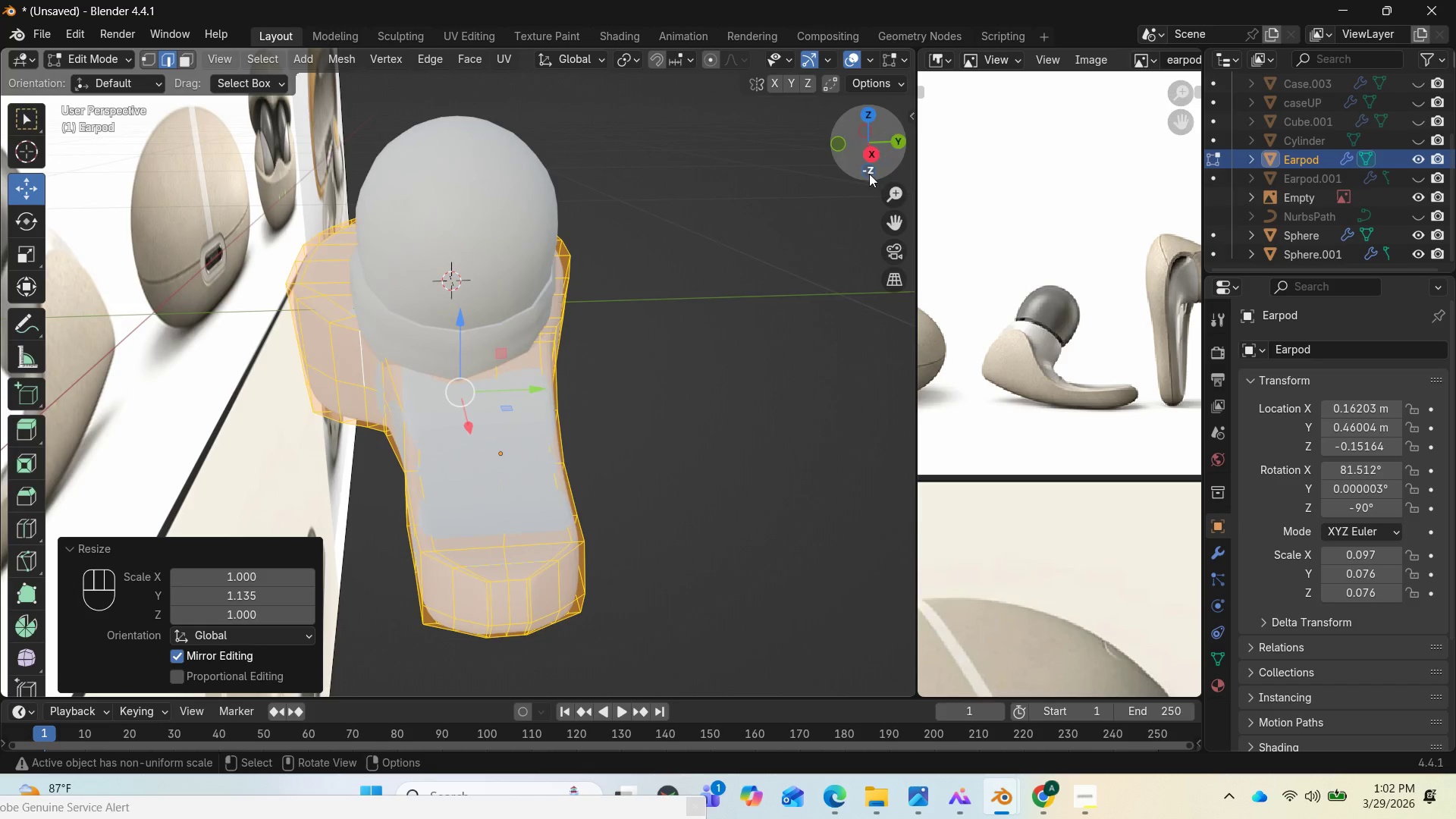 
key(Control+Z)
 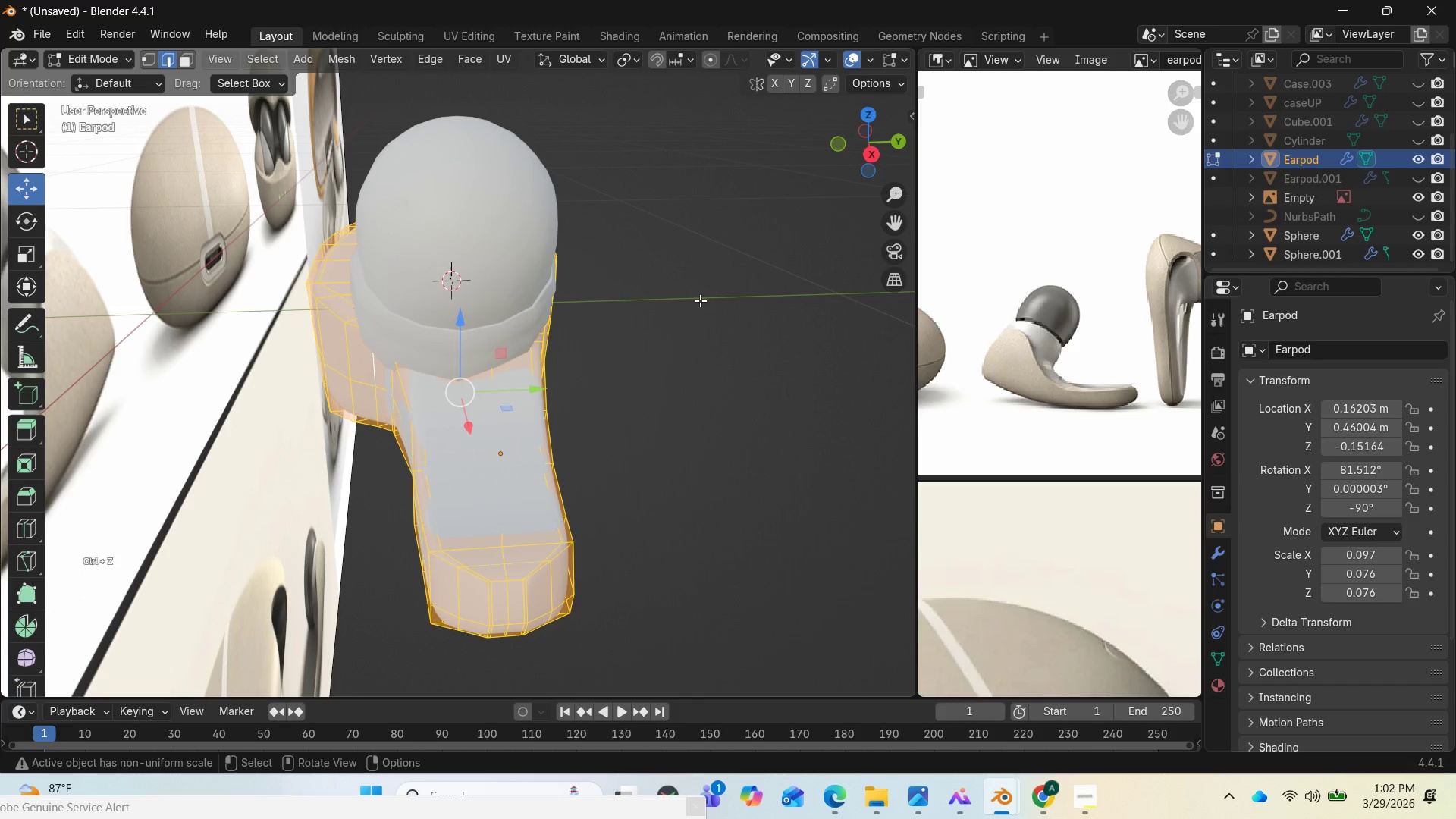 
left_click_drag(start_coordinate=[864, 158], to_coordinate=[52, 121])
 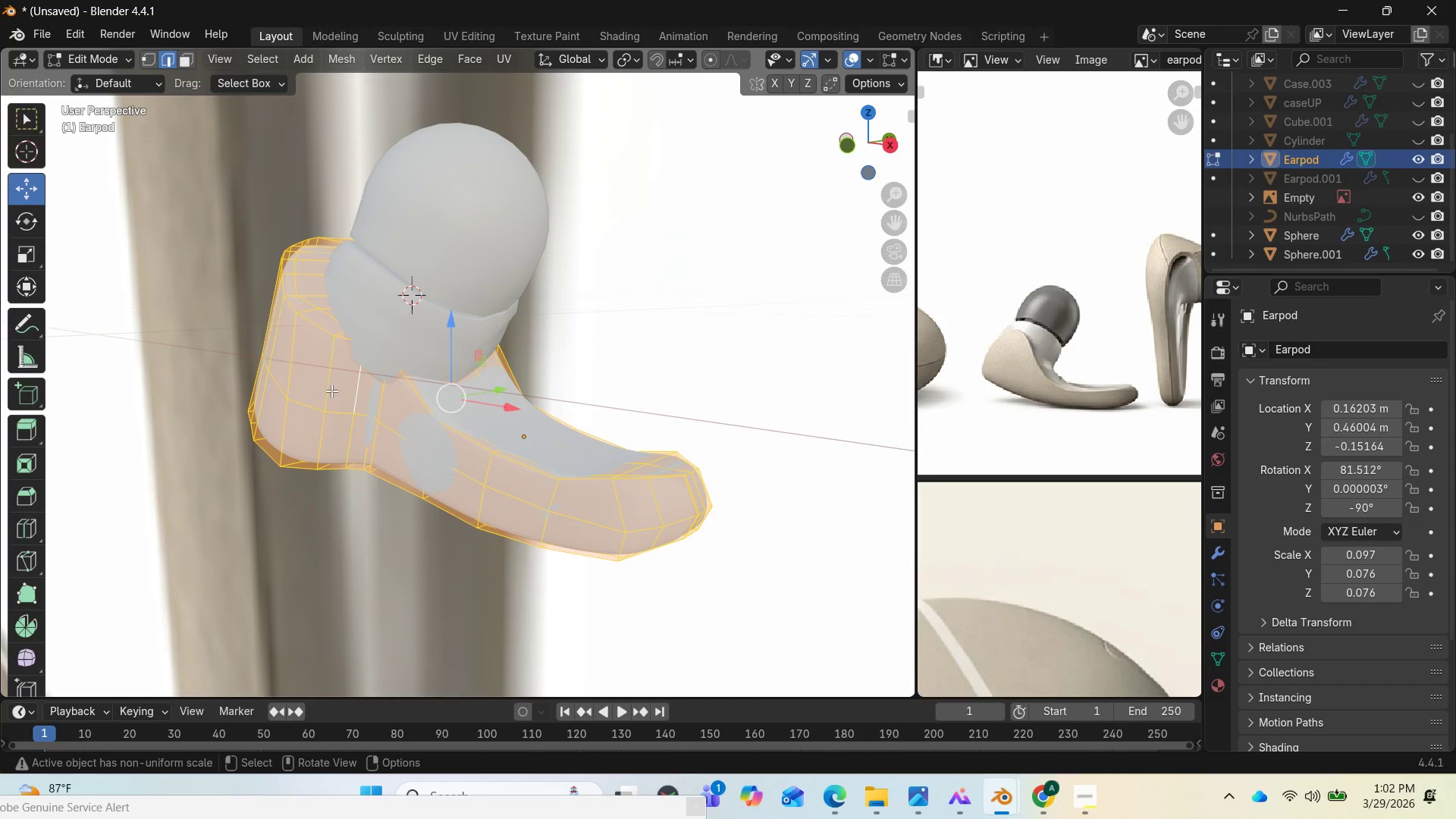 
left_click([359, 388])
 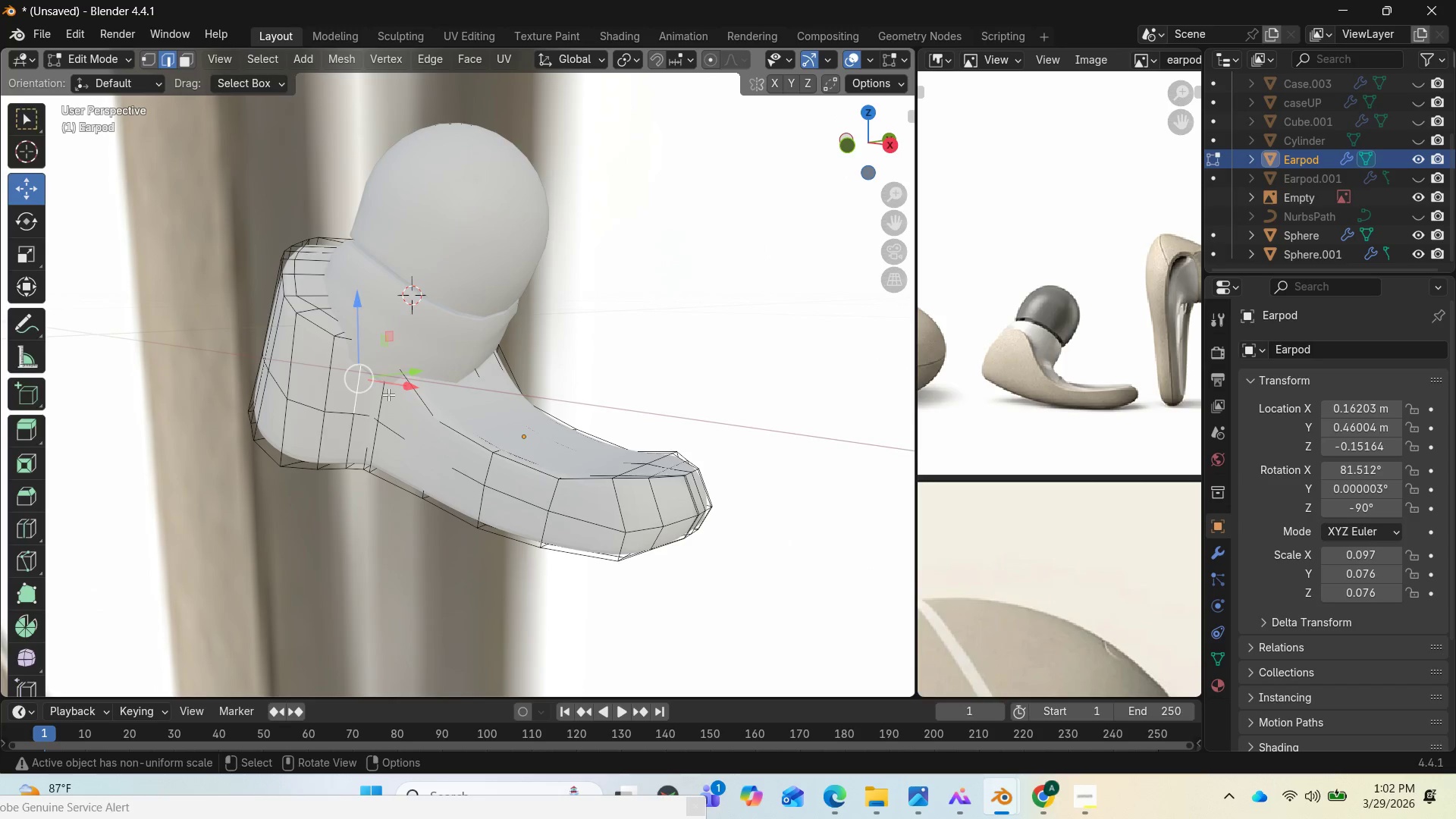 
hold_key(key=AltLeft, duration=0.73)
left_click([388, 394])
 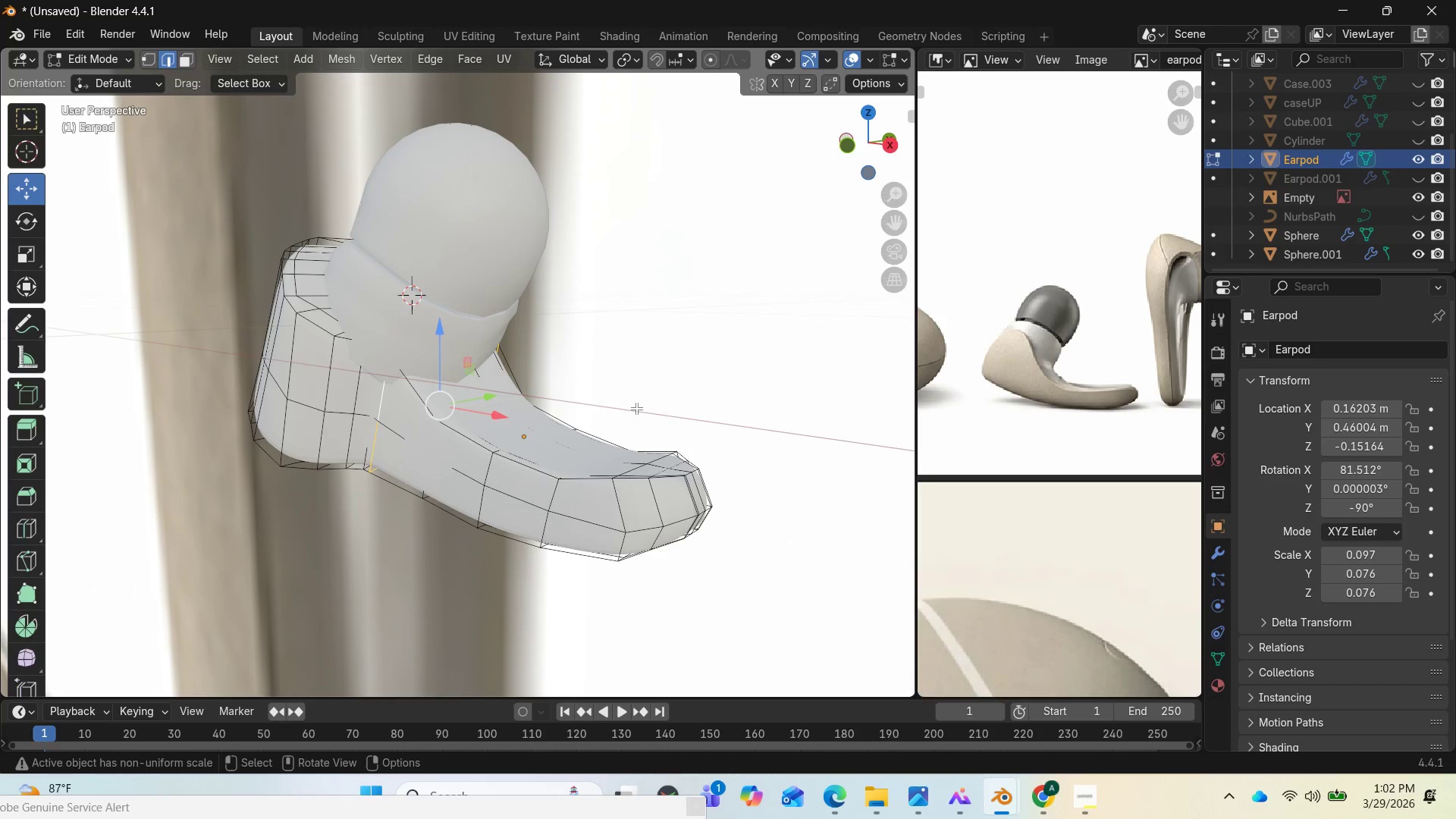 
type(sy)
 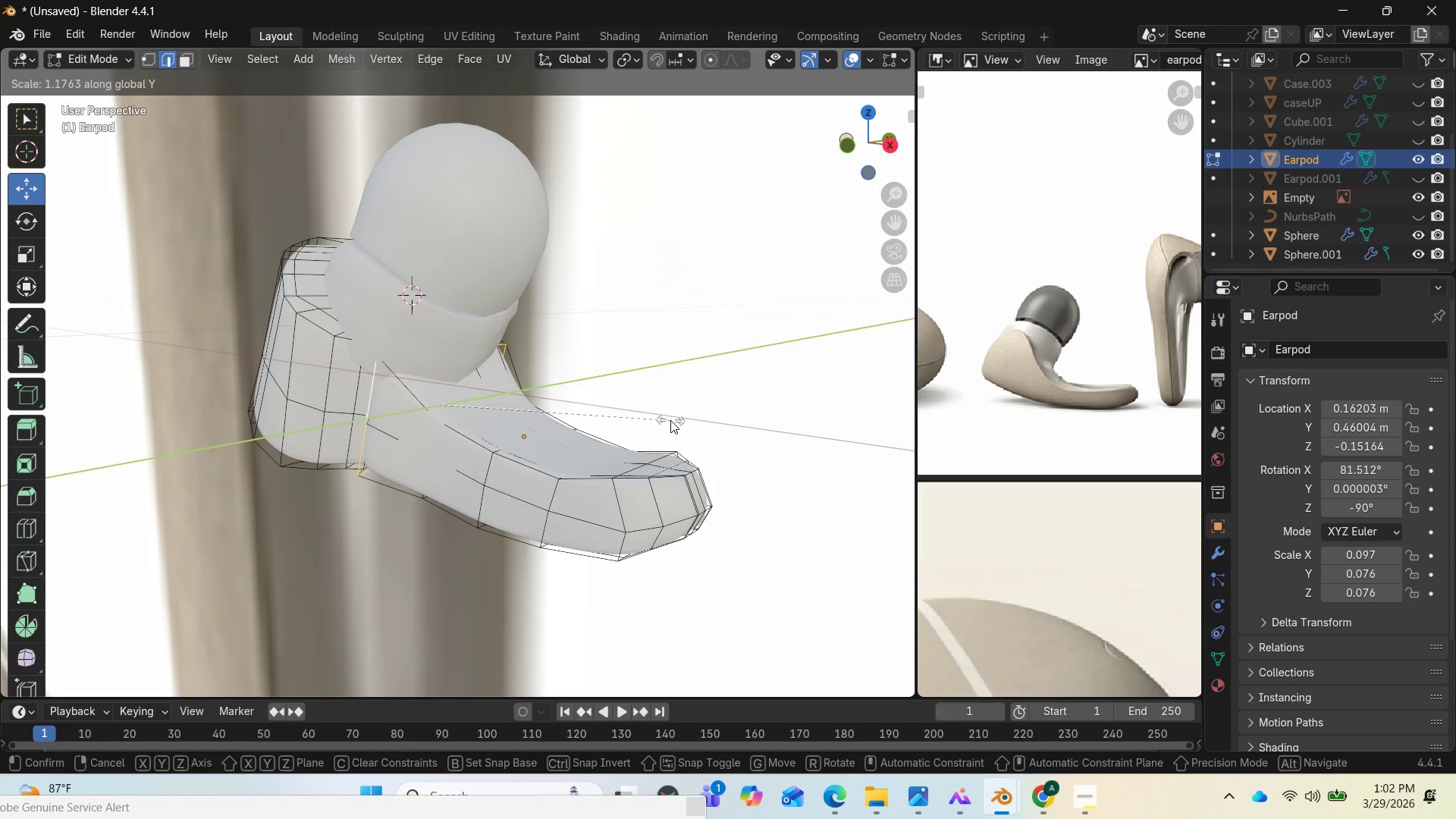 
wait(5.5)
 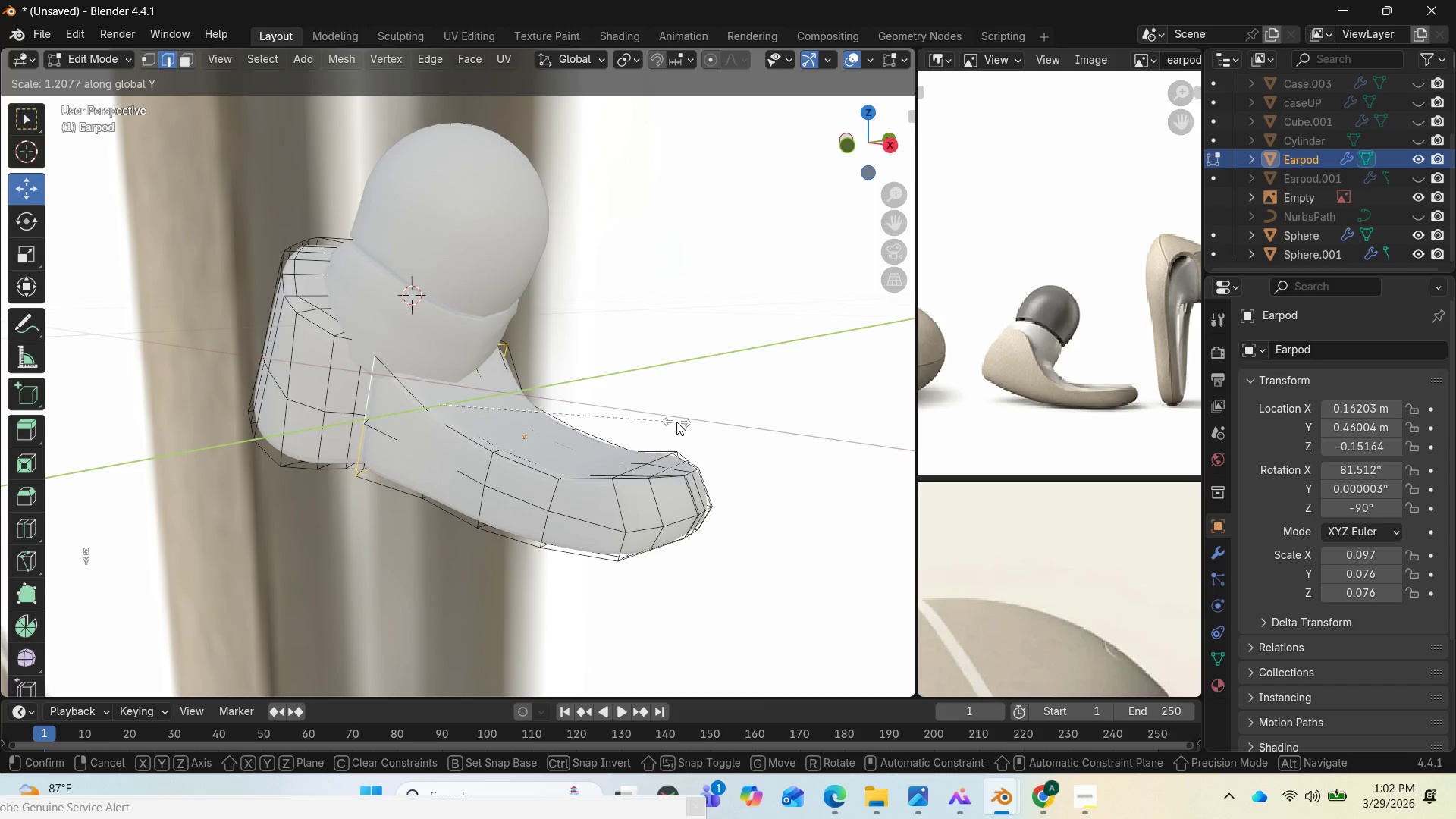 
left_click([670, 420])
 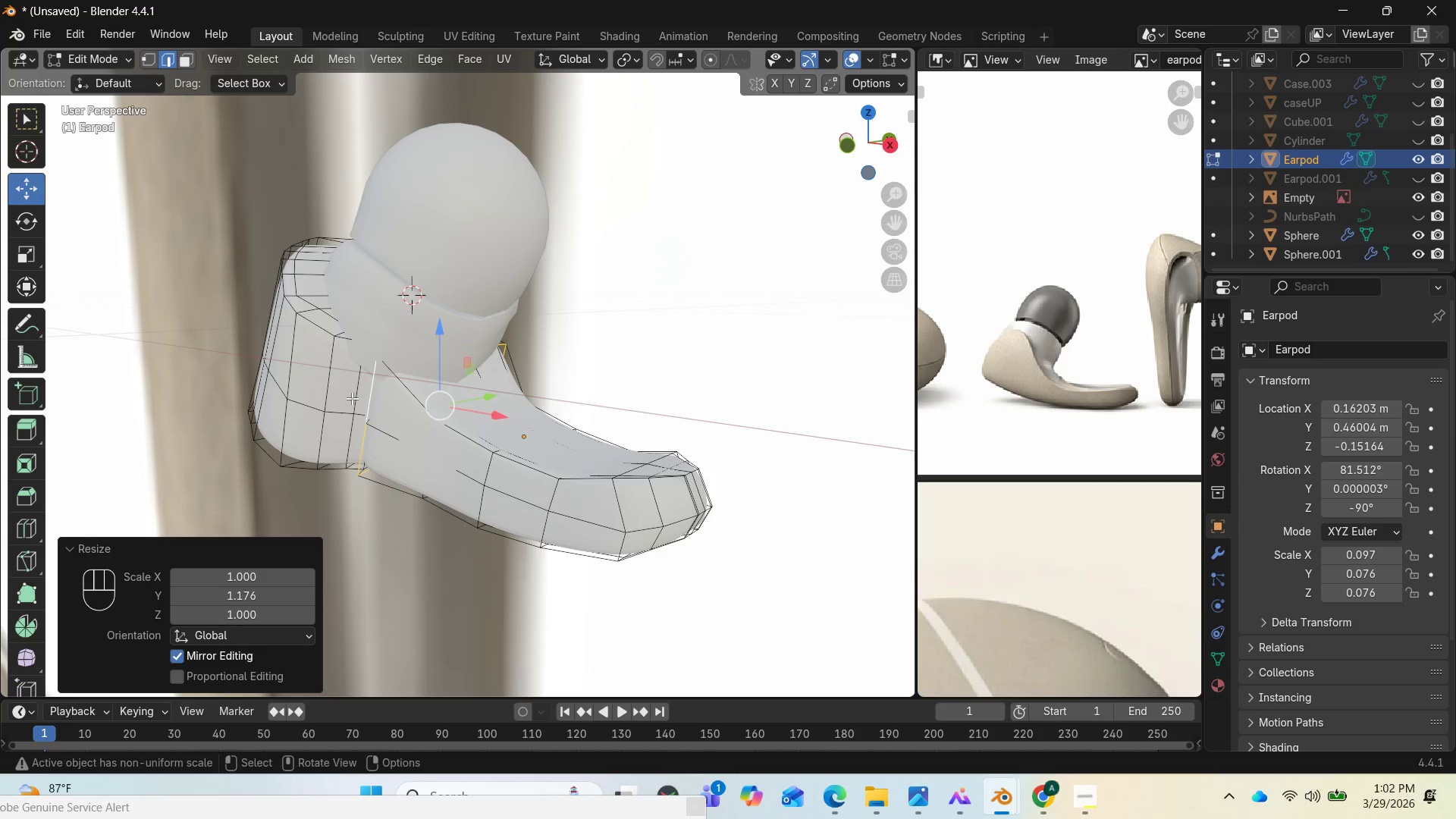 
hold_key(key=AltLeft, duration=1.03)
left_click([355, 385])
 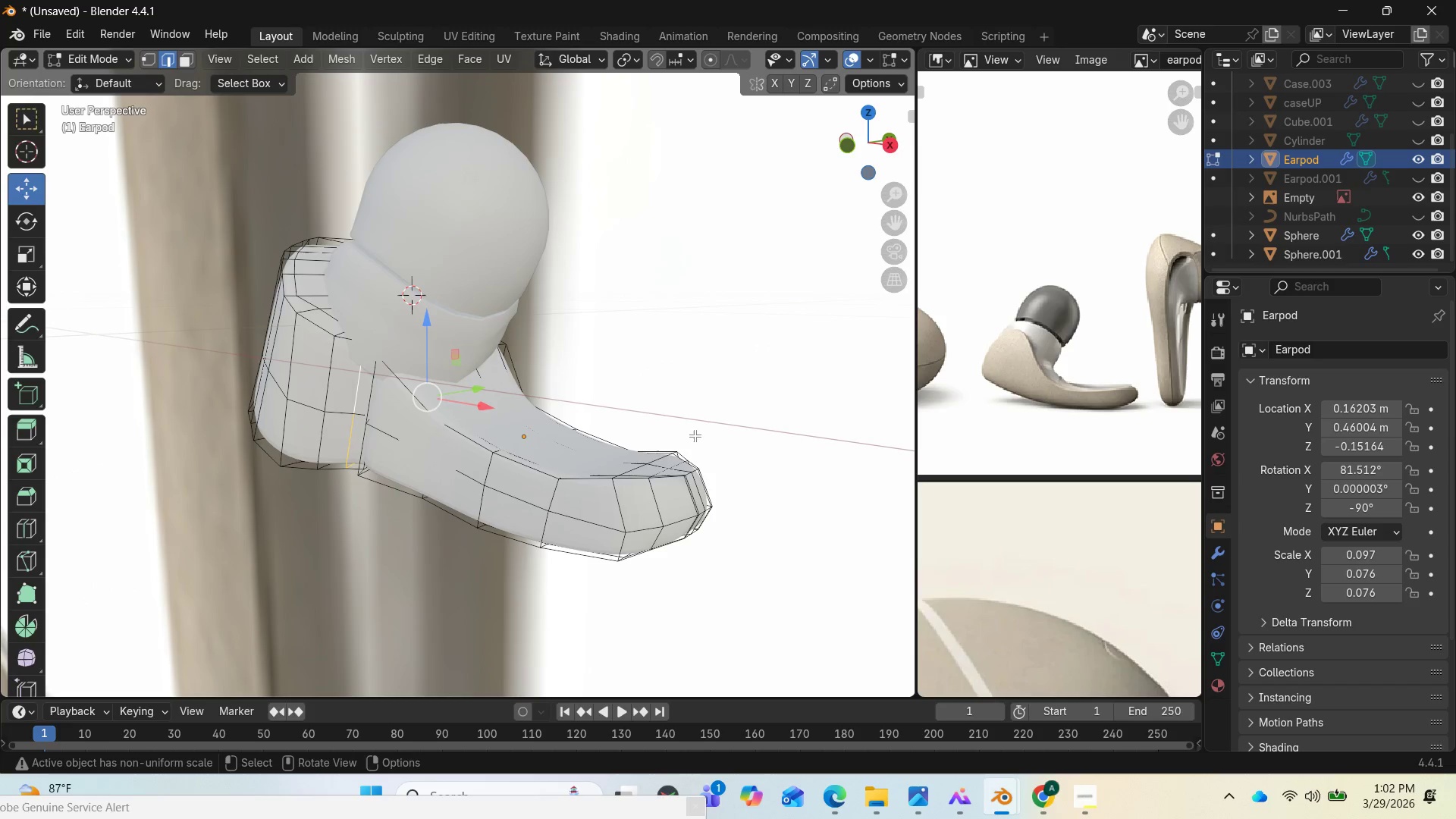 
type(sy)
 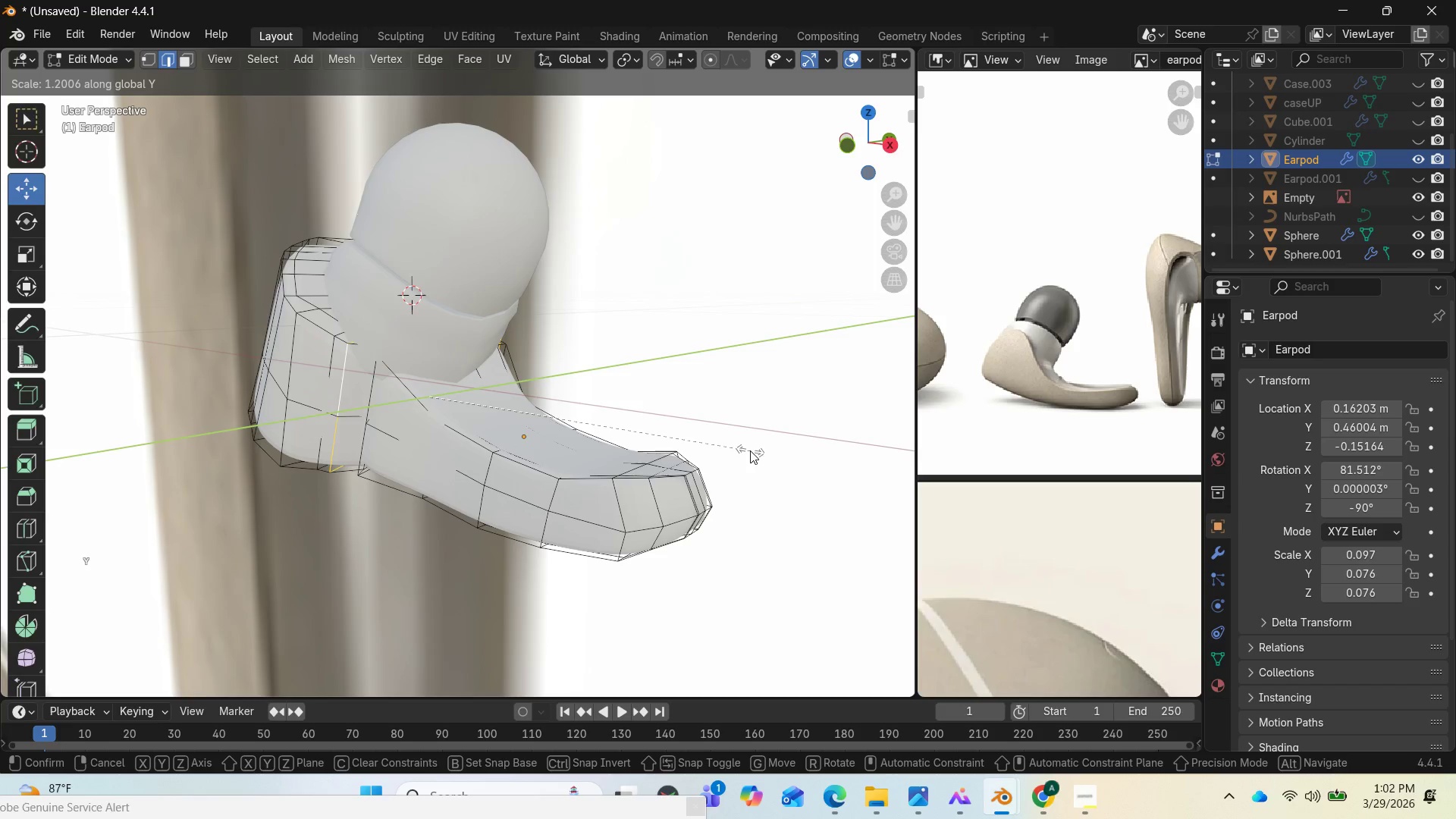 
left_click([750, 450])
 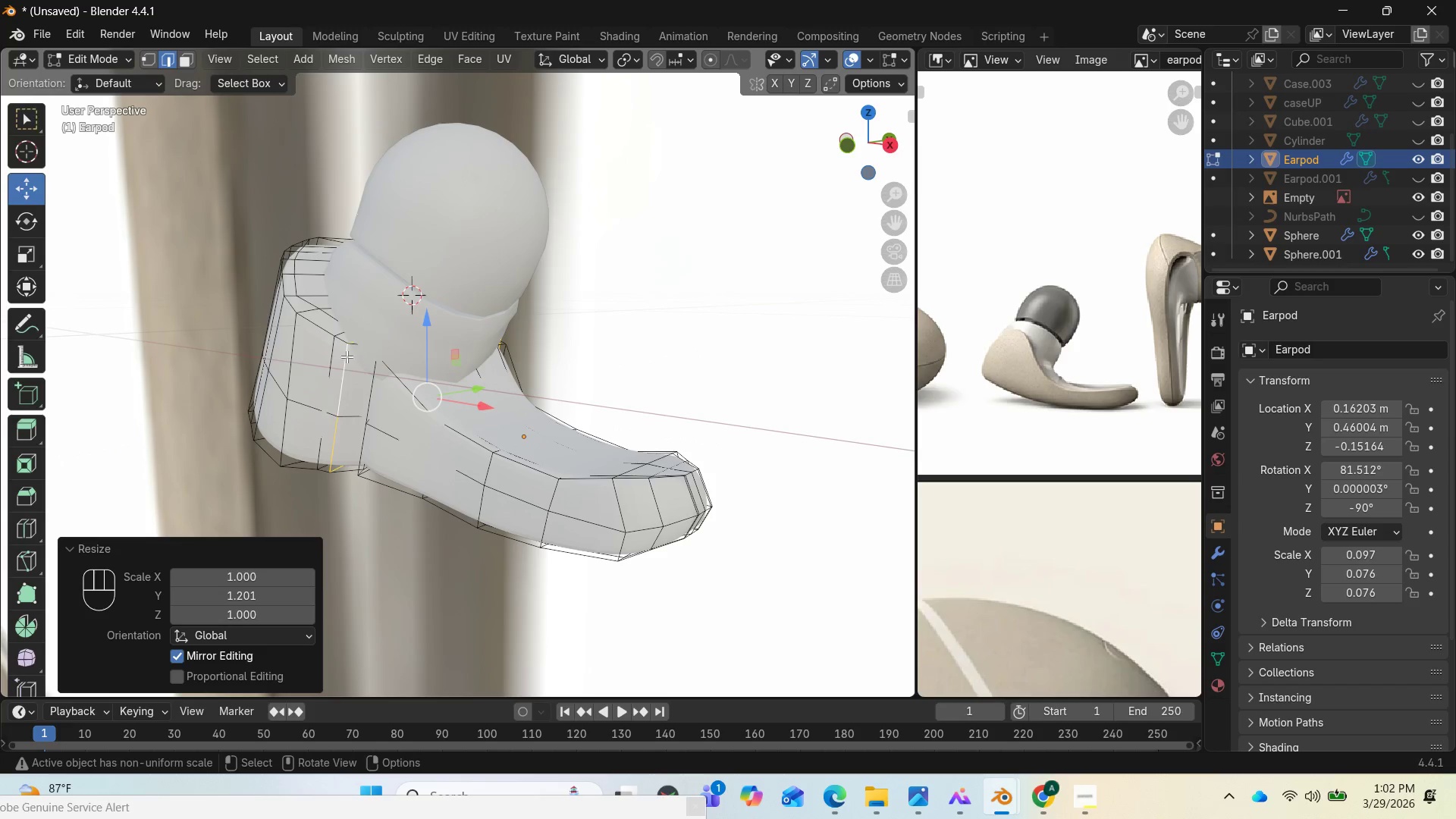 
hold_key(key=AltLeft, duration=1.14)
left_click([326, 360])
 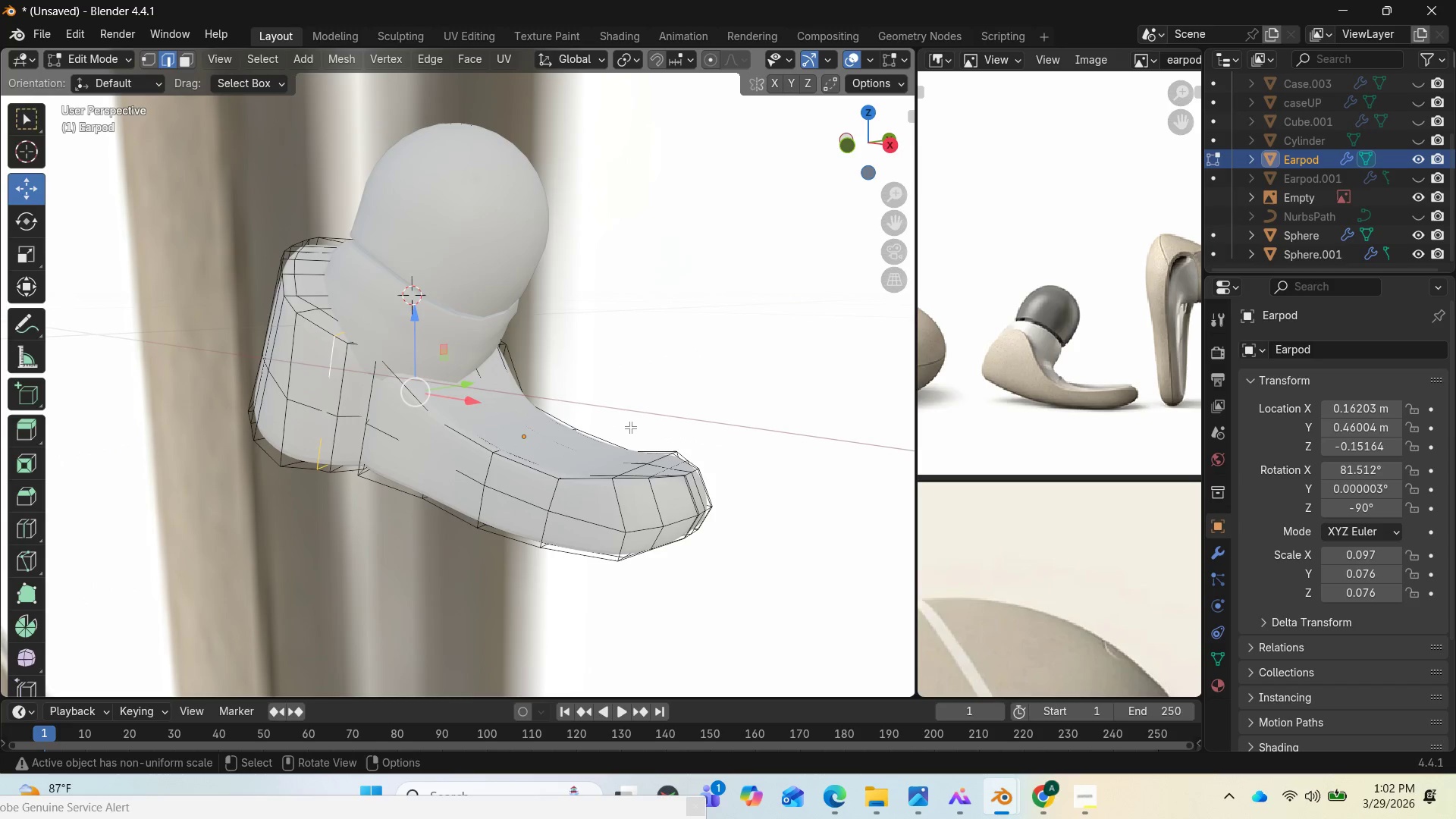 
type(sy)
 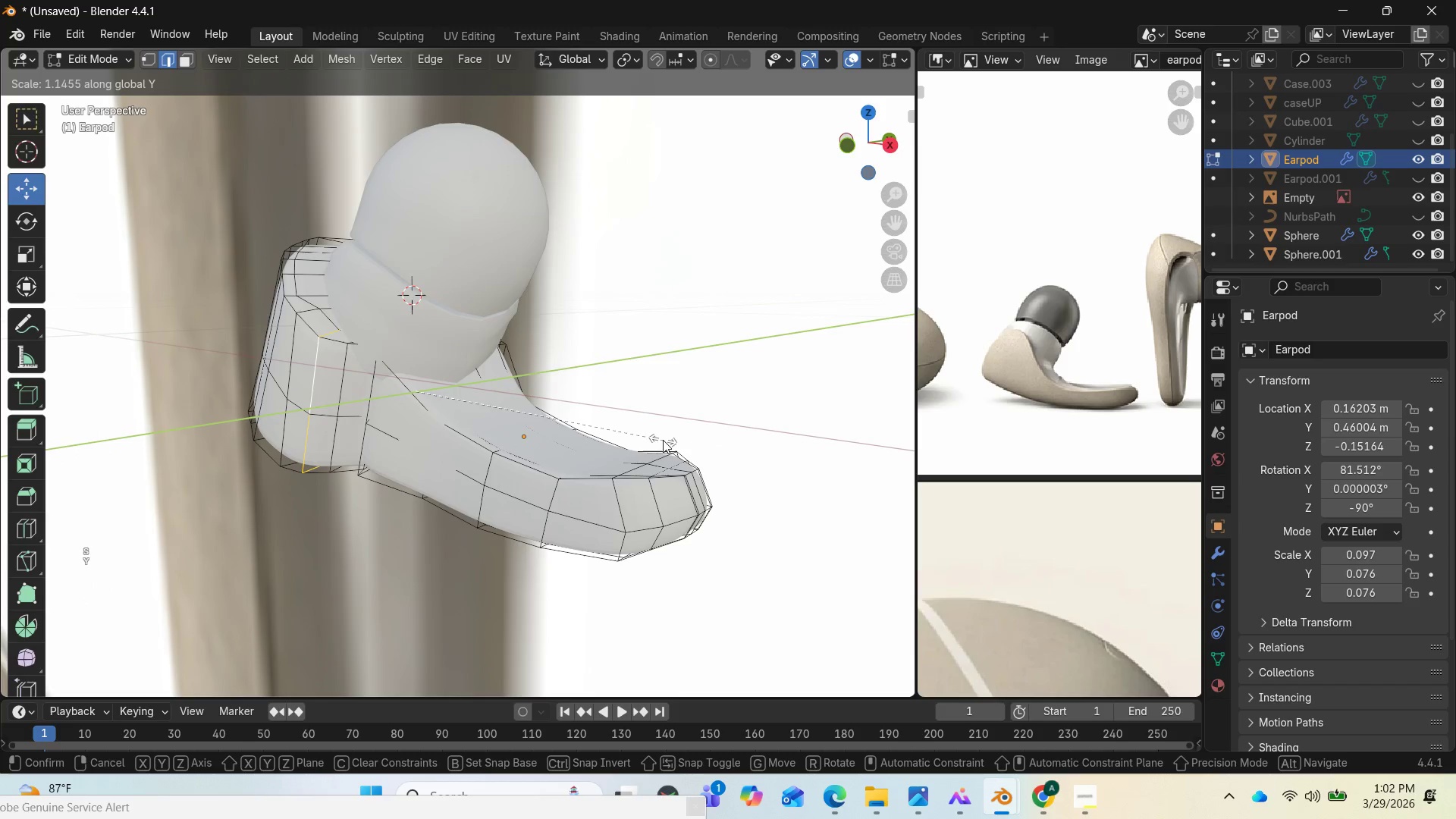 
left_click([663, 440])
 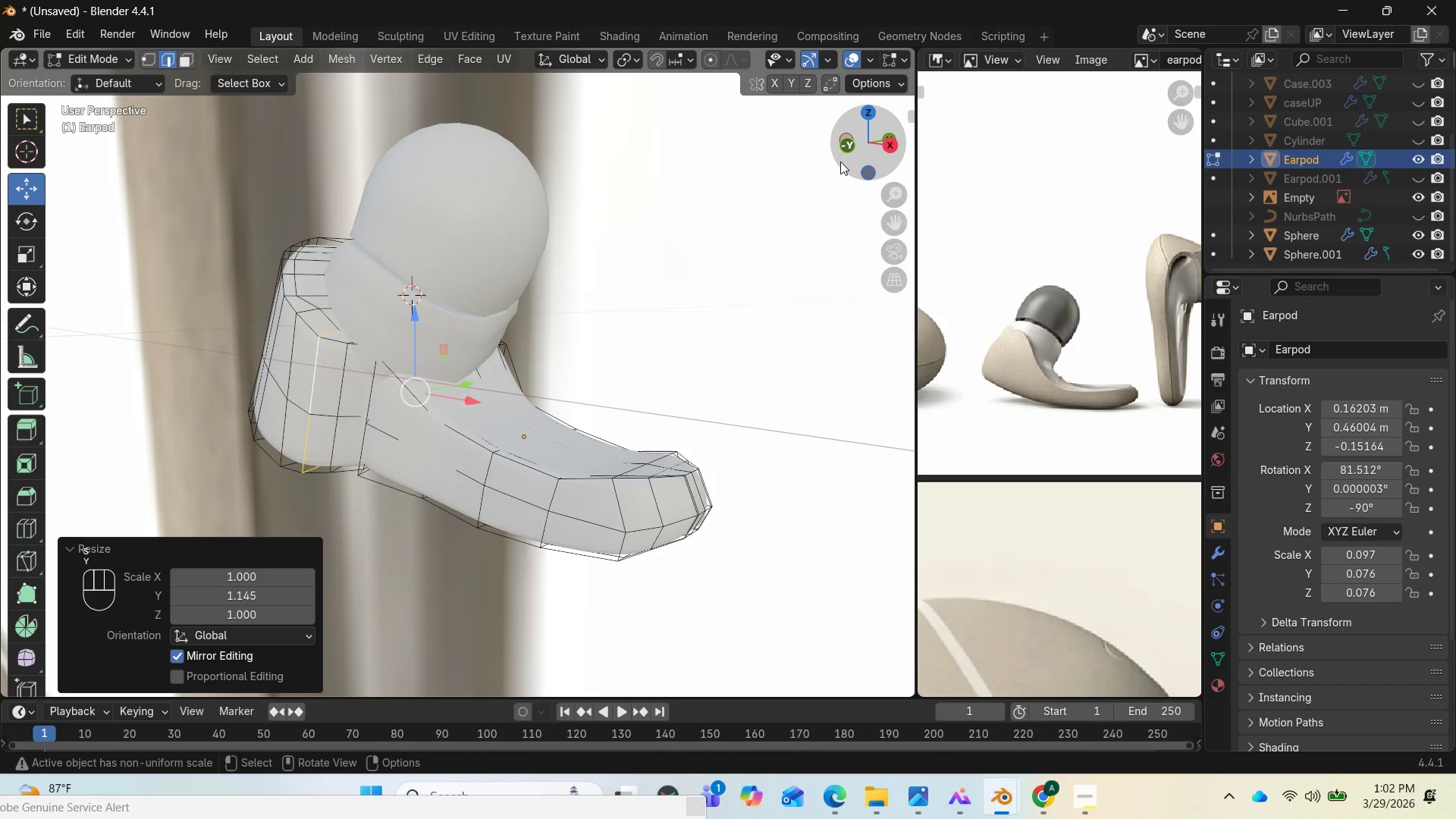 
left_click_drag(start_coordinate=[851, 153], to_coordinate=[18, 123])
 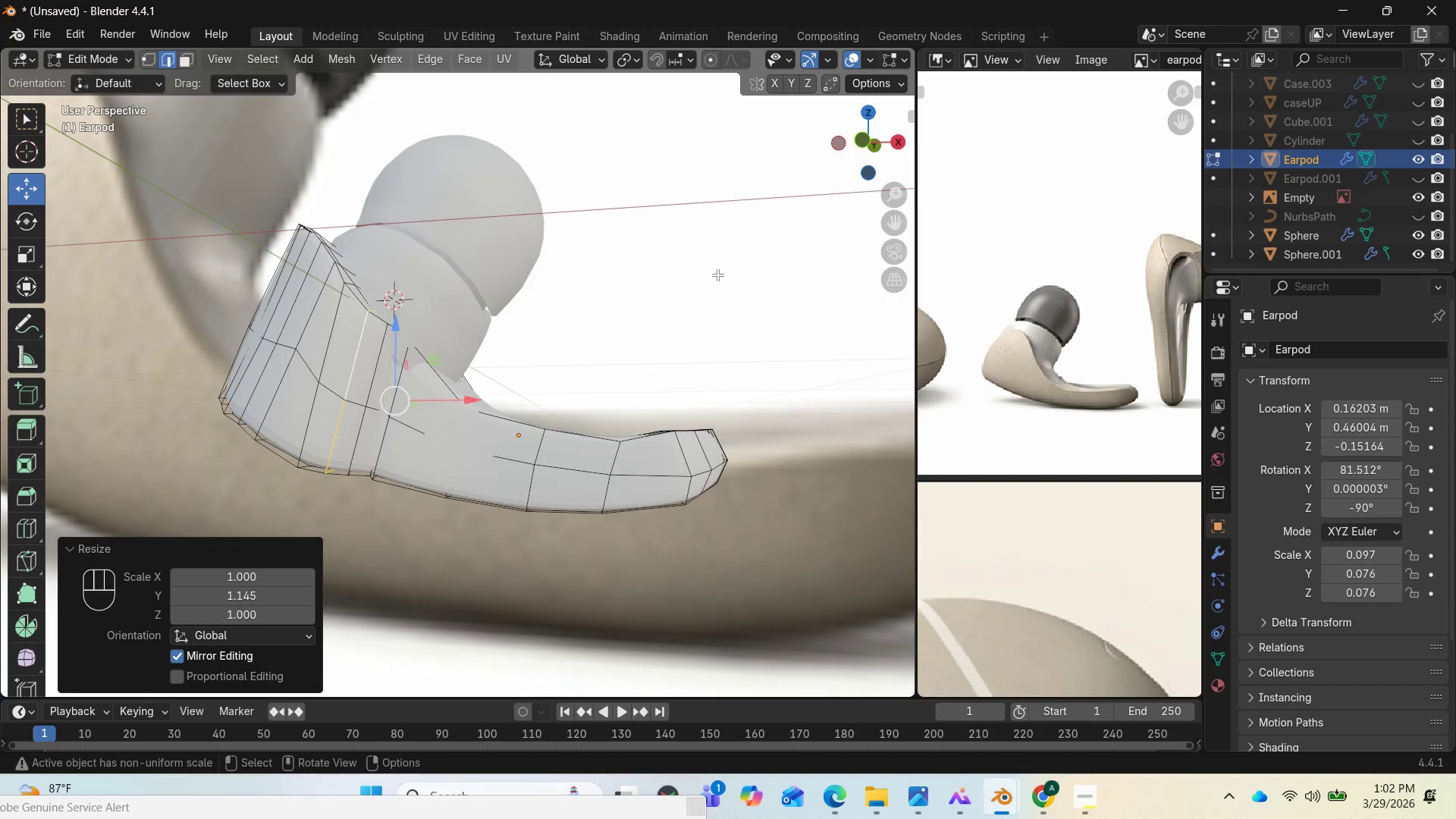 
key(Control+Z)
 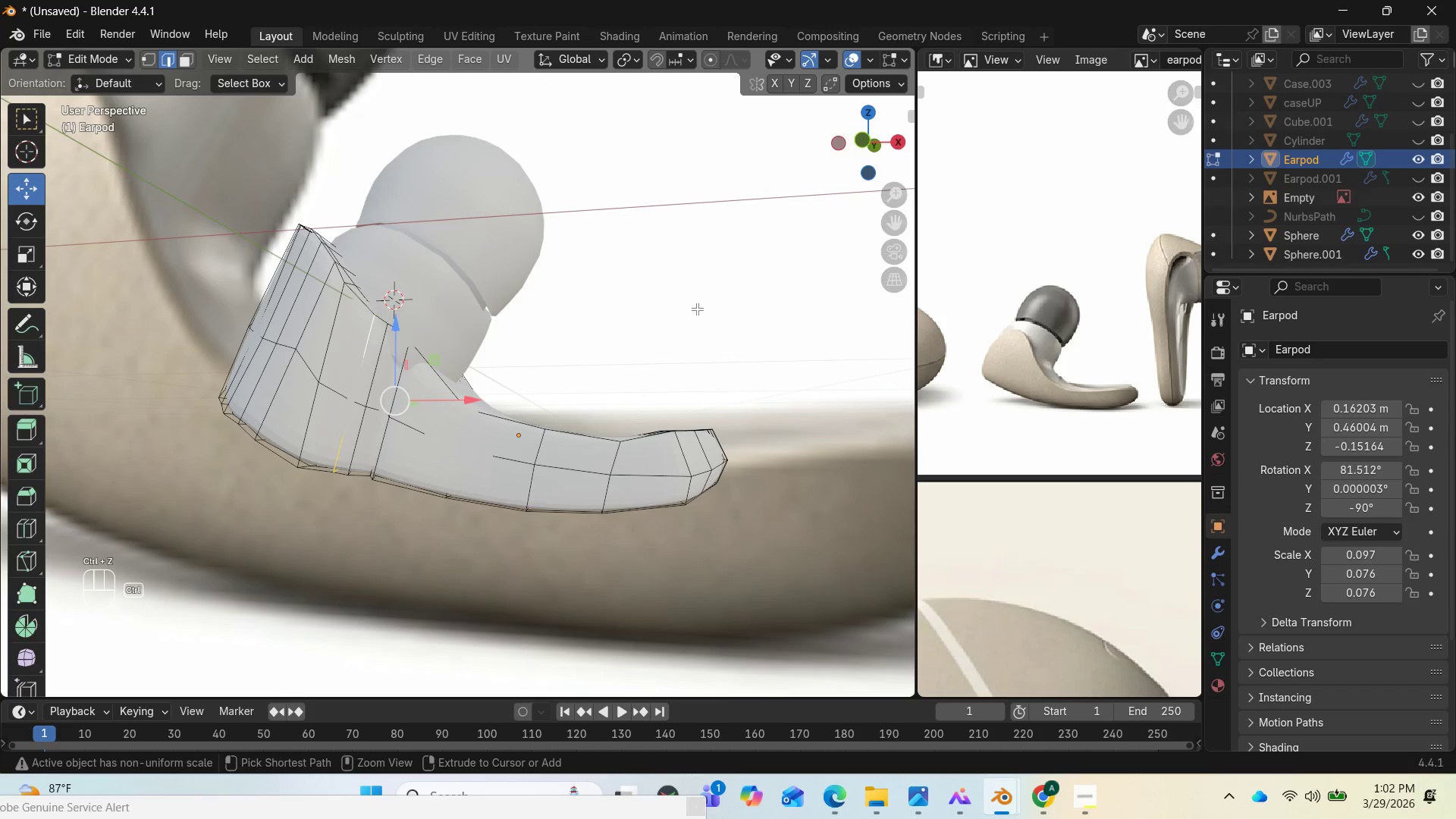 
key(Control+Z)
 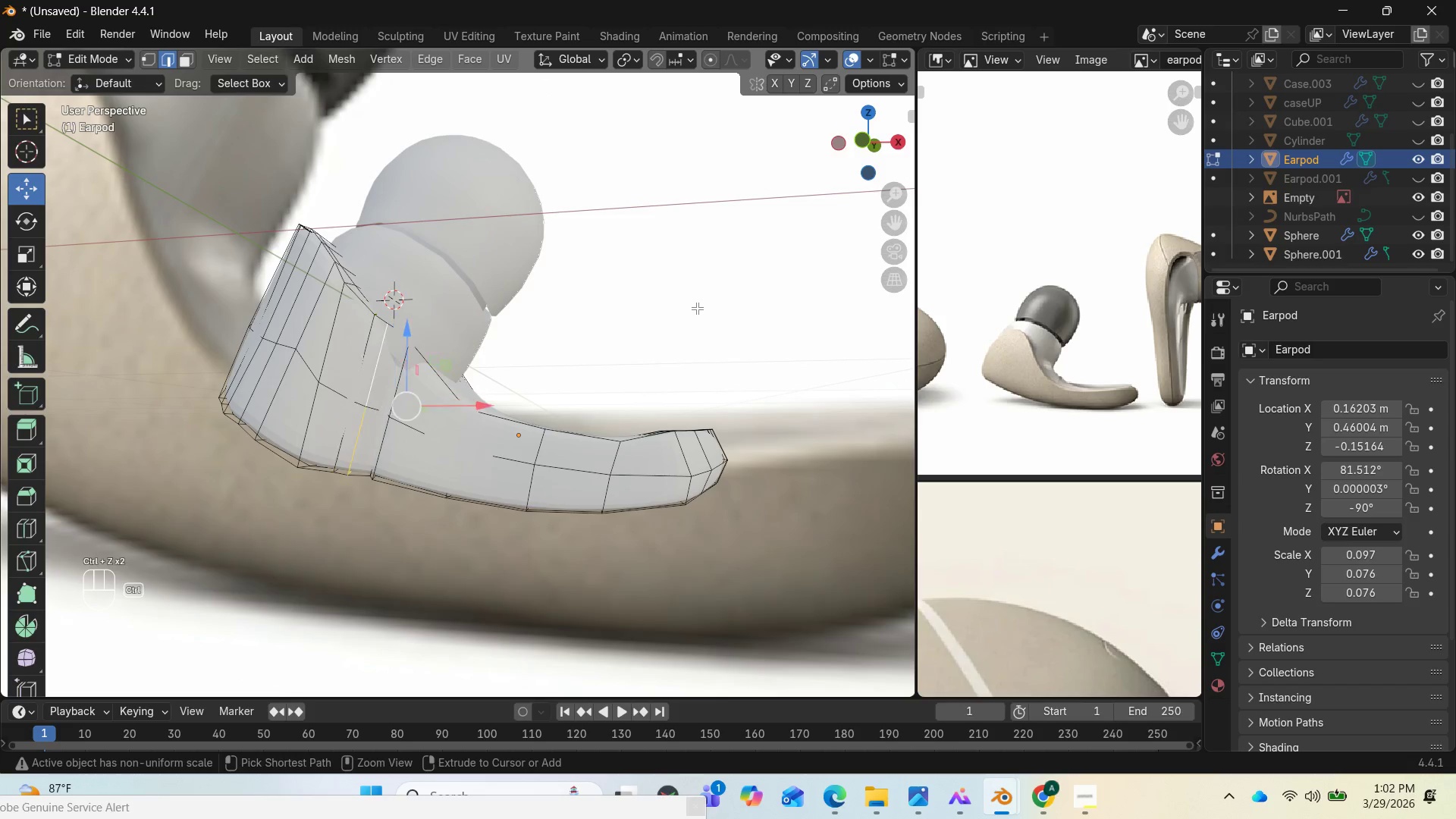 
key(Control+Z)
 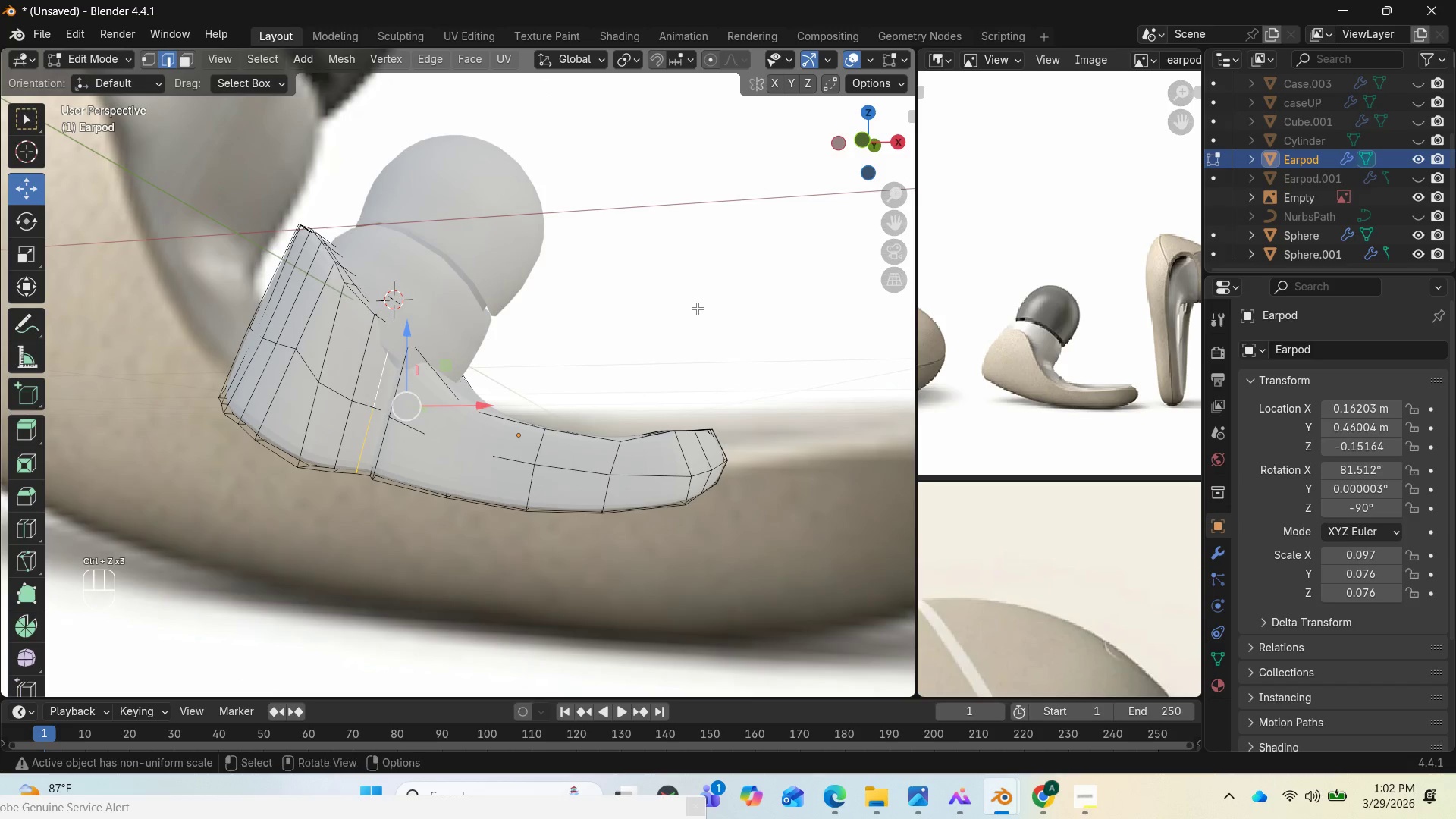 
hold_key(key=ControlLeft, duration=1.94)
 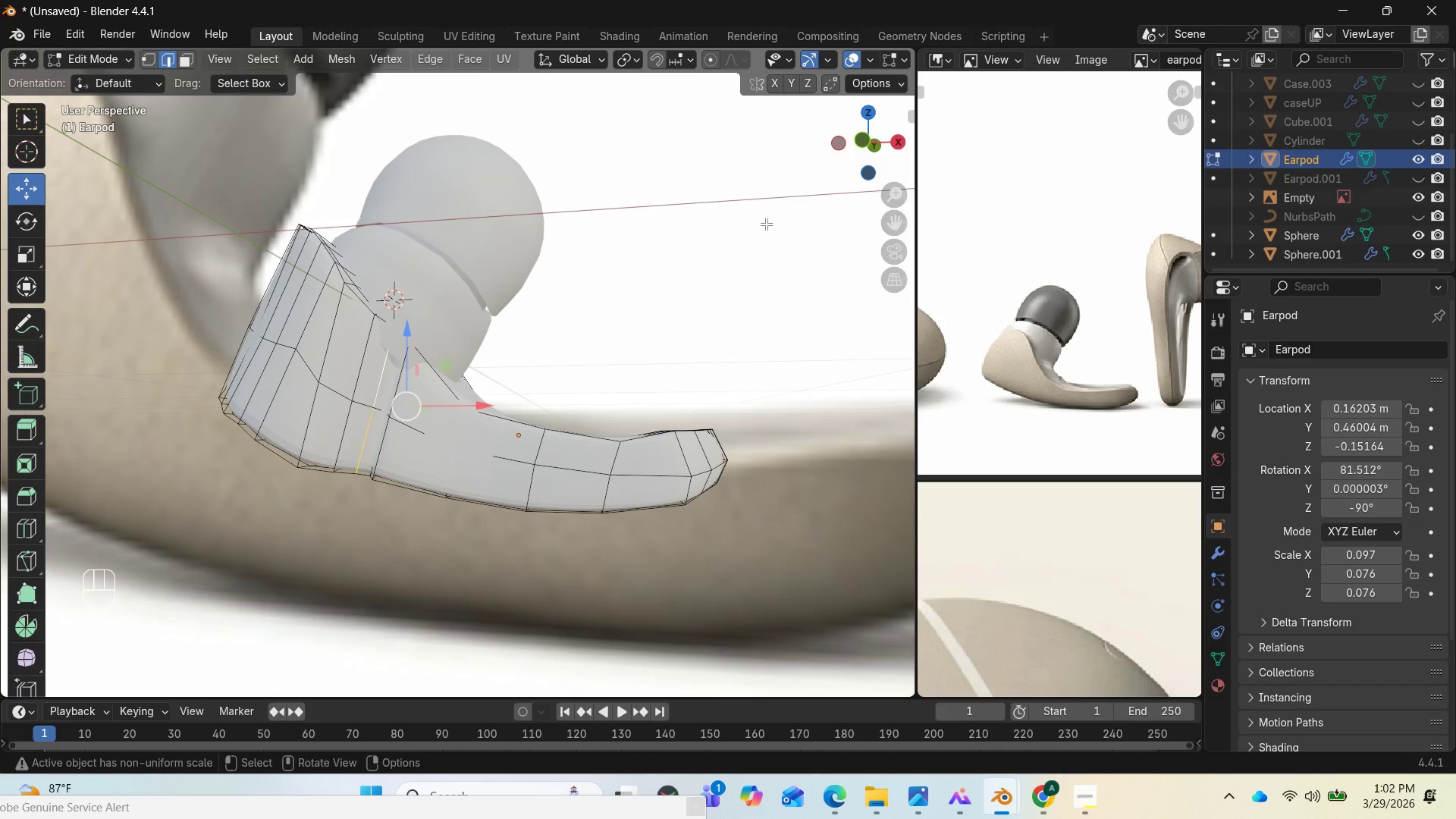 
left_click_drag(start_coordinate=[852, 158], to_coordinate=[883, 255])
 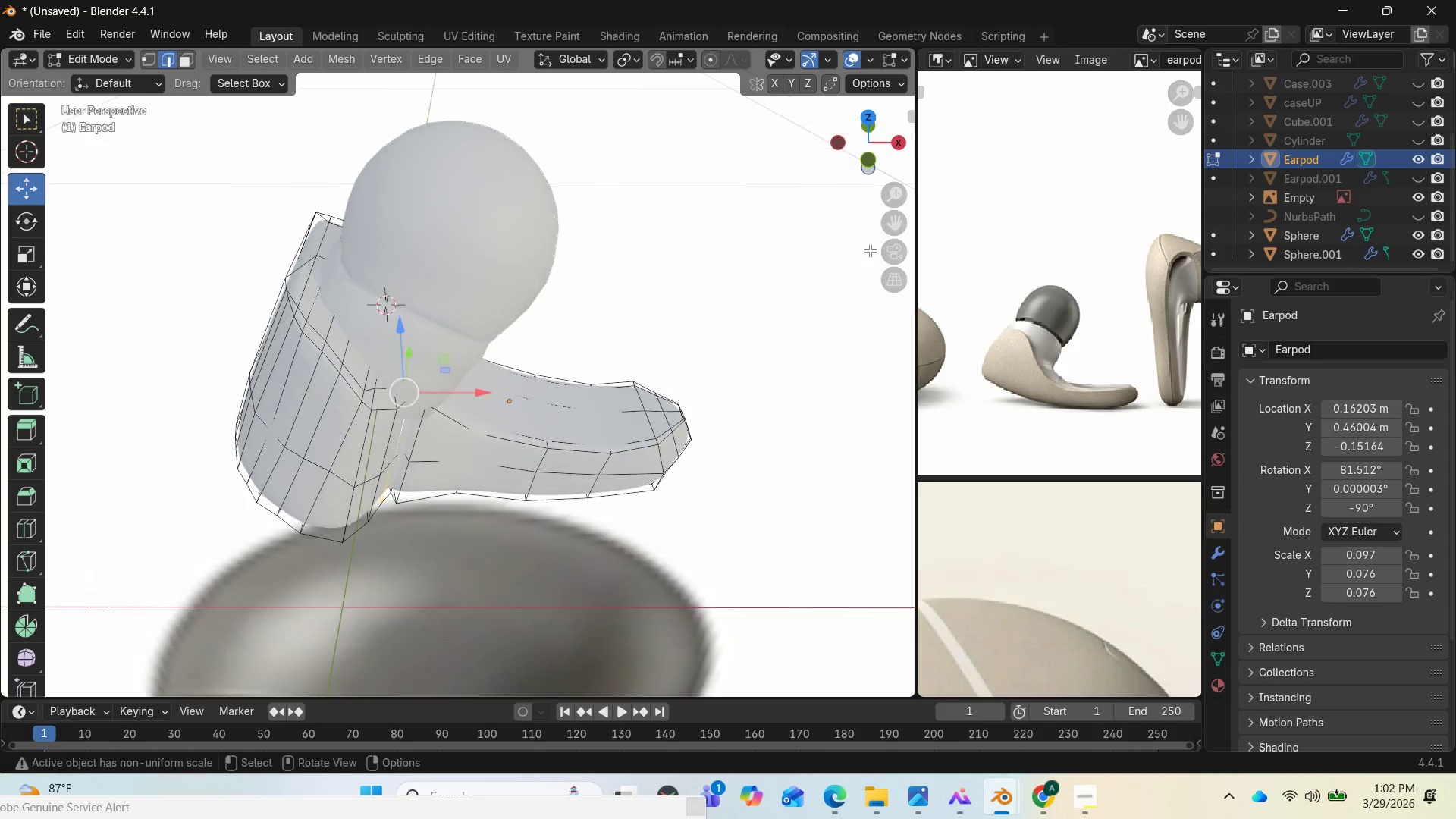 
key(Control+Z)
 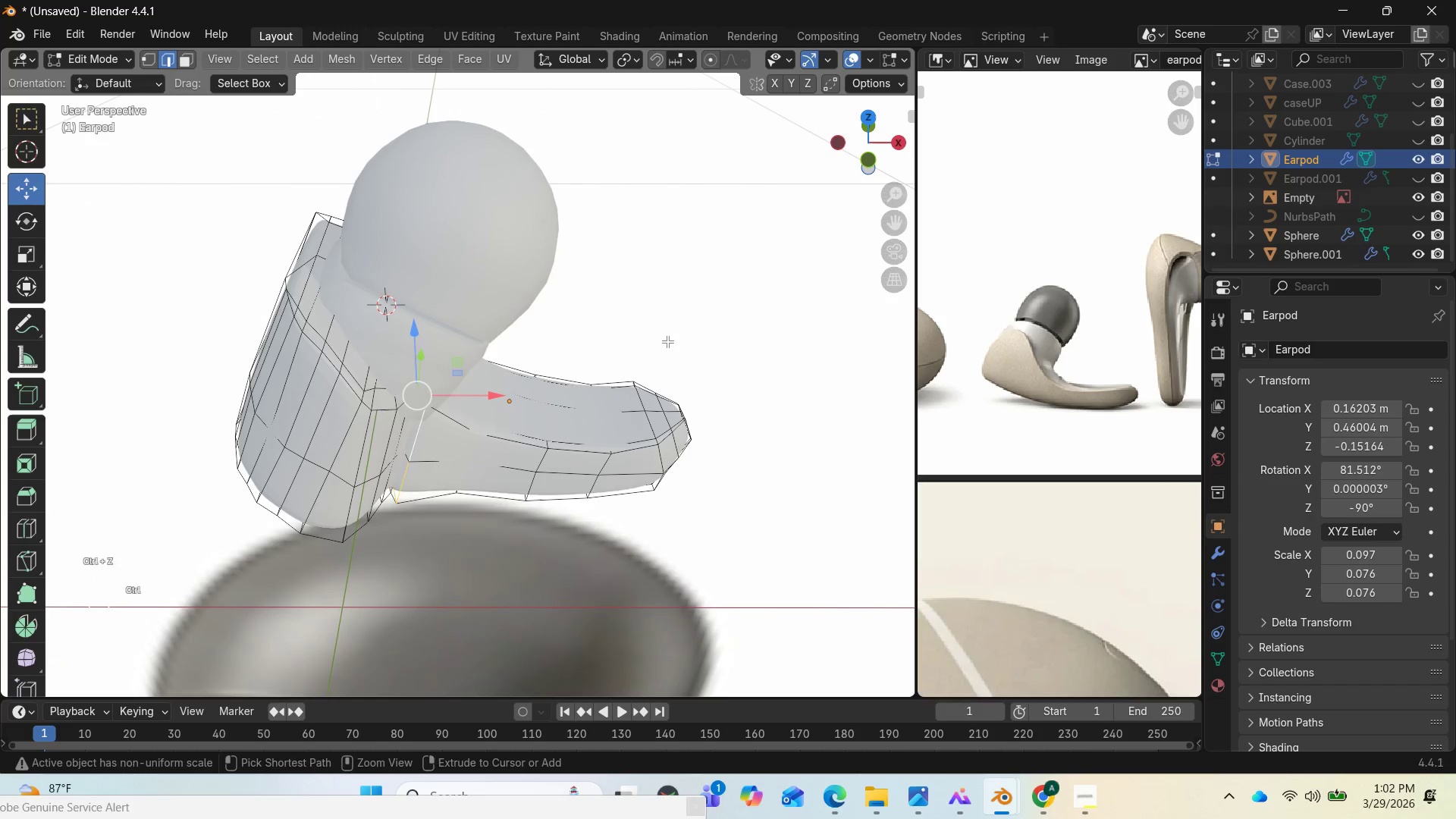 
key(Control+Z)
 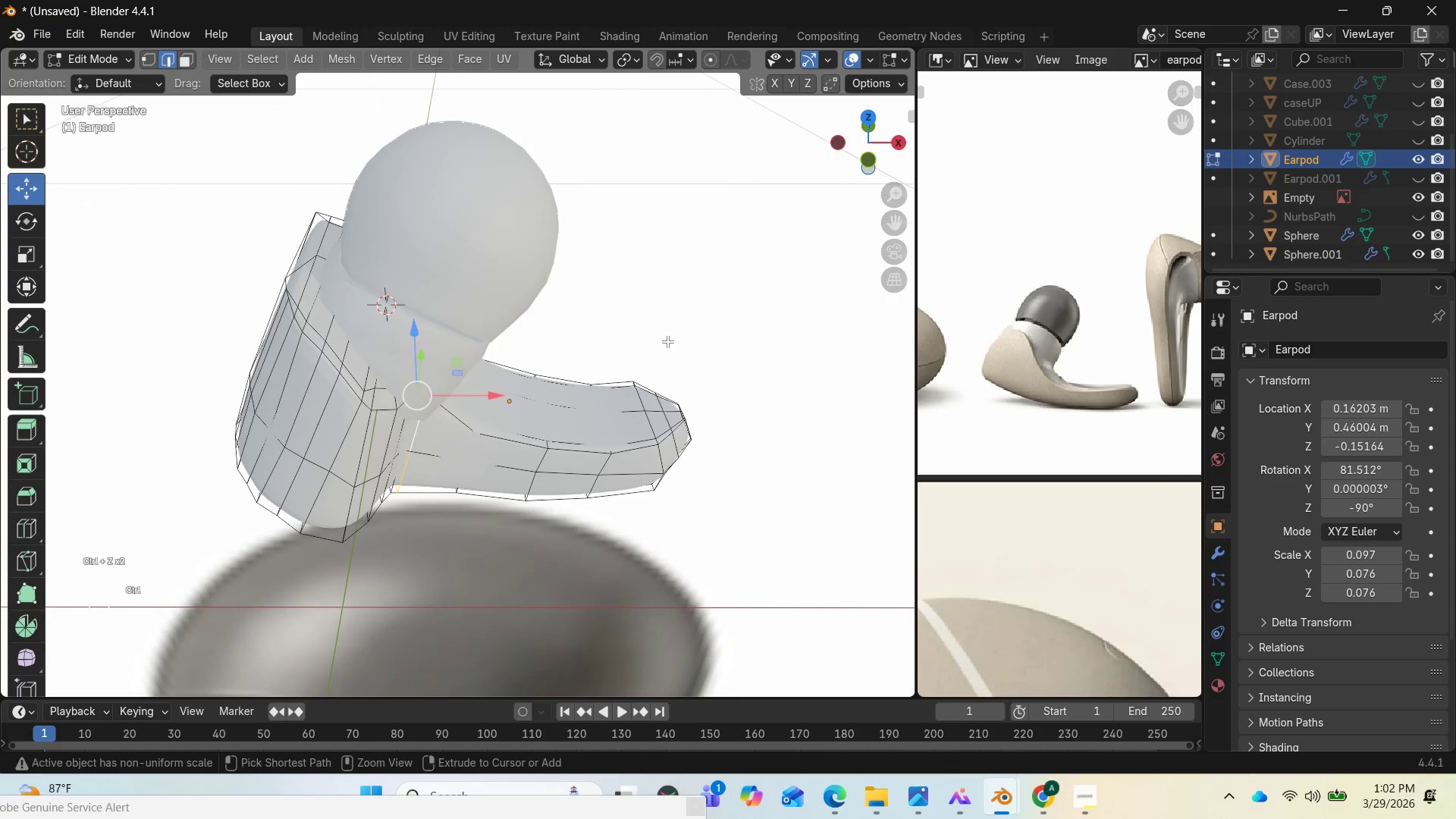 
key(Control+Z)
 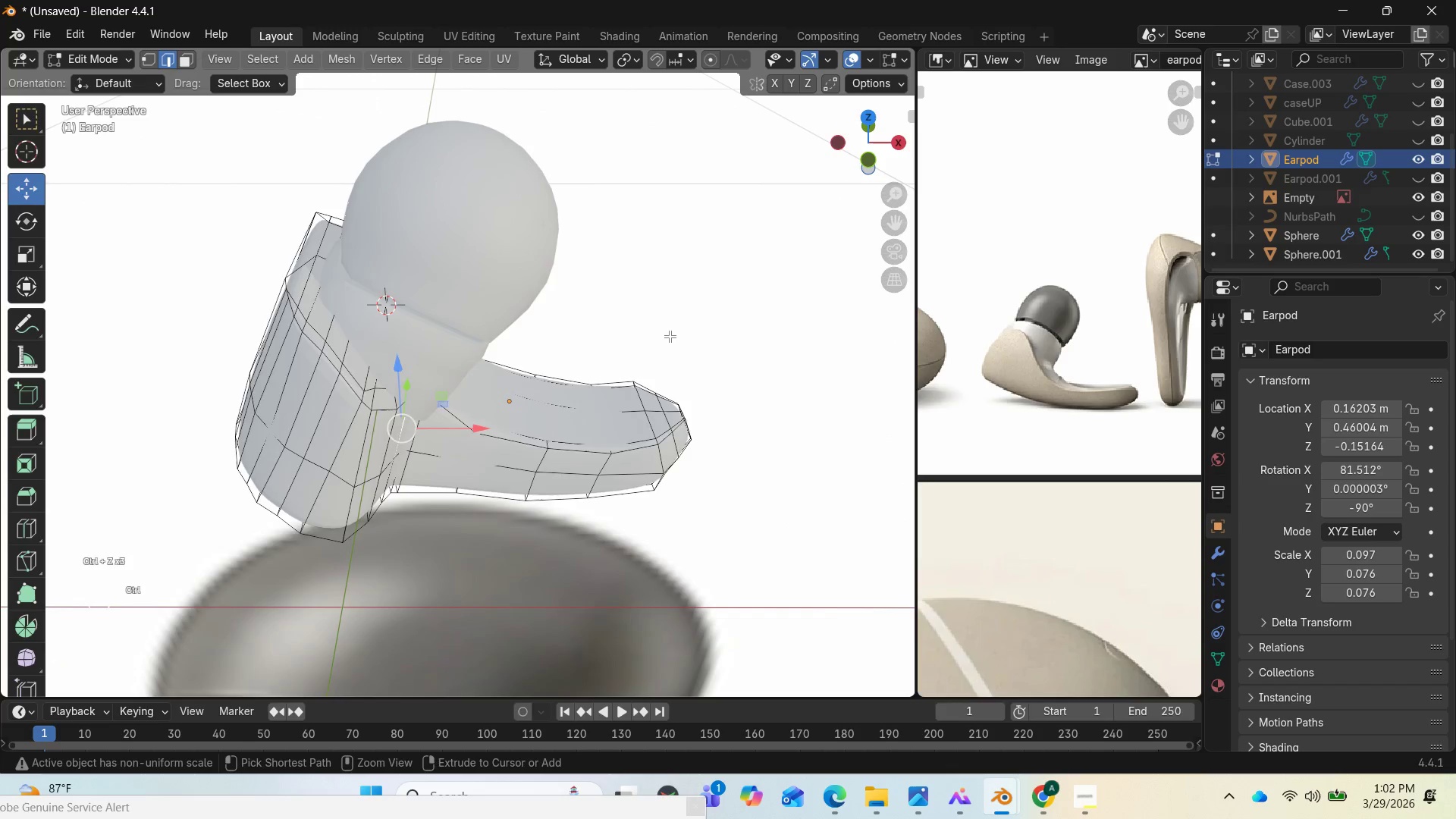 
key(Control+Z)
 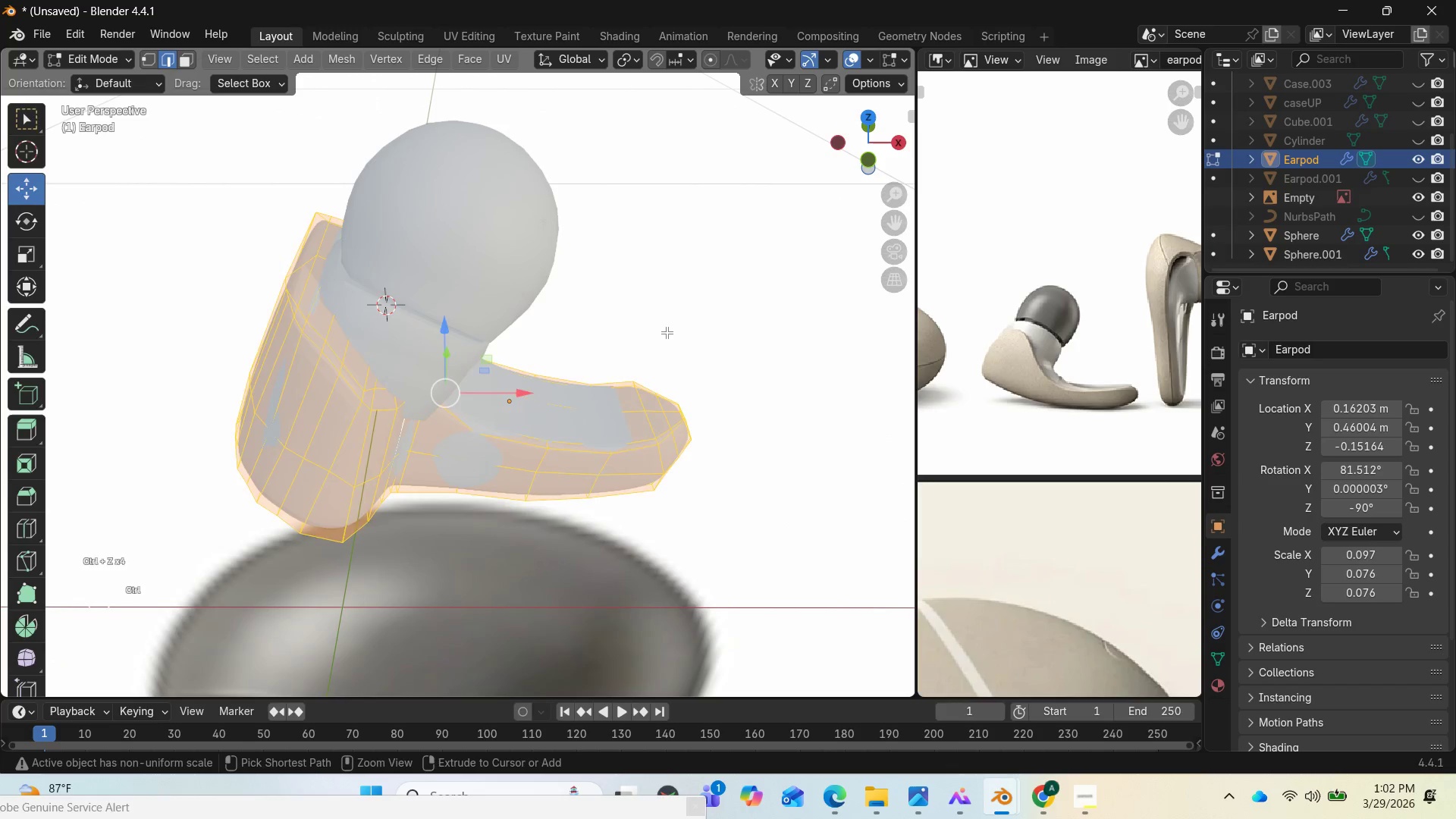 
key(Control+Z)
 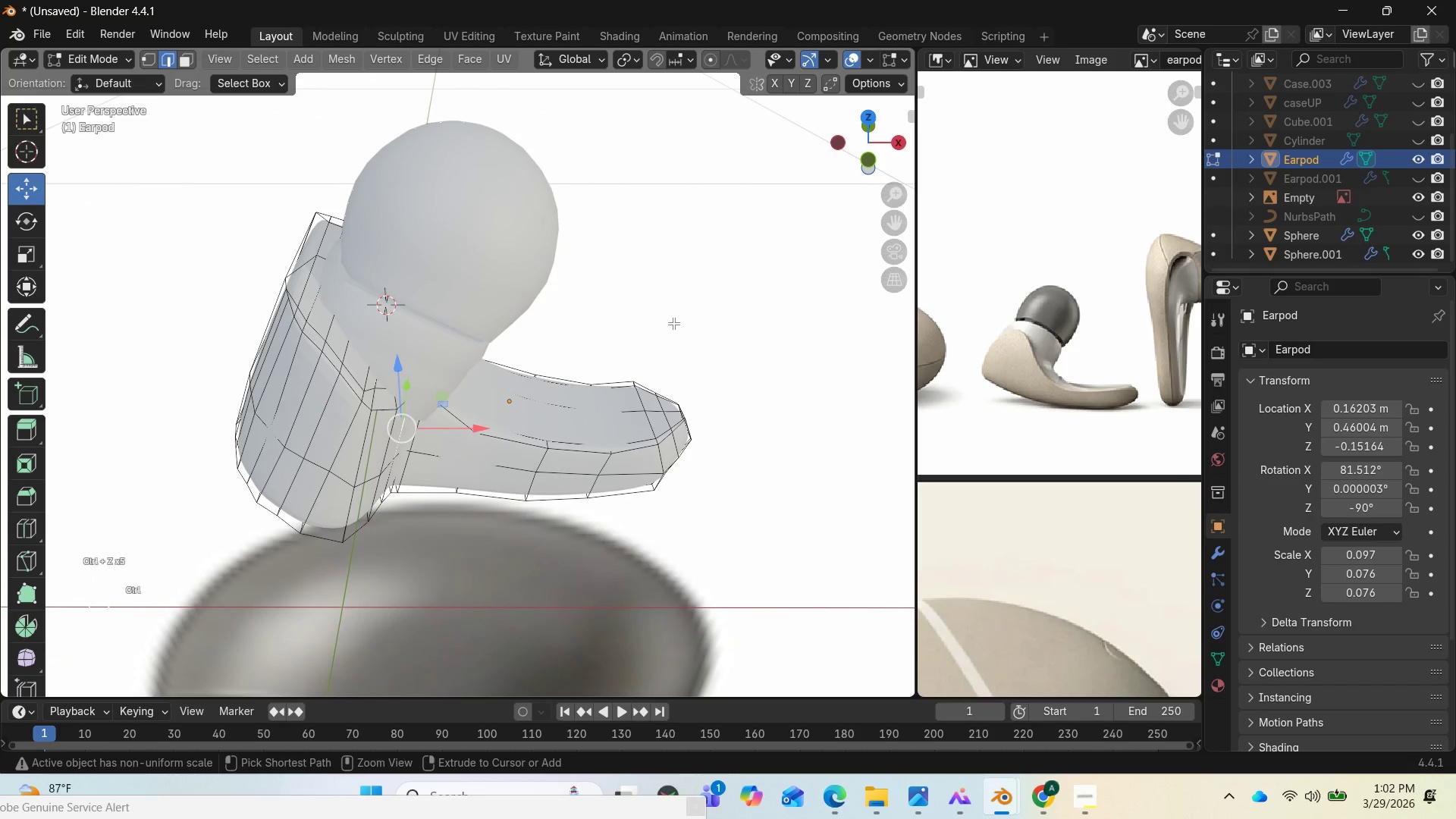 
key(Control+Z)
 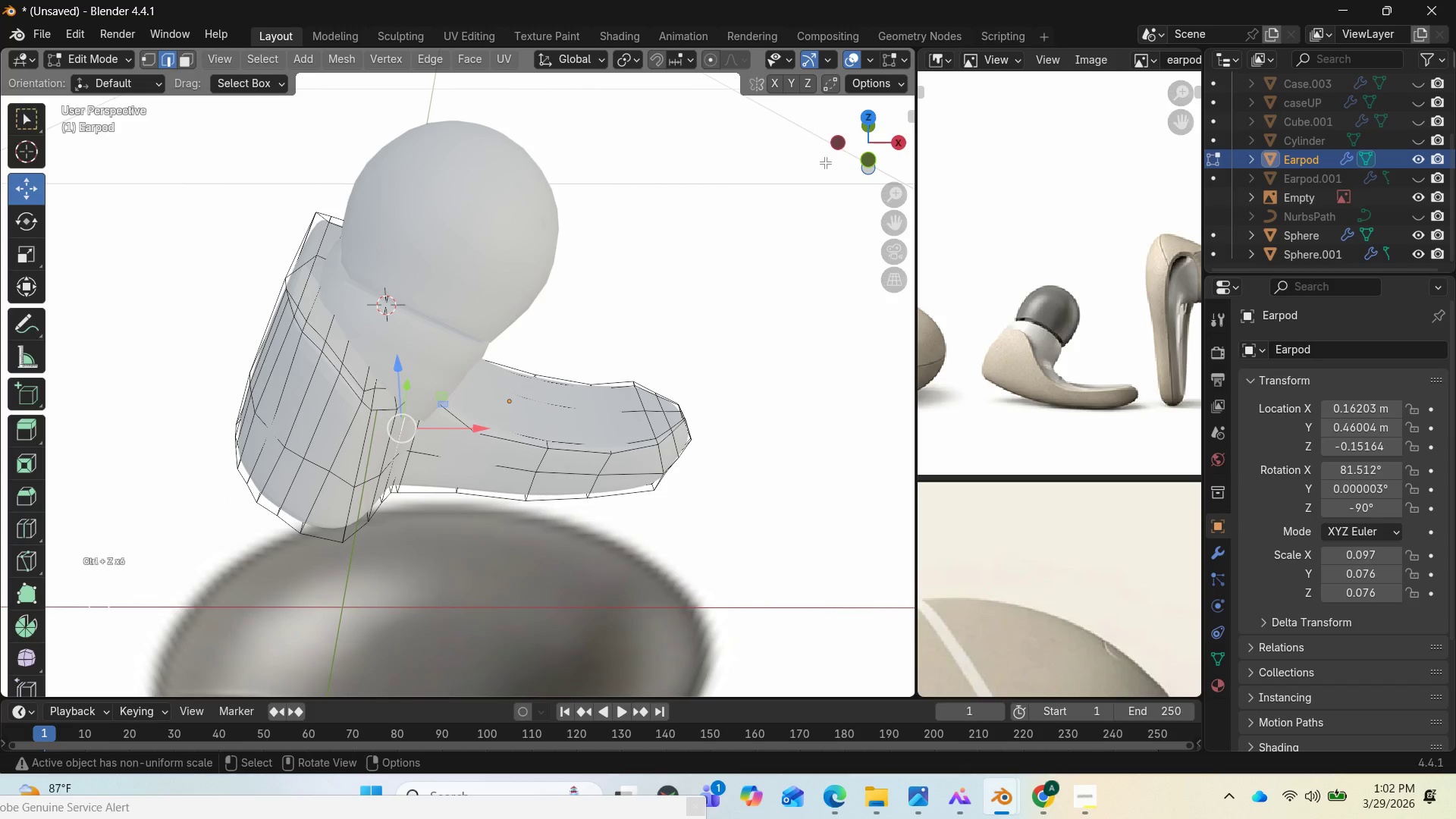 
left_click_drag(start_coordinate=[845, 156], to_coordinate=[819, 693])
 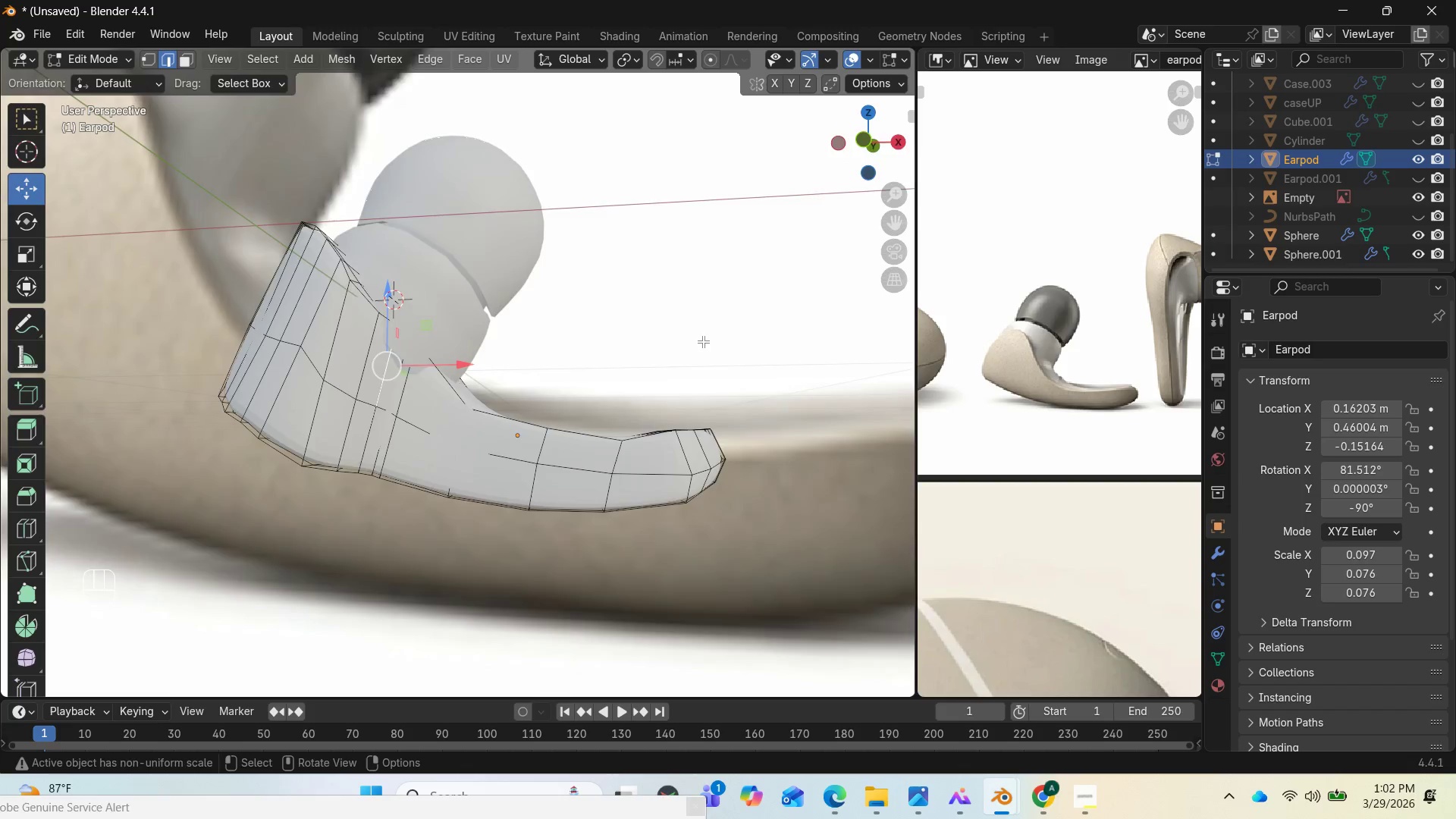 
scroll: coordinate [674, 348], scroll_direction: down, amount: 3.0
 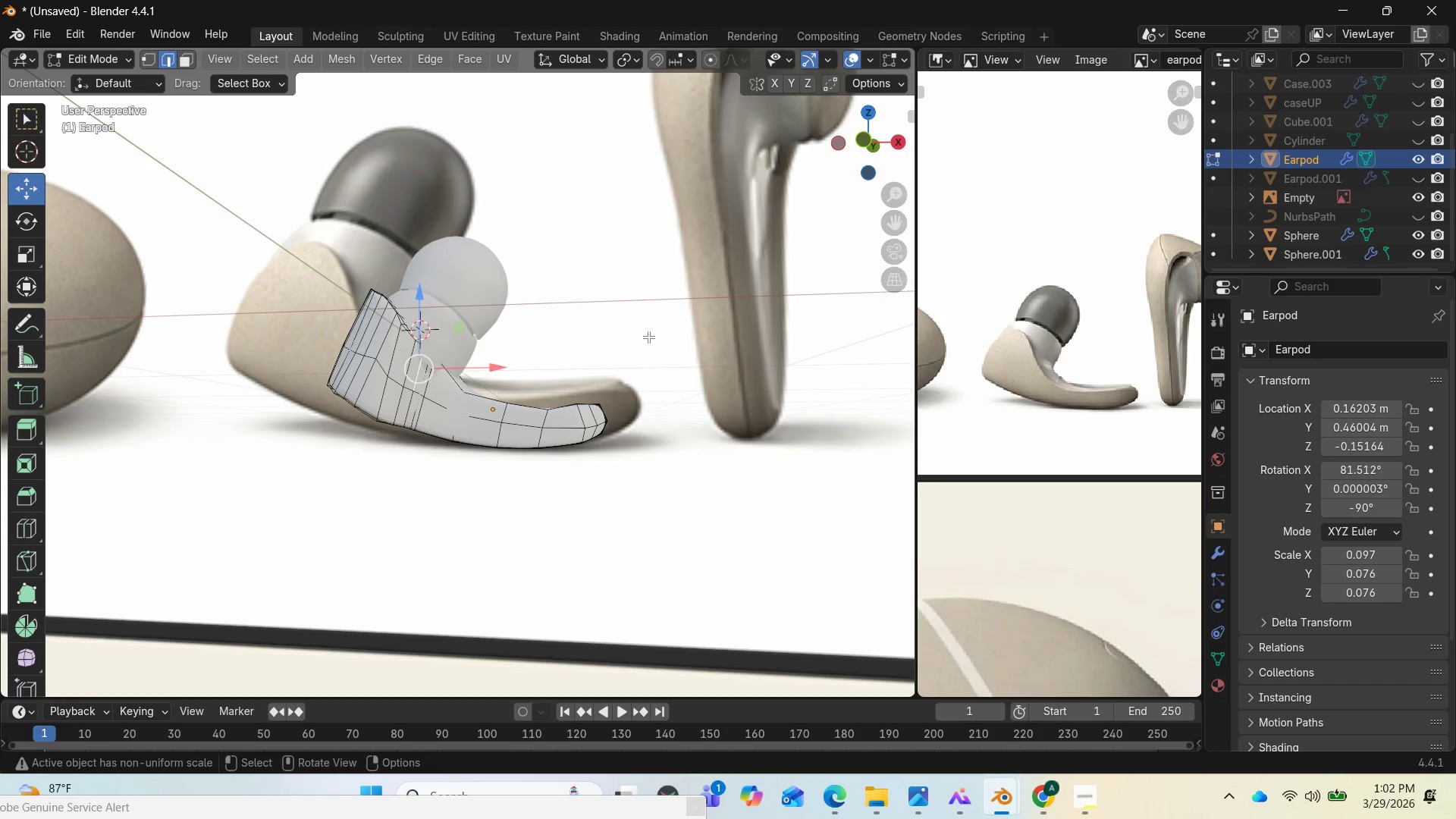 
key(End)
 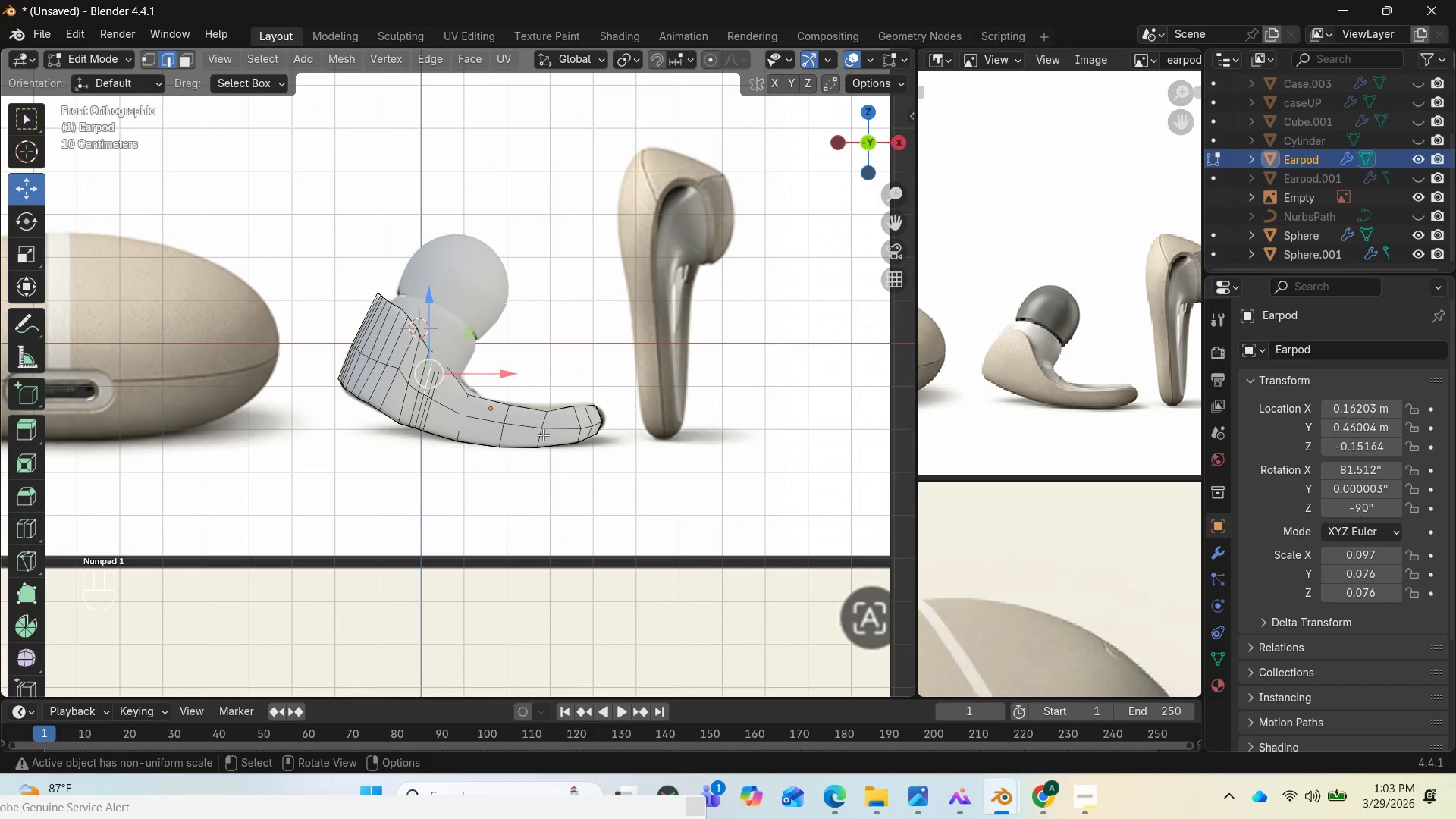 
left_click([484, 446])
 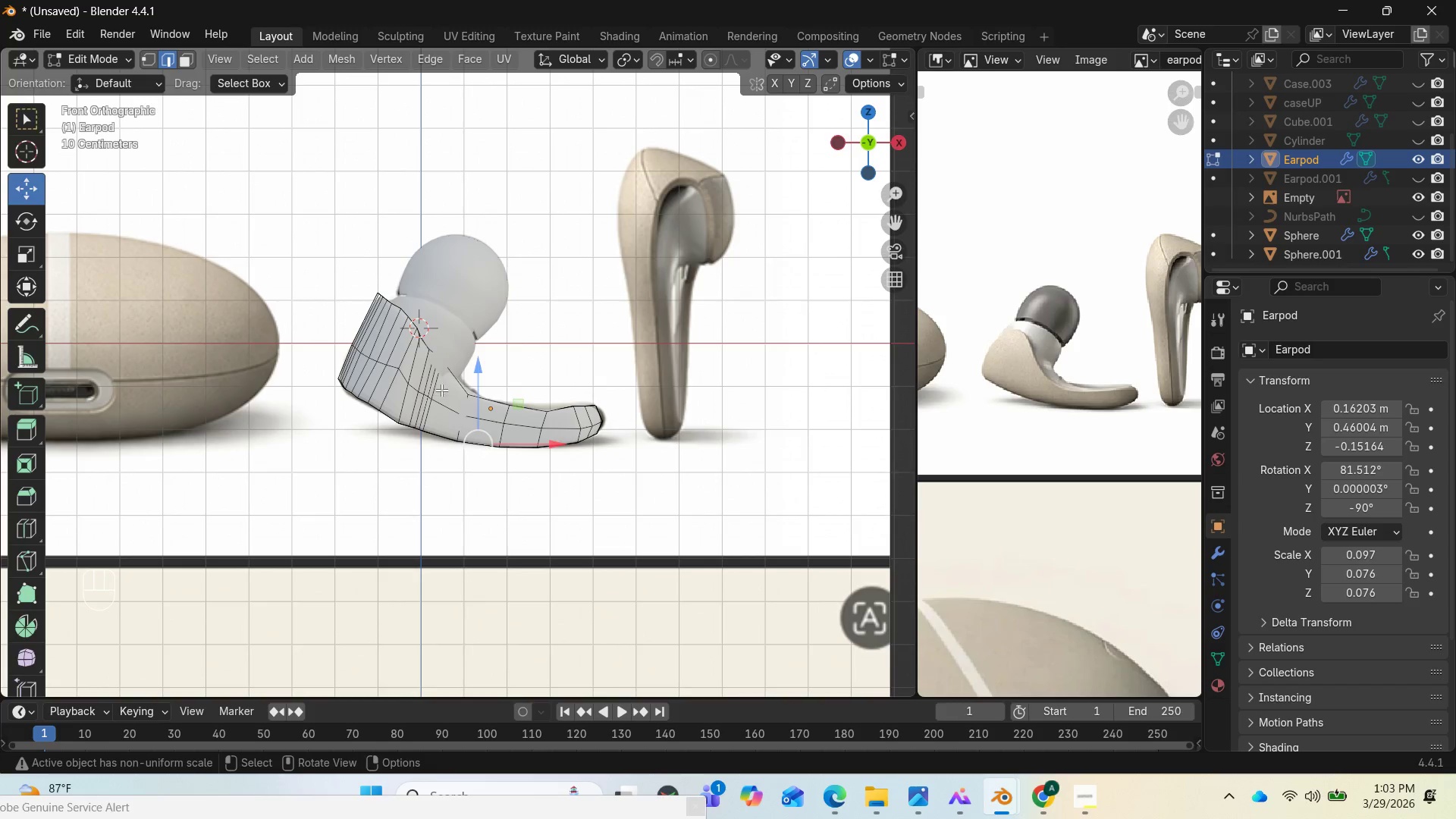 
wait(6.67)
 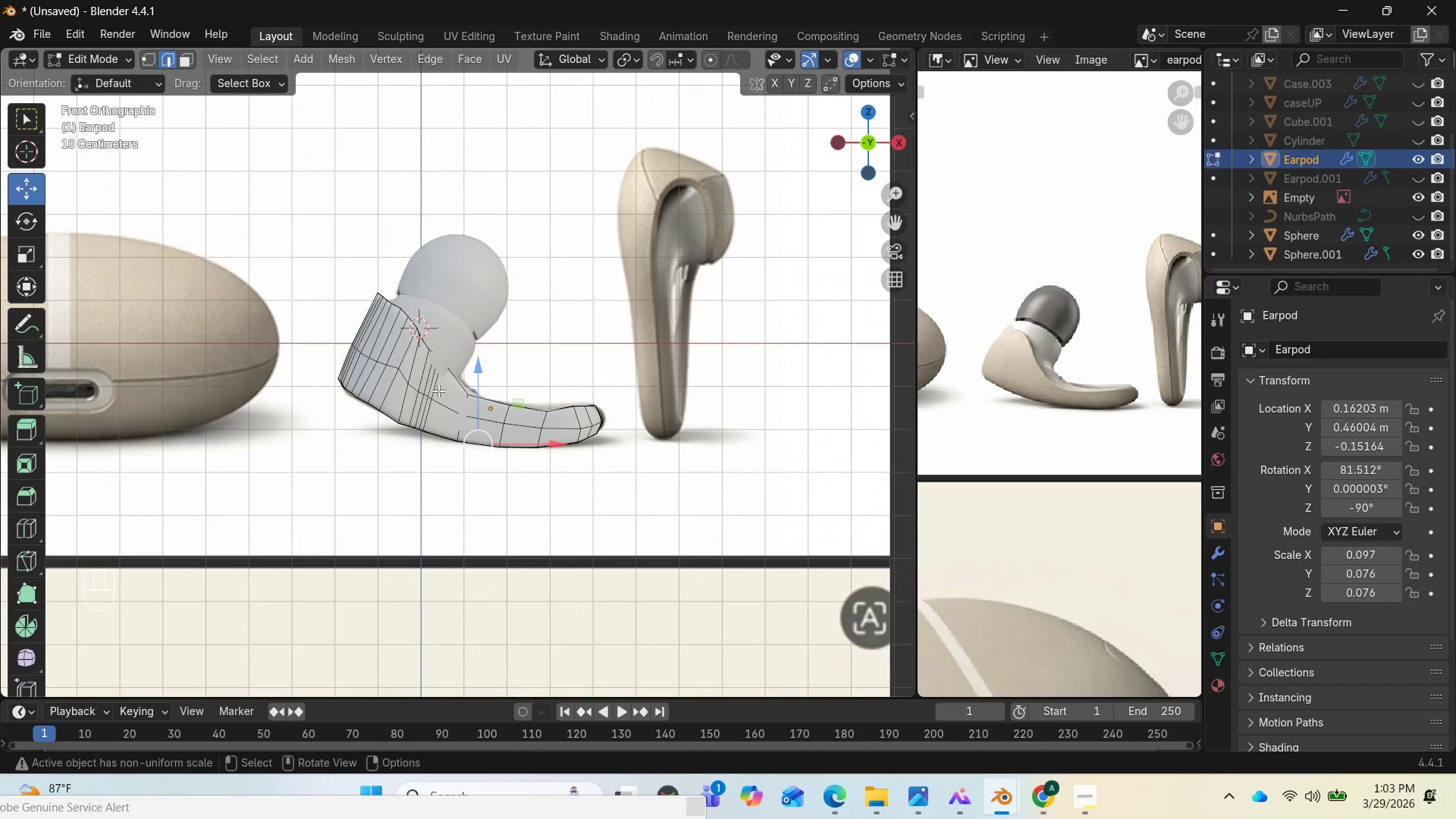 
mouse_move([513, 390])
 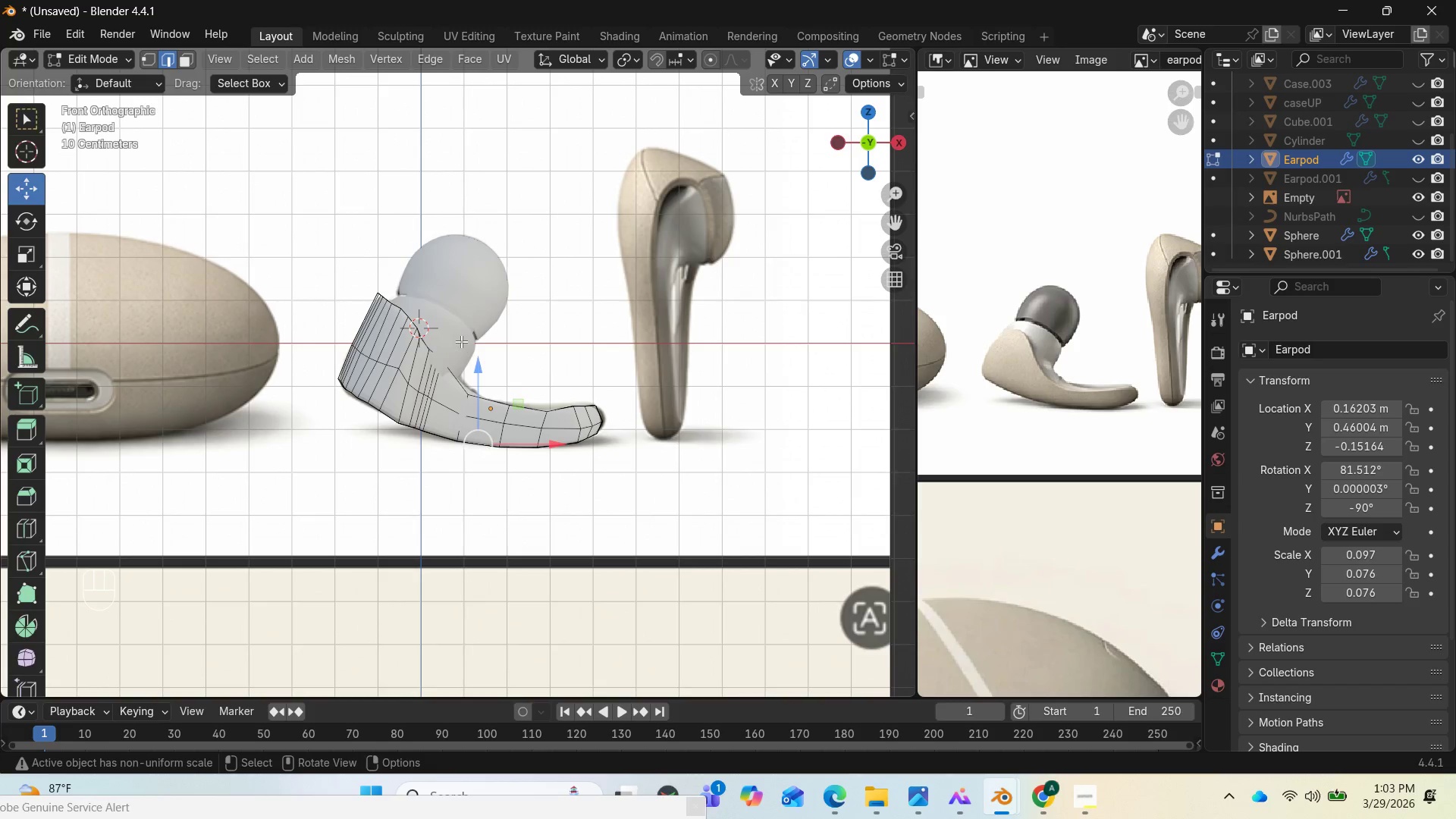 
key(Tab)
 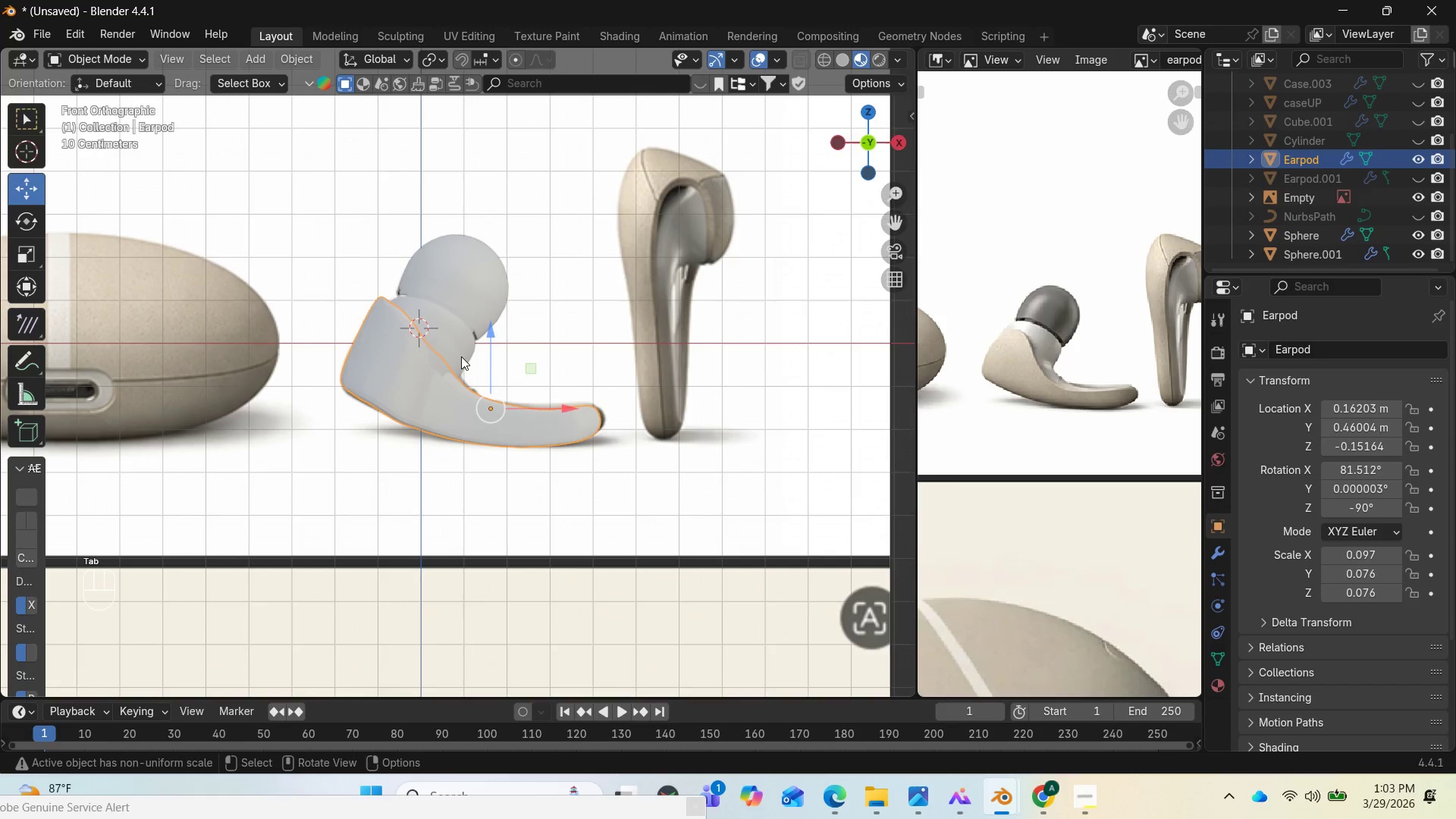 
left_click([461, 356])
 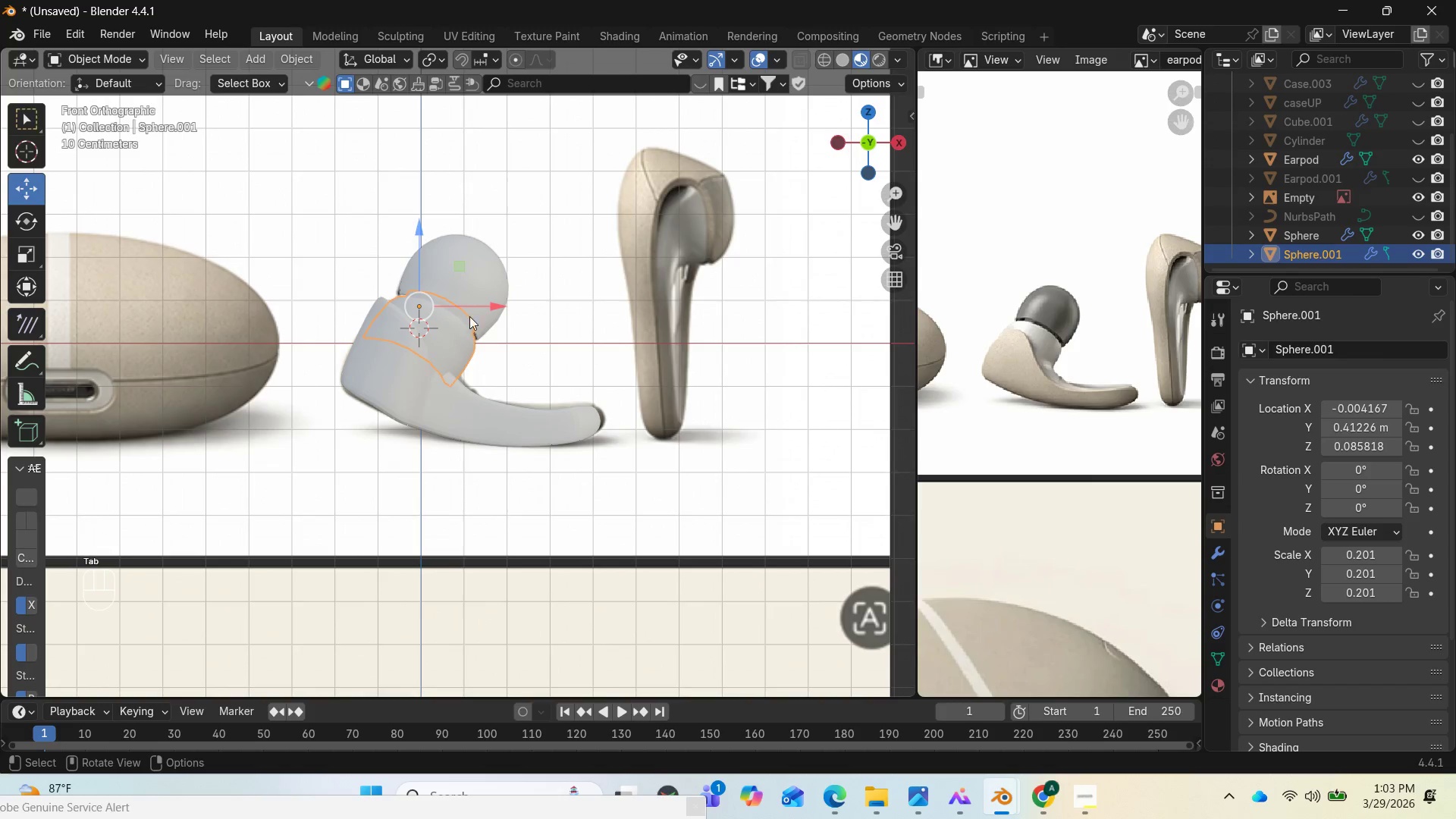 
hold_key(key=ShiftLeft, duration=0.88)
left_click([482, 281])
 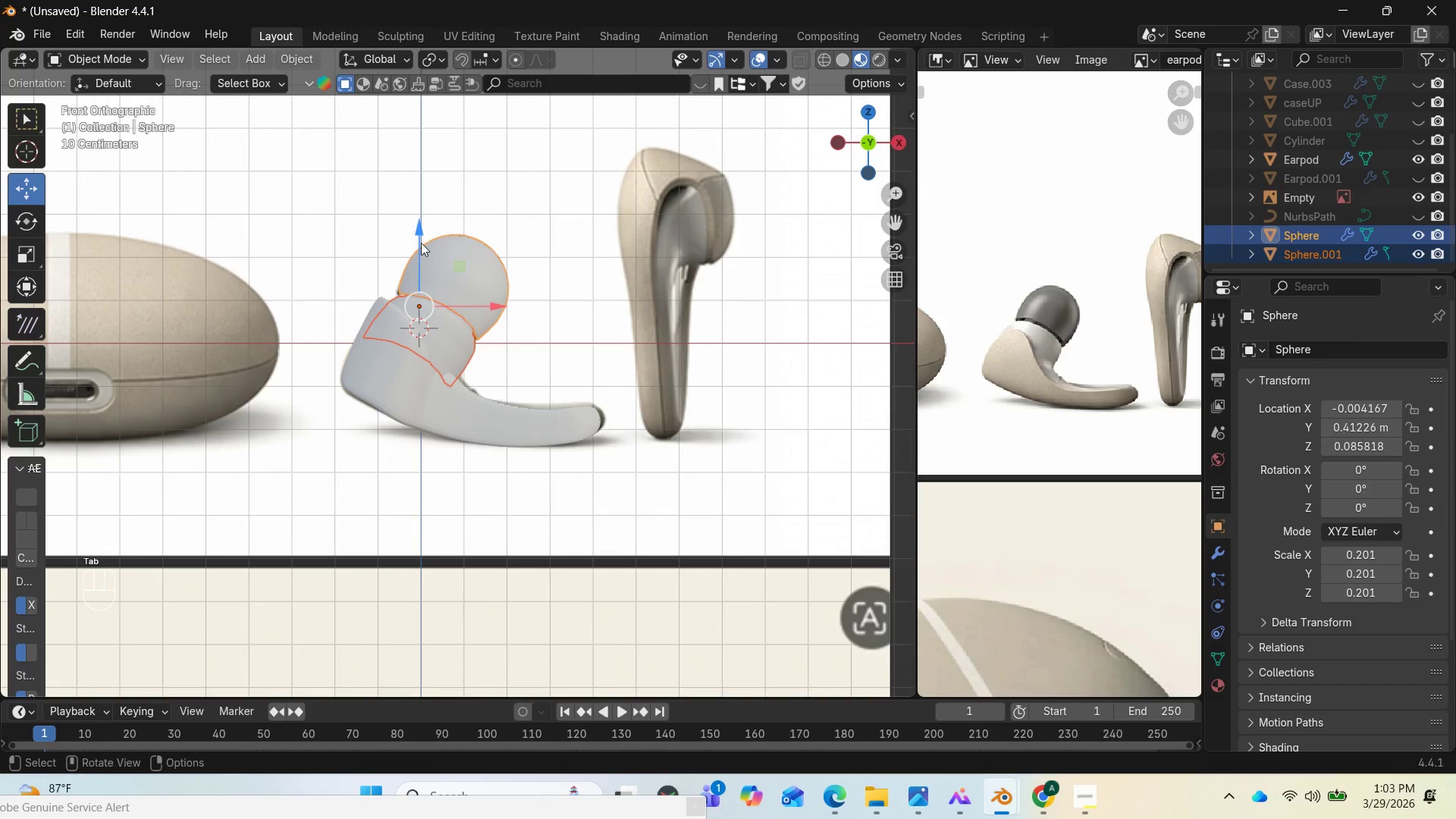 
left_click_drag(start_coordinate=[418, 242], to_coordinate=[422, 235])
 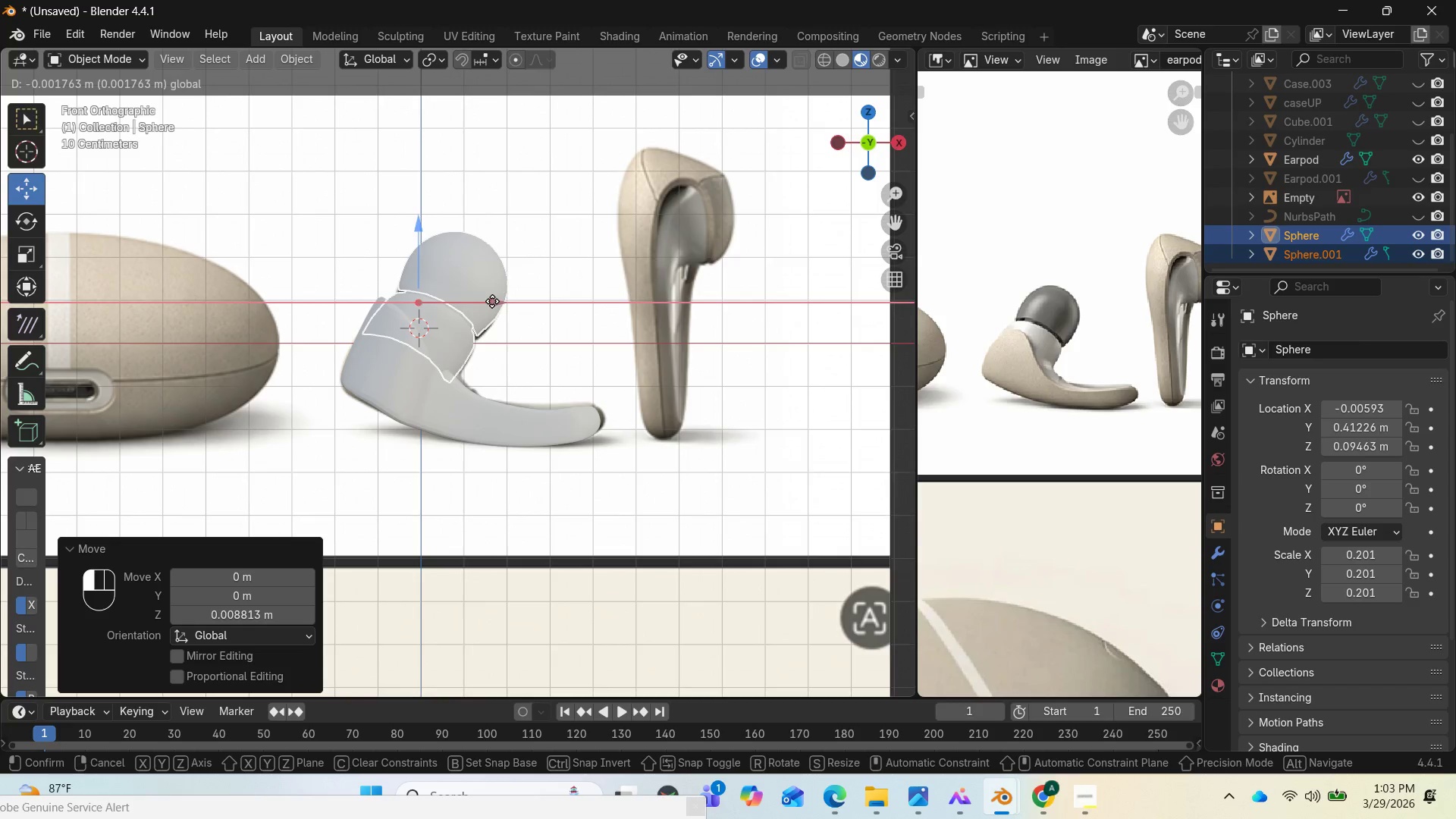 
scroll: coordinate [512, 360], scroll_direction: up, amount: 2.0
 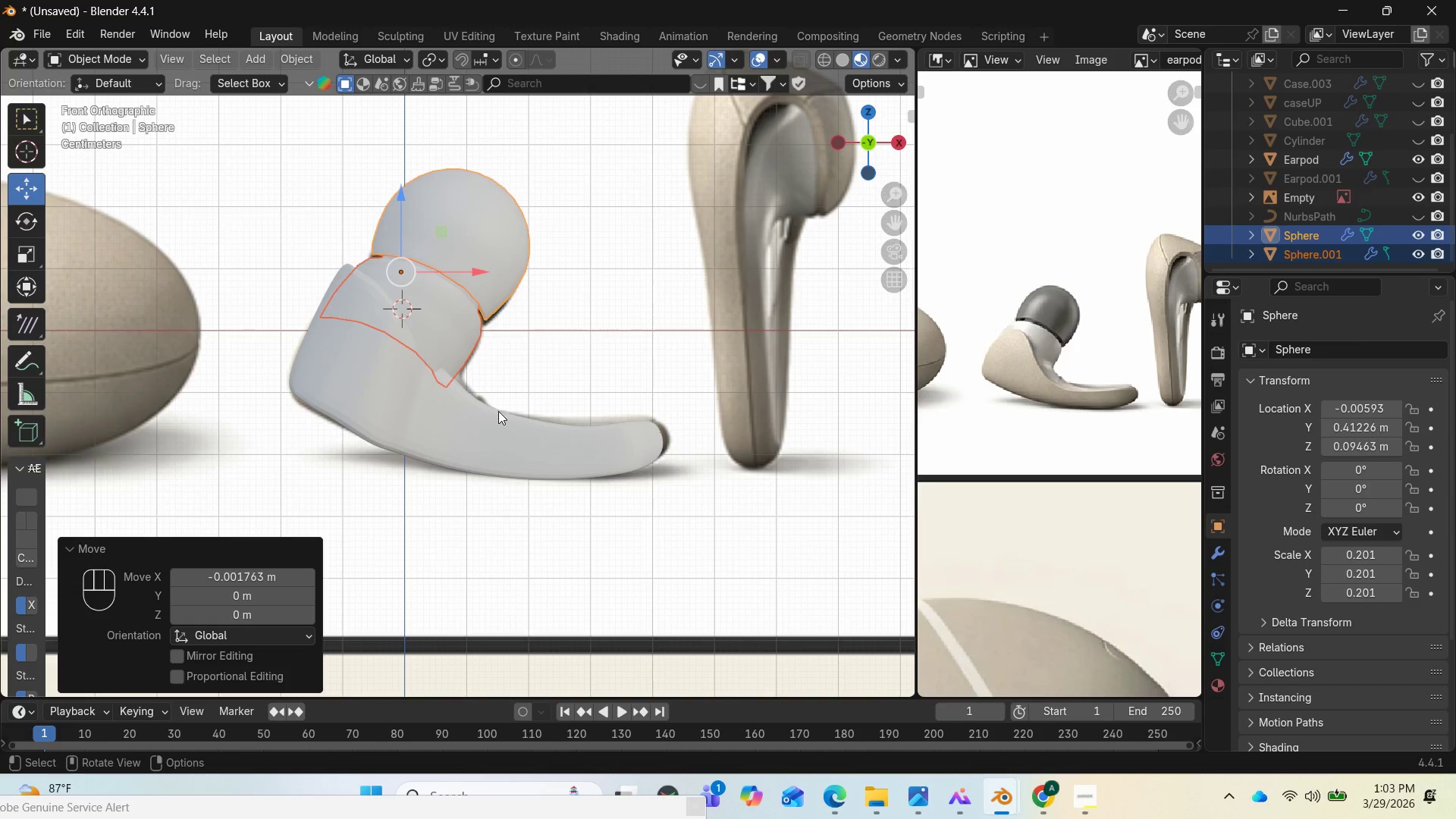 
left_click([497, 415])
 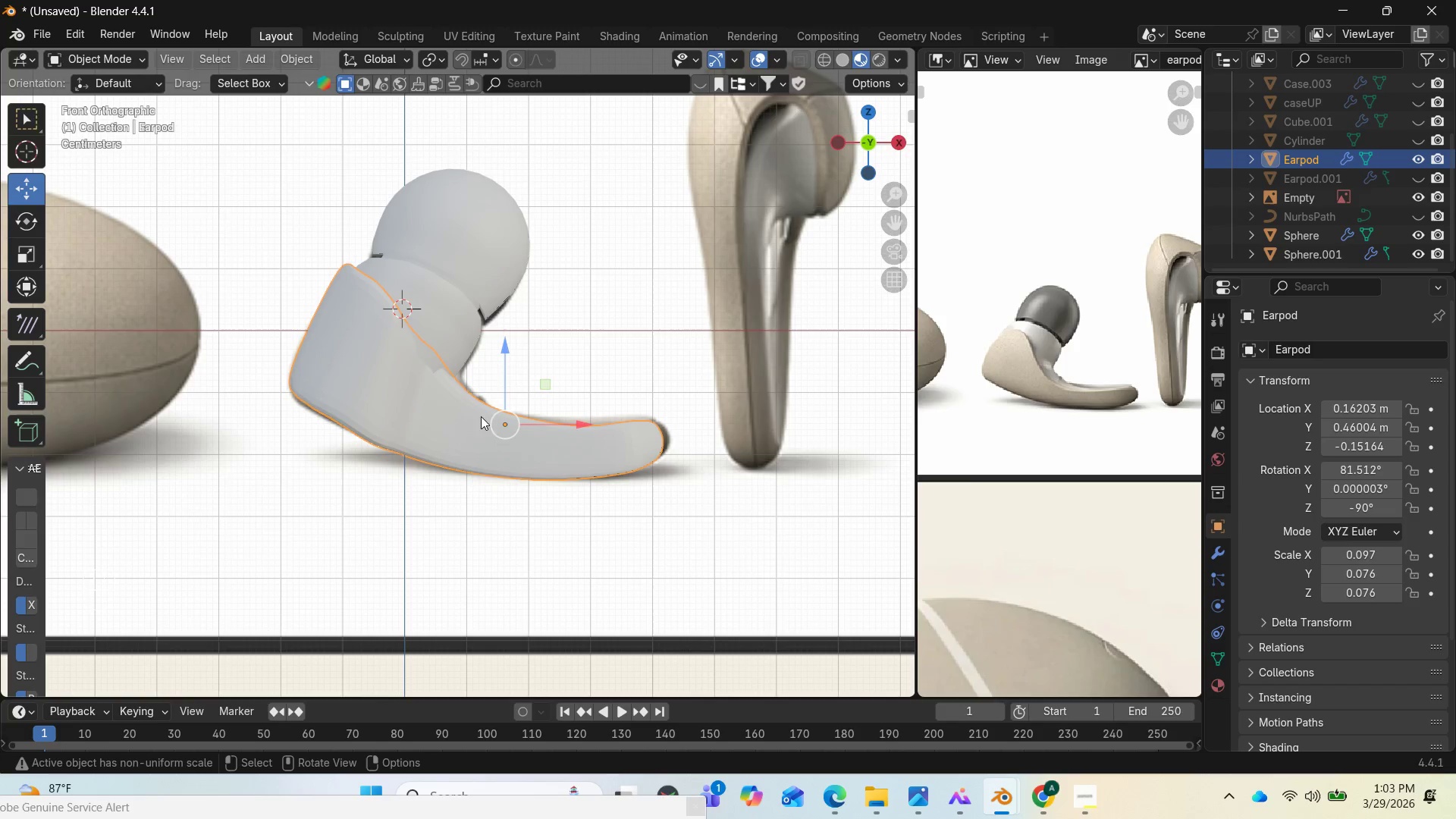 
wait(8.34)
 